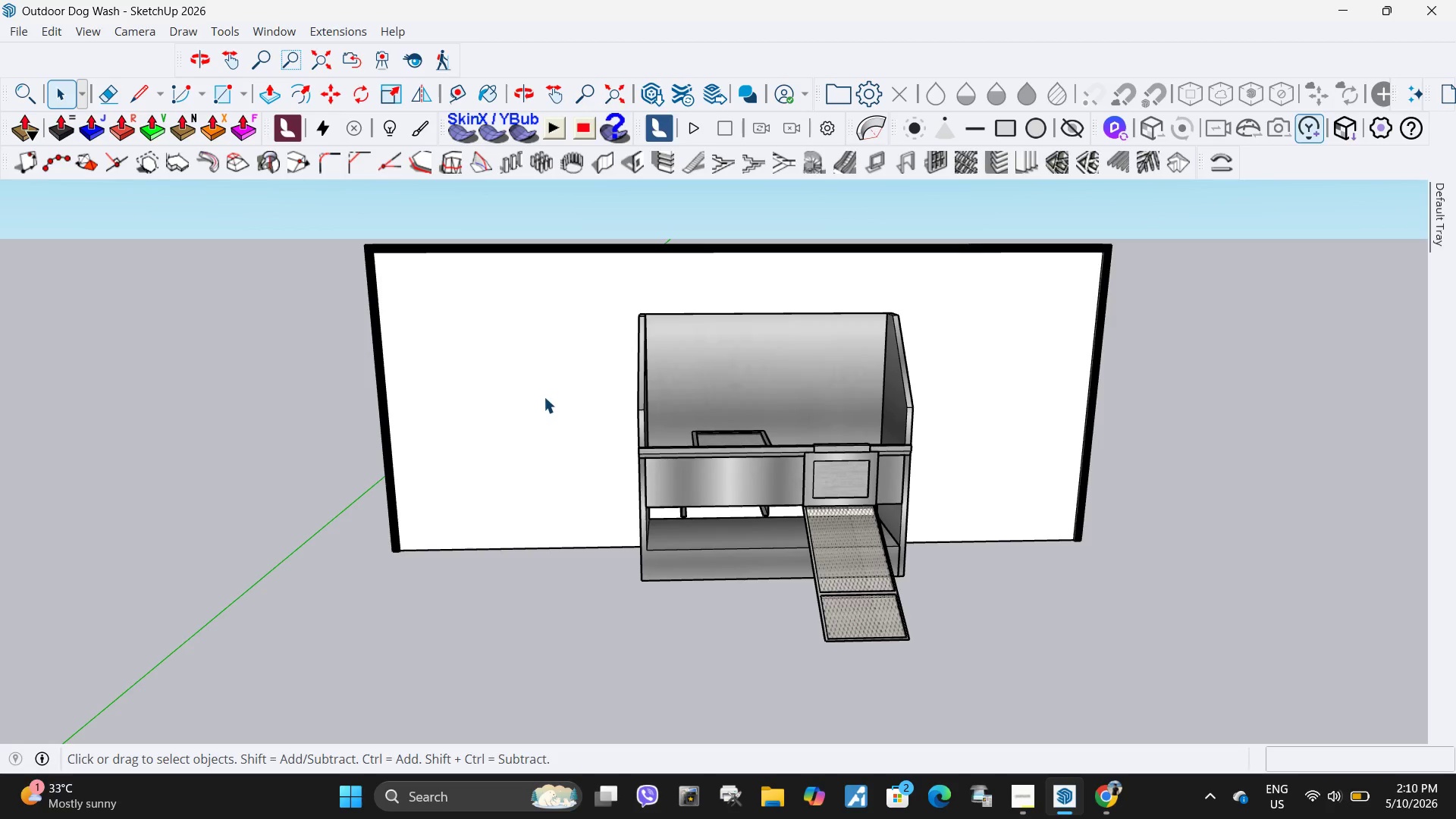 
left_click([524, 374])
 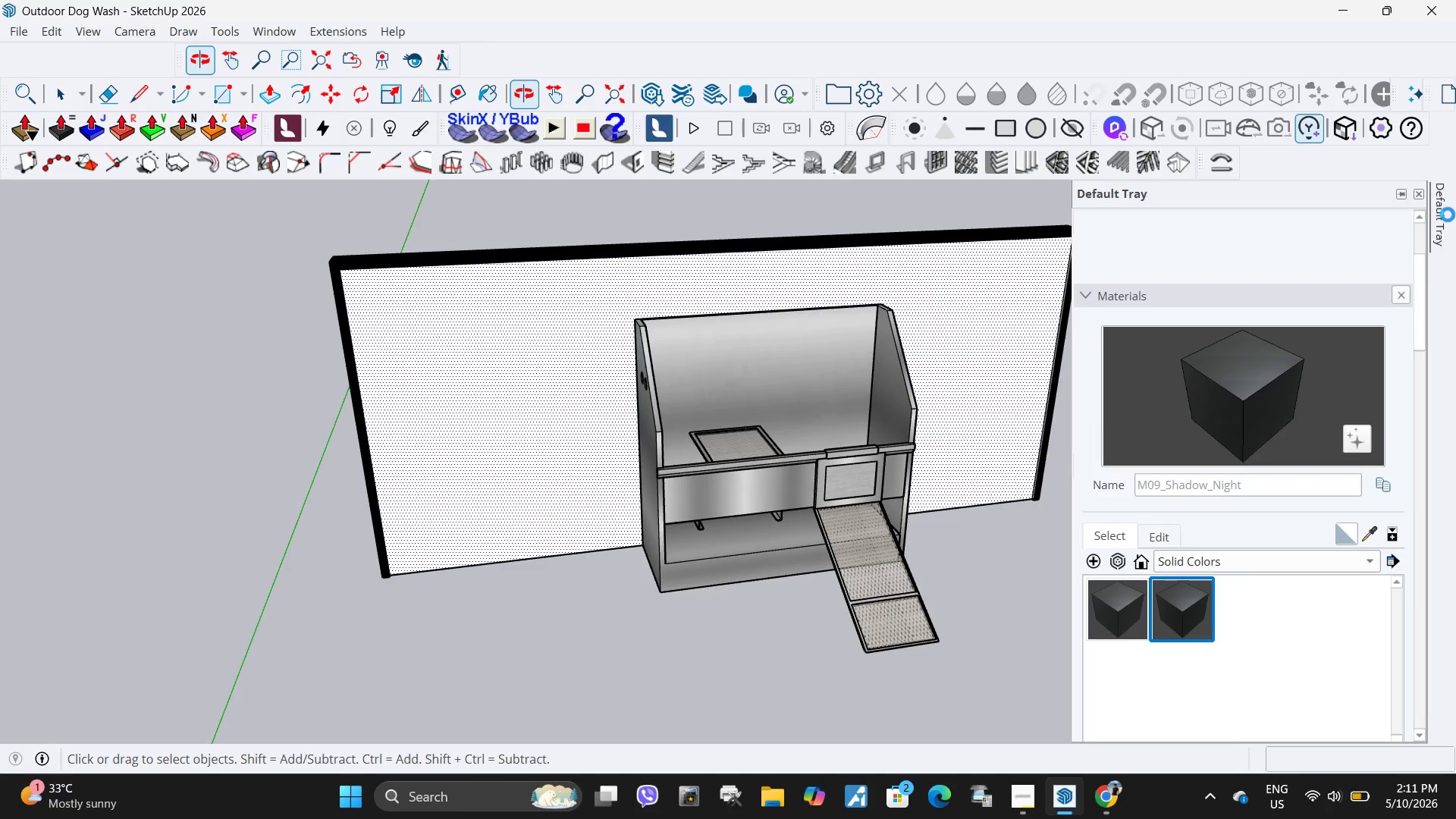 
wait(5.98)
 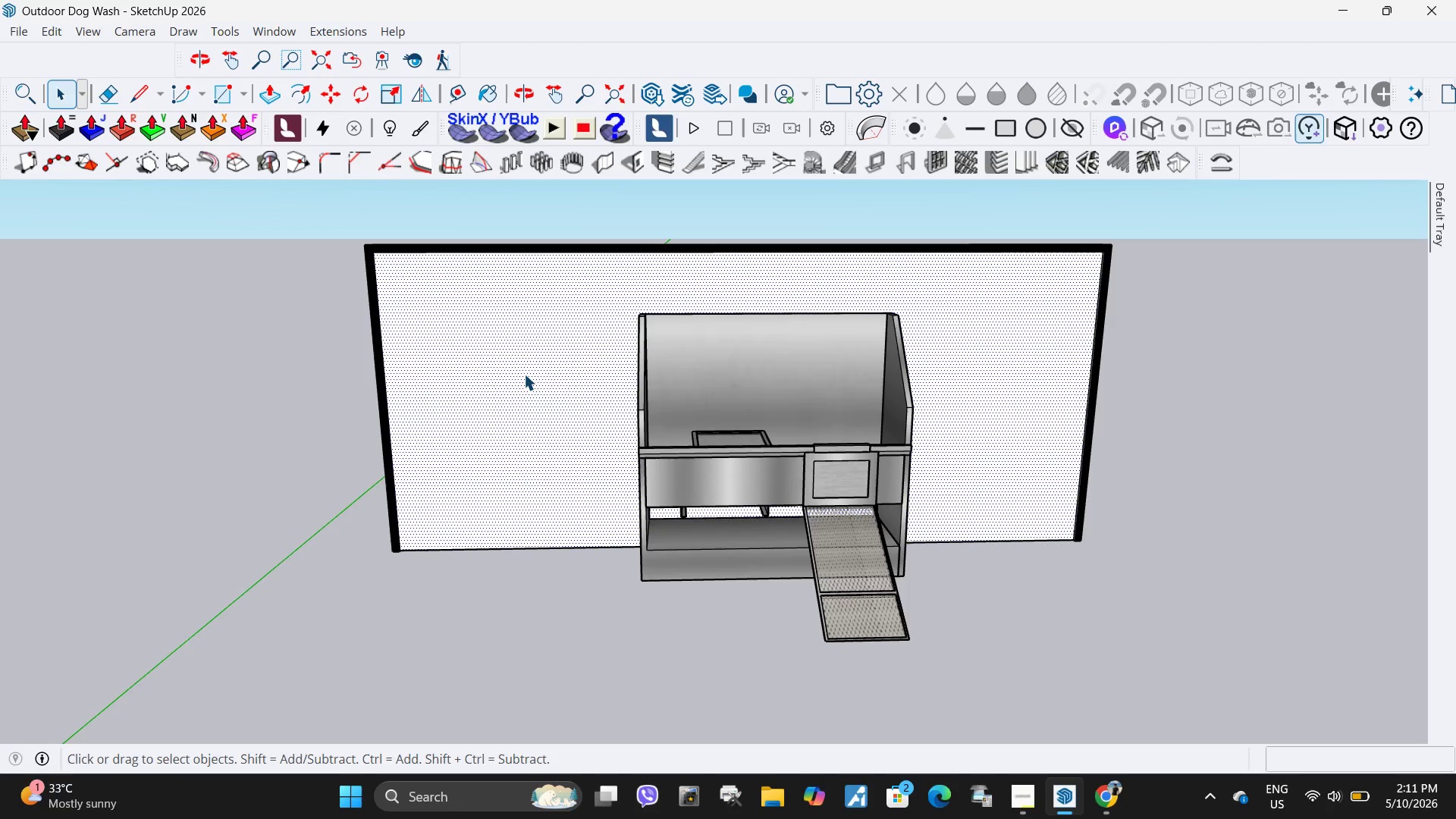 
left_click([1275, 561])
 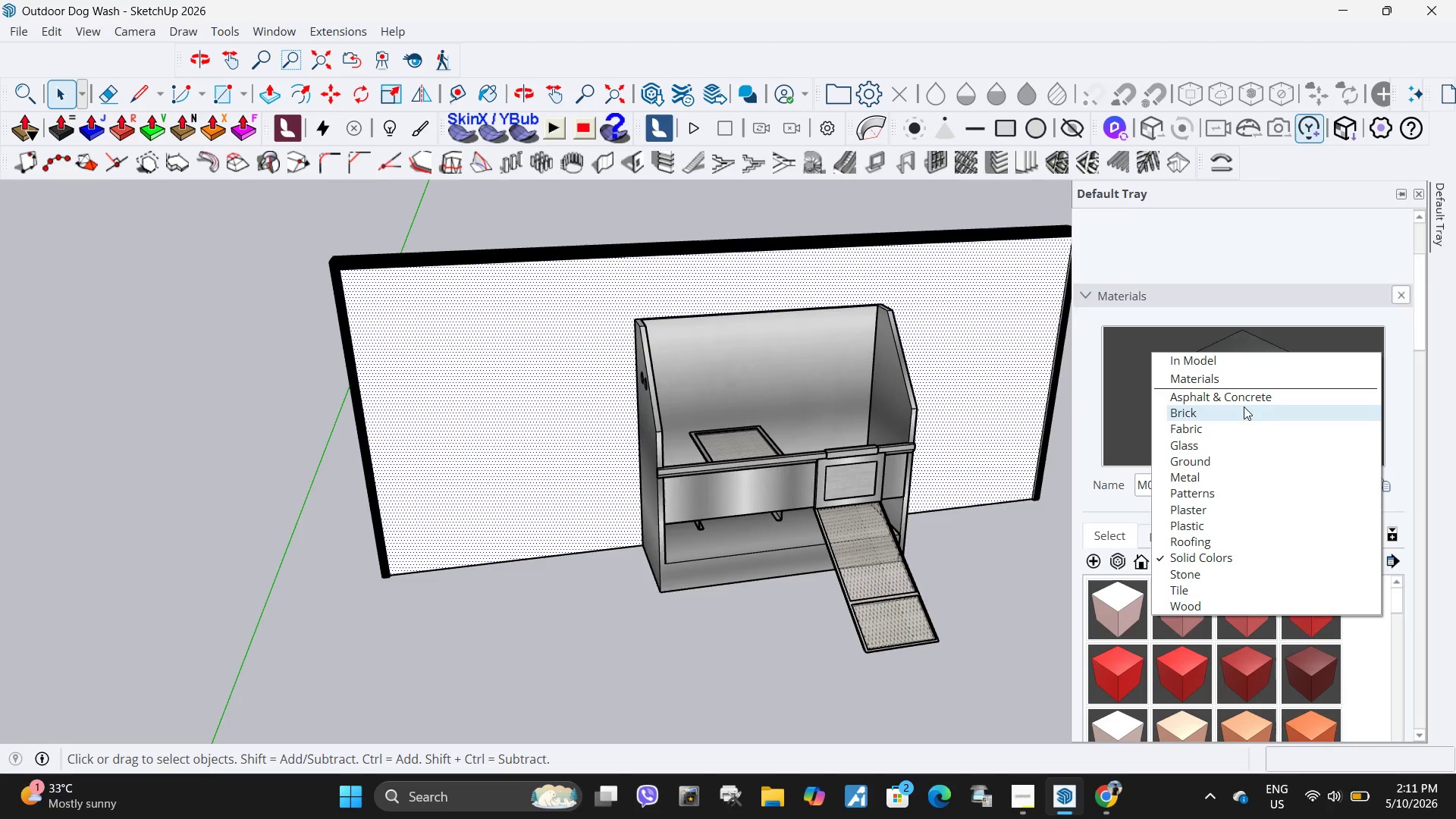 
left_click([1246, 397])
 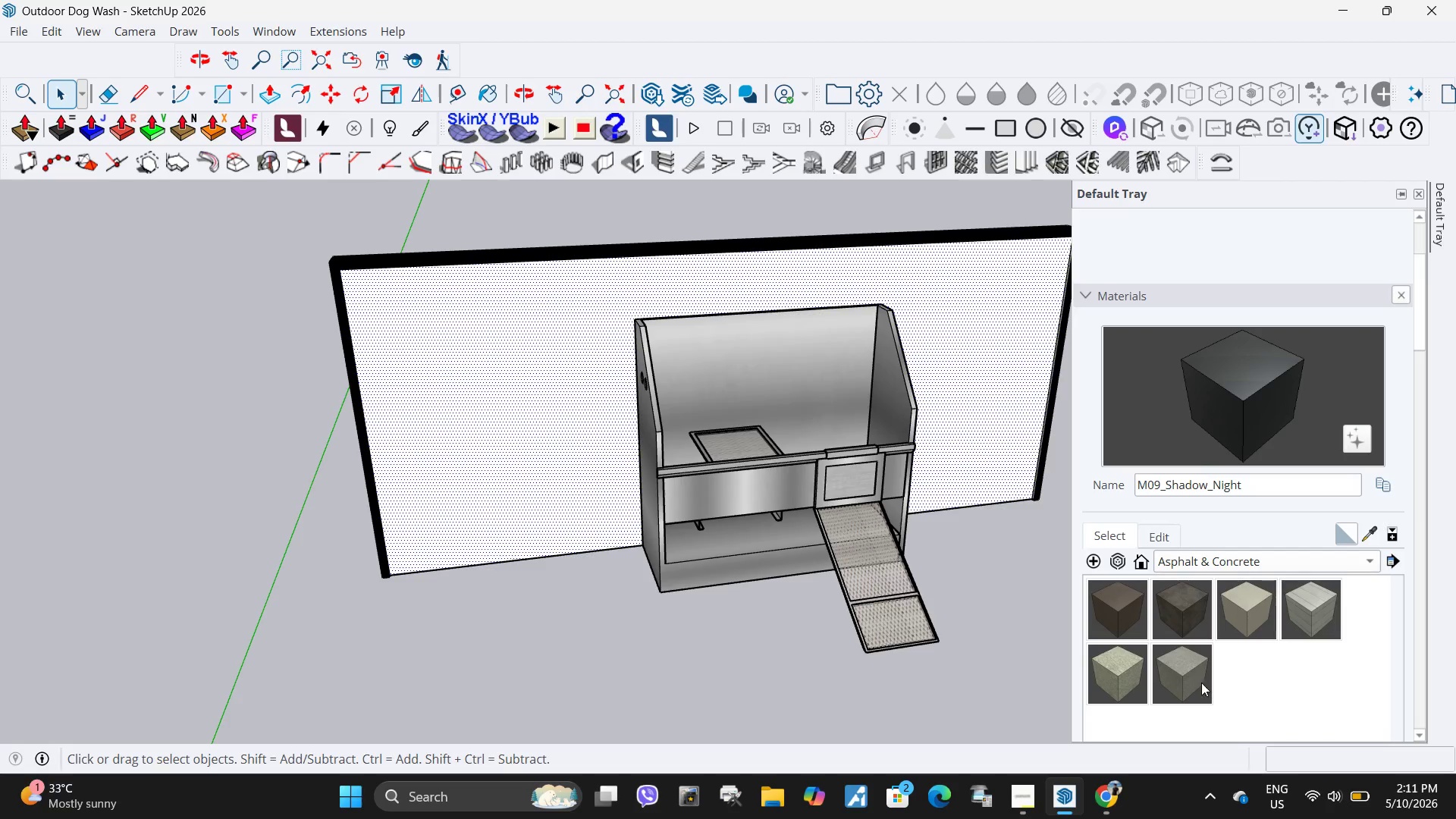 
left_click([1185, 673])
 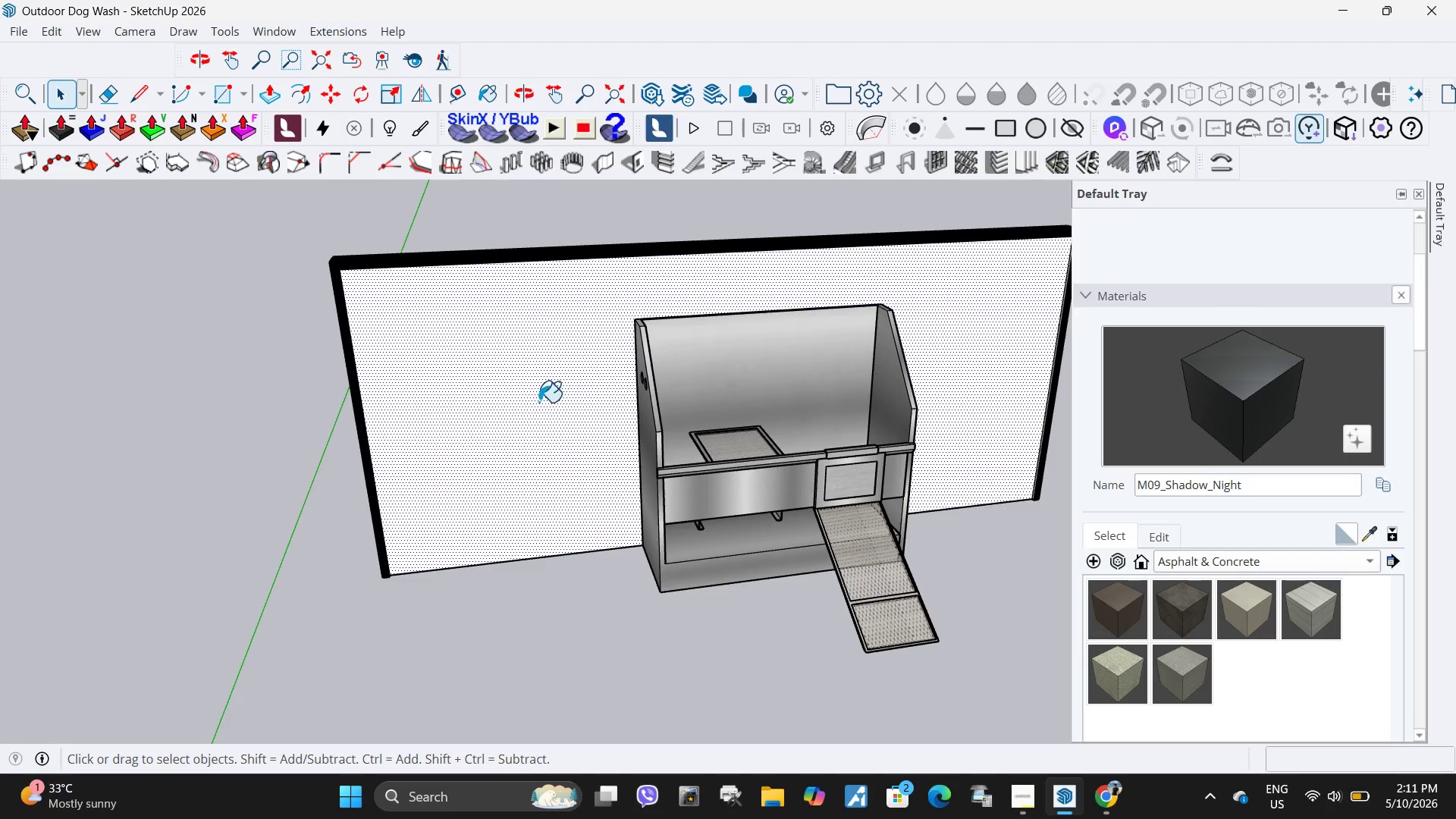 
left_click([538, 400])
 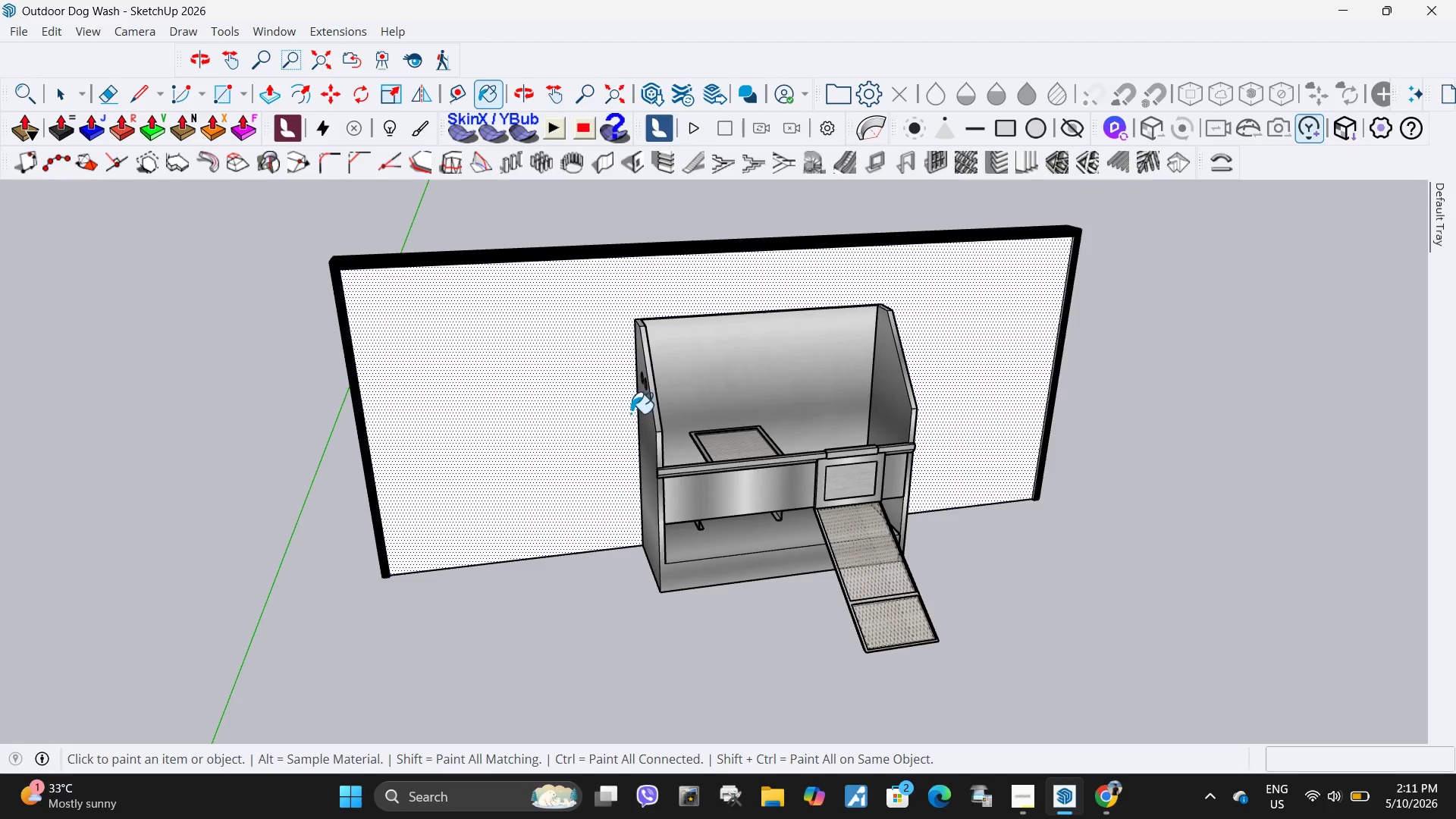 
scroll: coordinate [630, 413], scroll_direction: up, amount: 2.0
 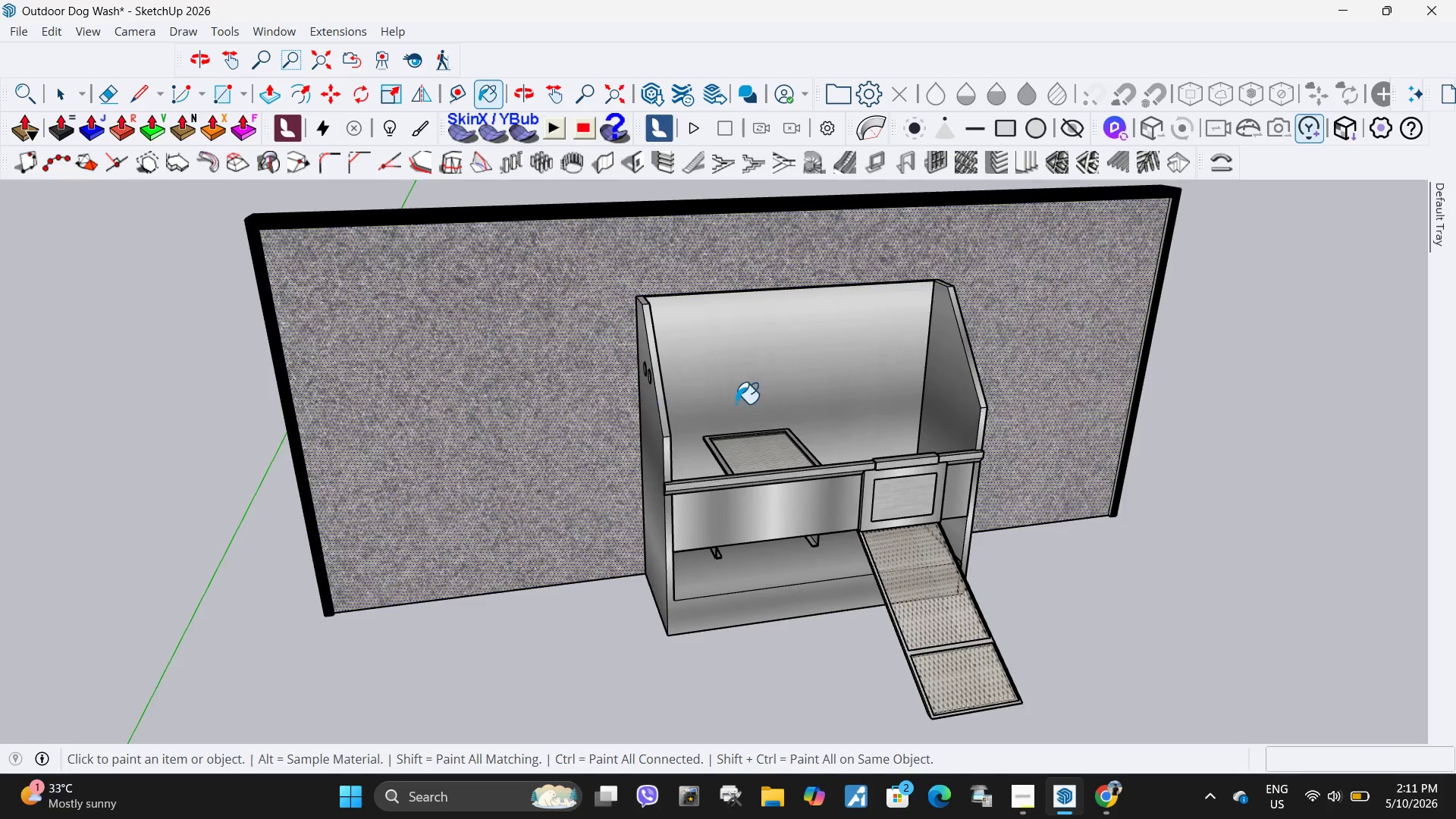 
key(Space)
 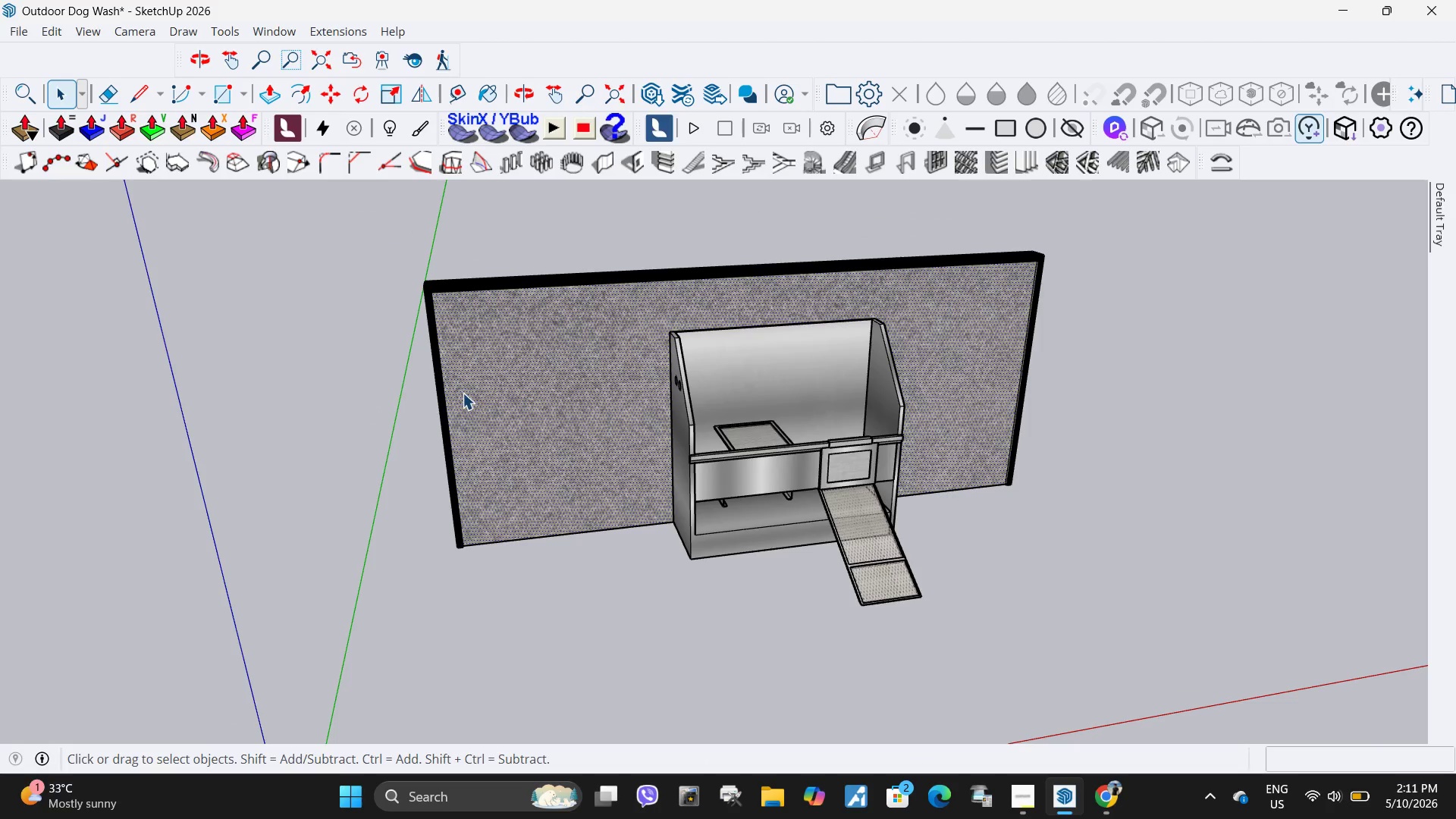 
left_click([463, 393])
 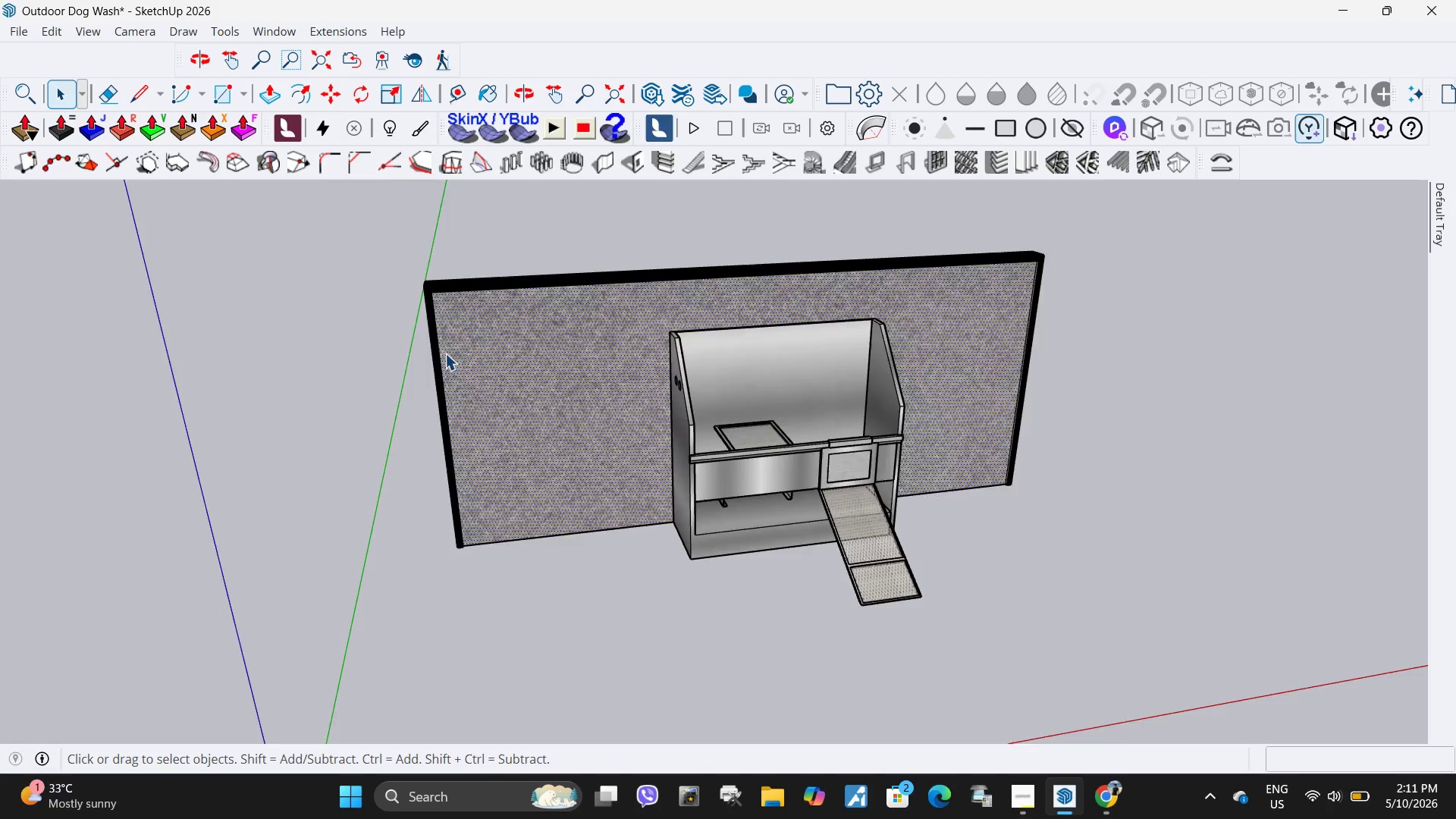 
scroll: coordinate [737, 403], scroll_direction: down, amount: 4.0
 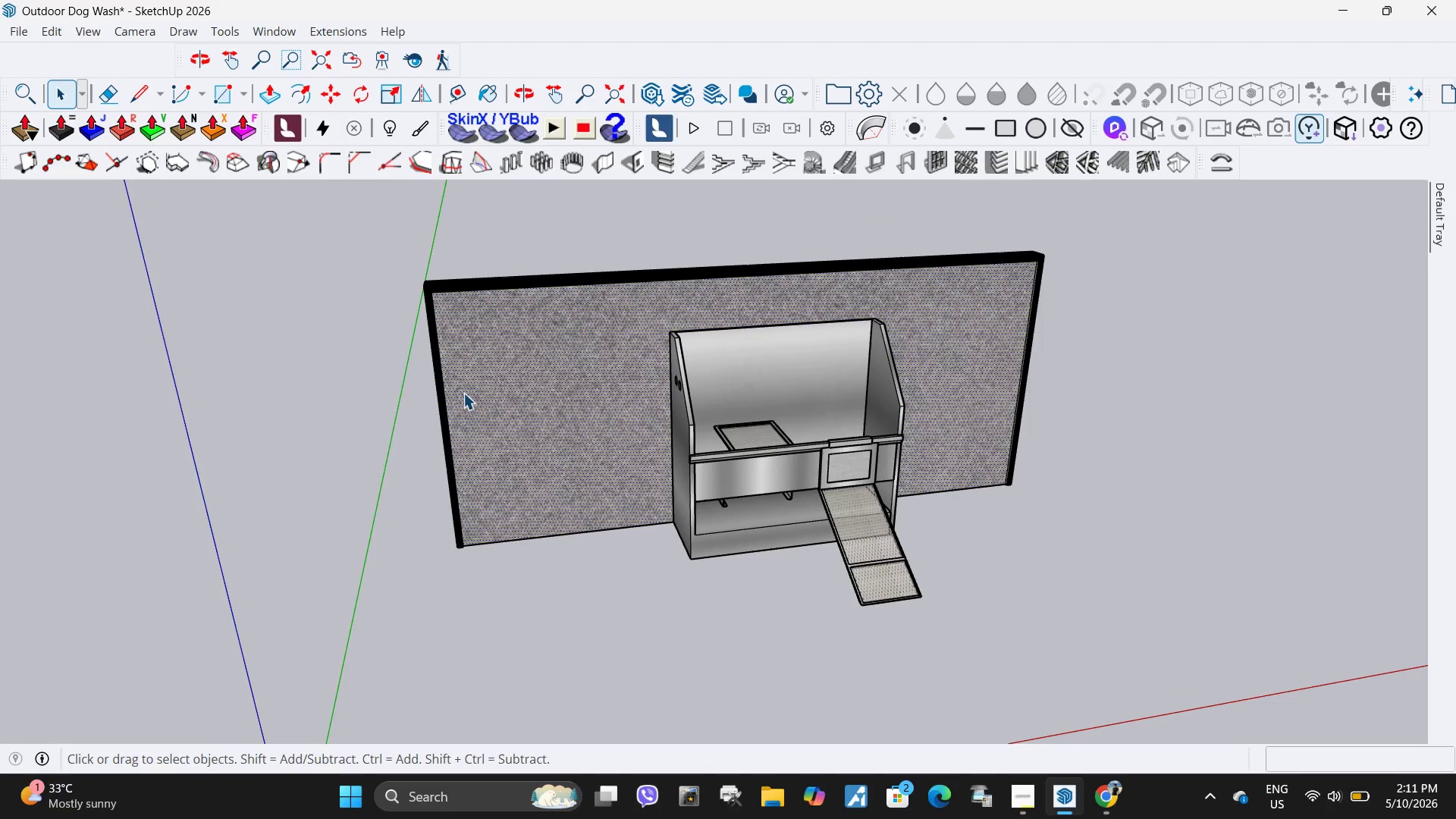 
double_click([500, 355])
 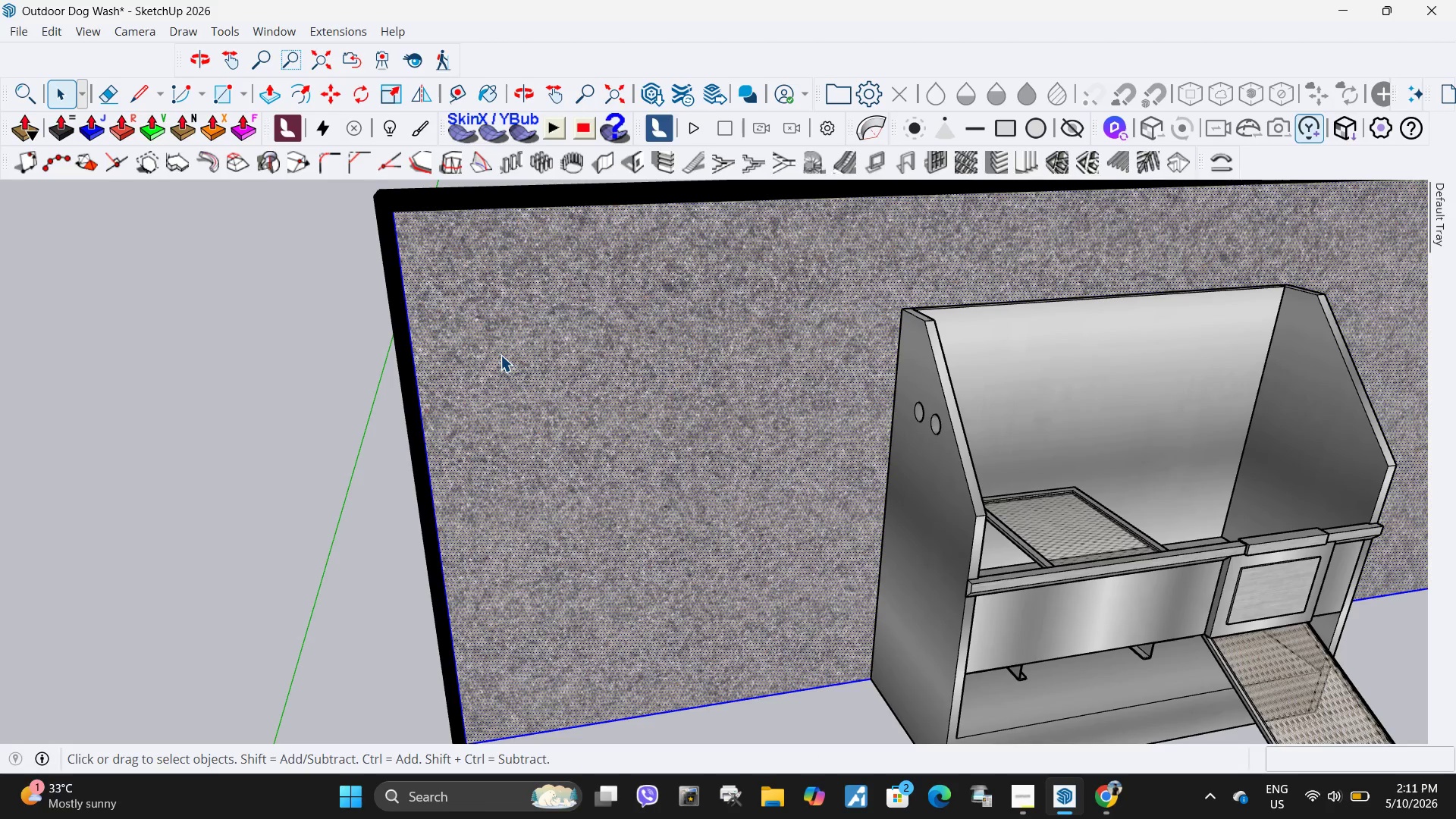 
scroll: coordinate [500, 355], scroll_direction: up, amount: 8.0
 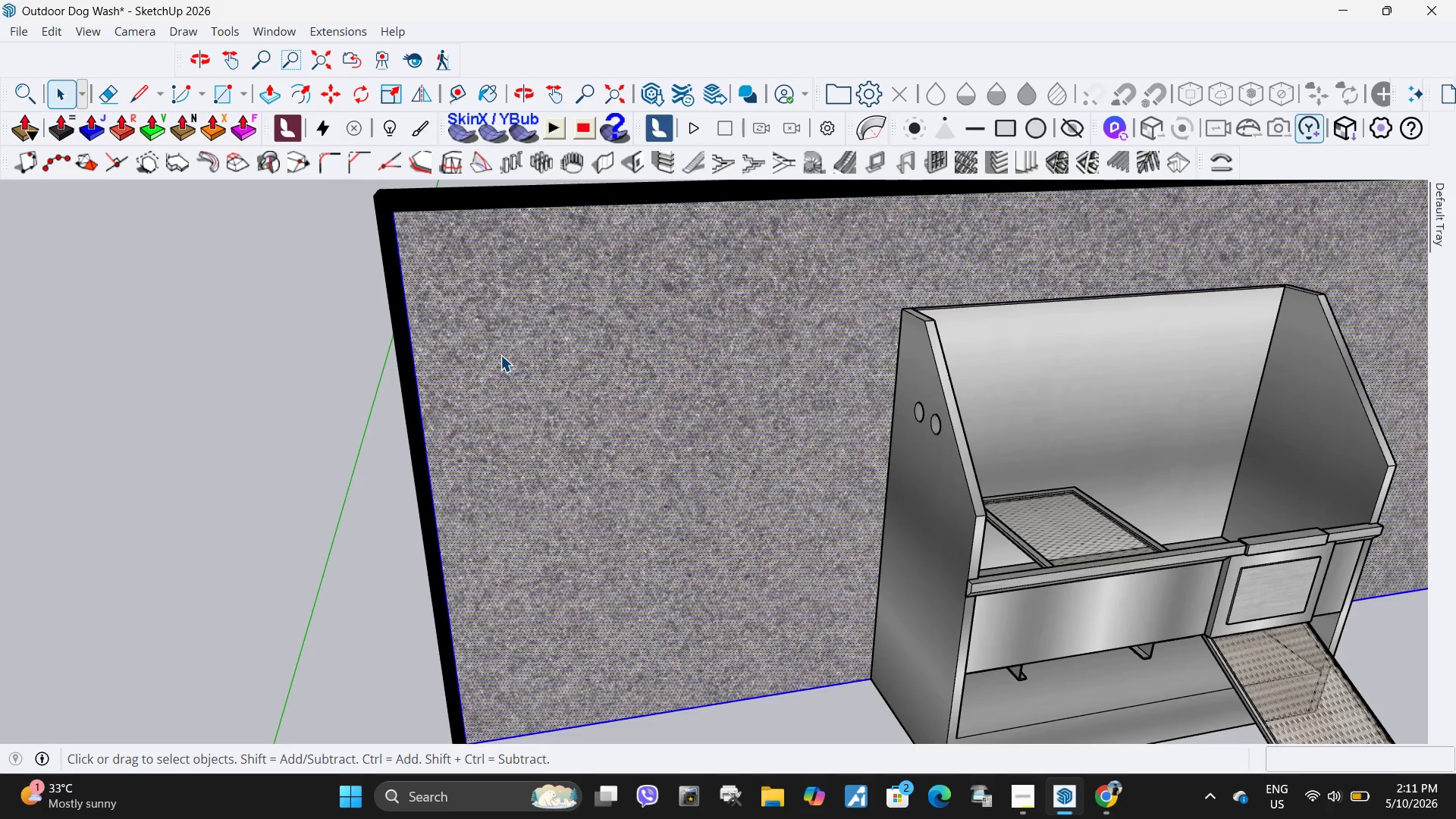 
double_click([500, 355])
 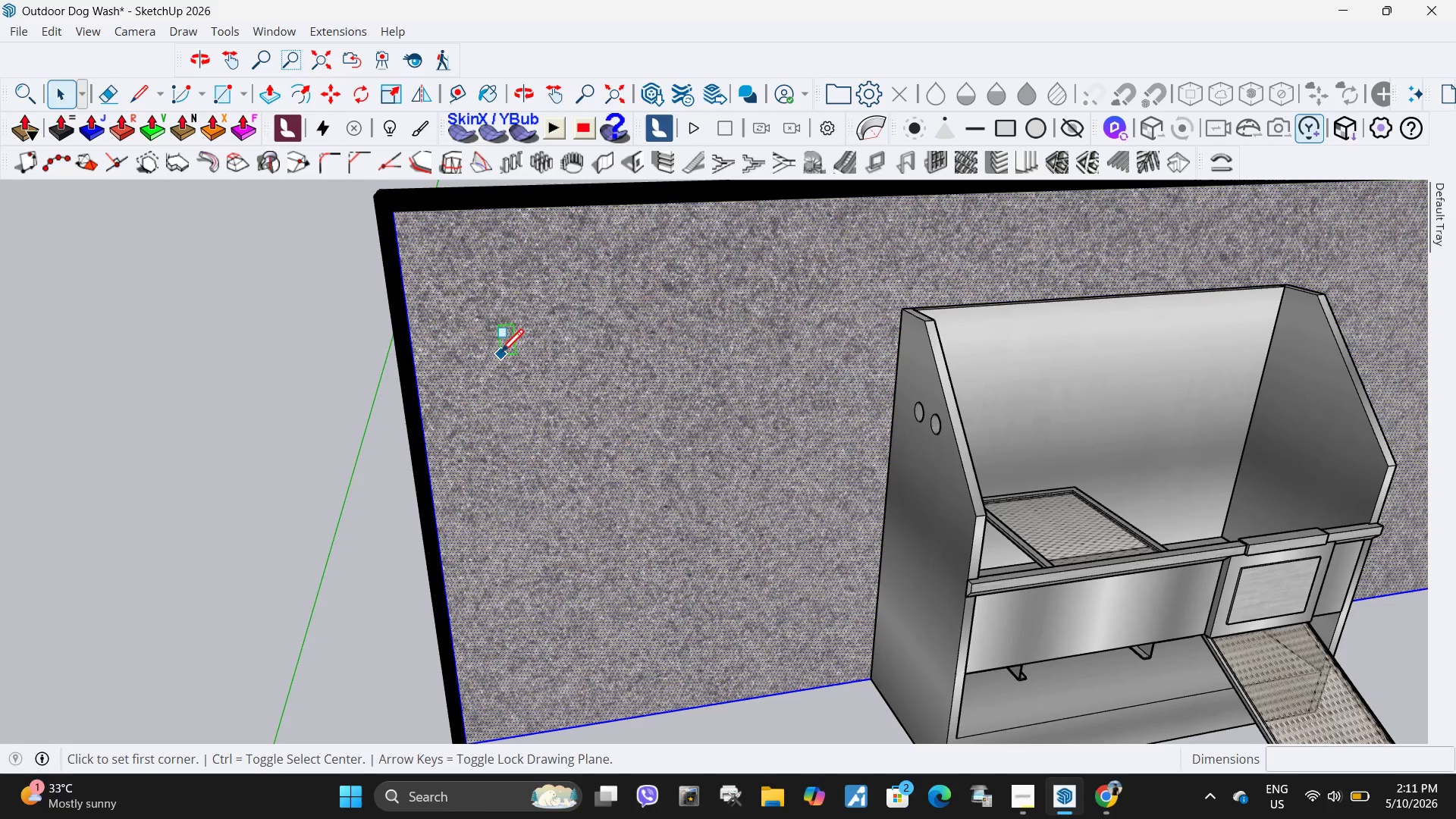 
key(R)
 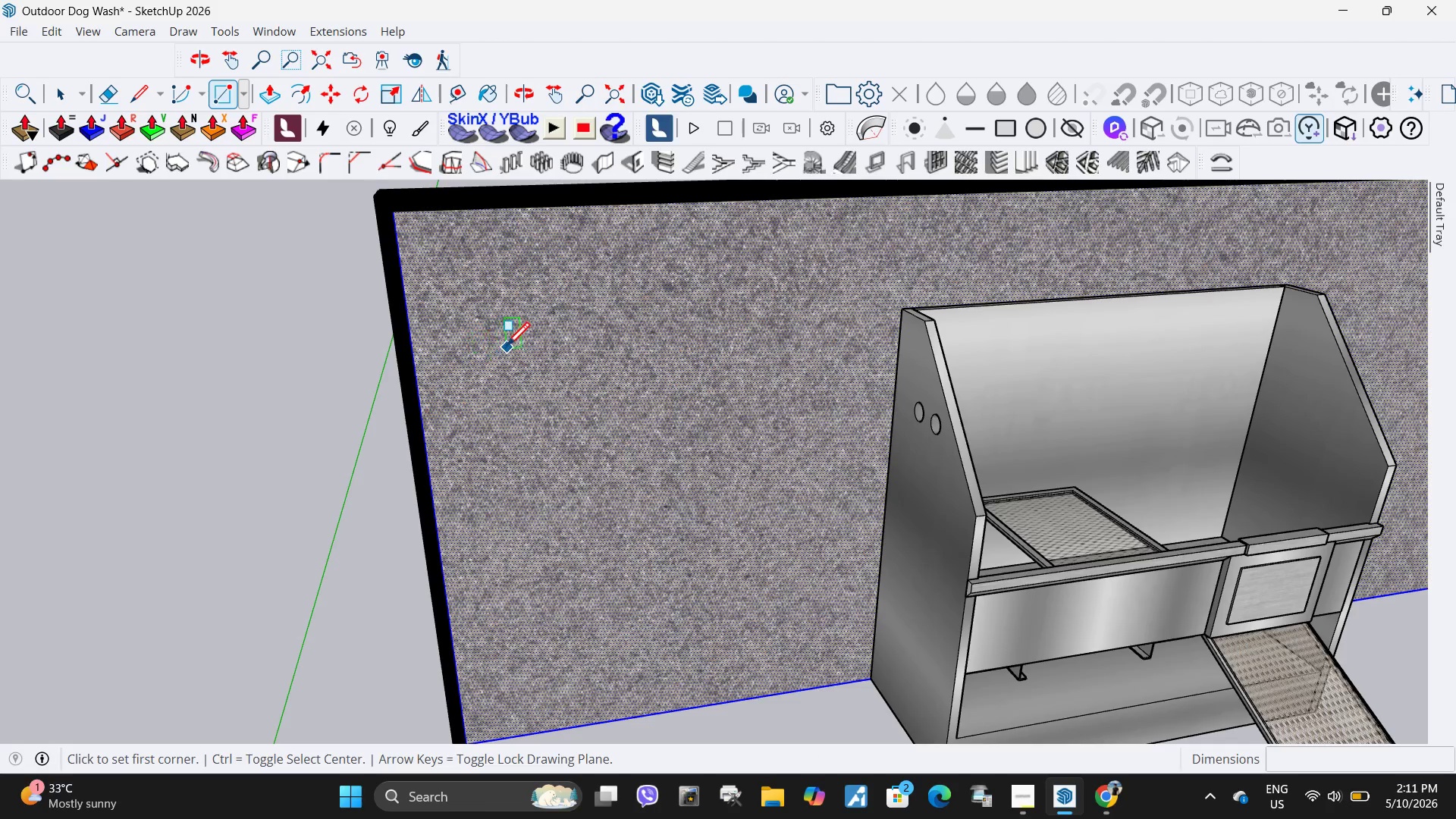 
left_click([495, 344])
 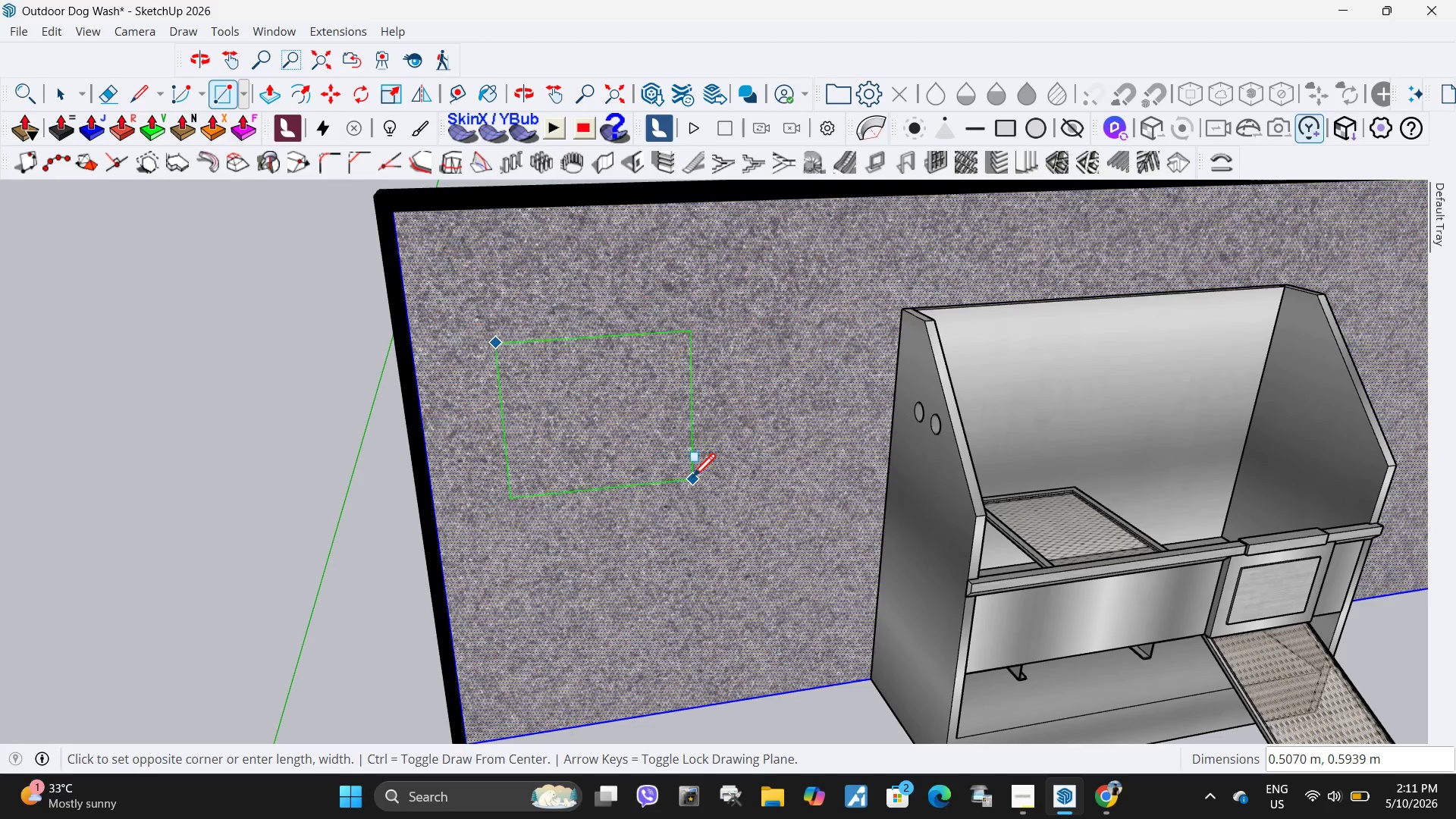 
mouse_move([717, 458])
 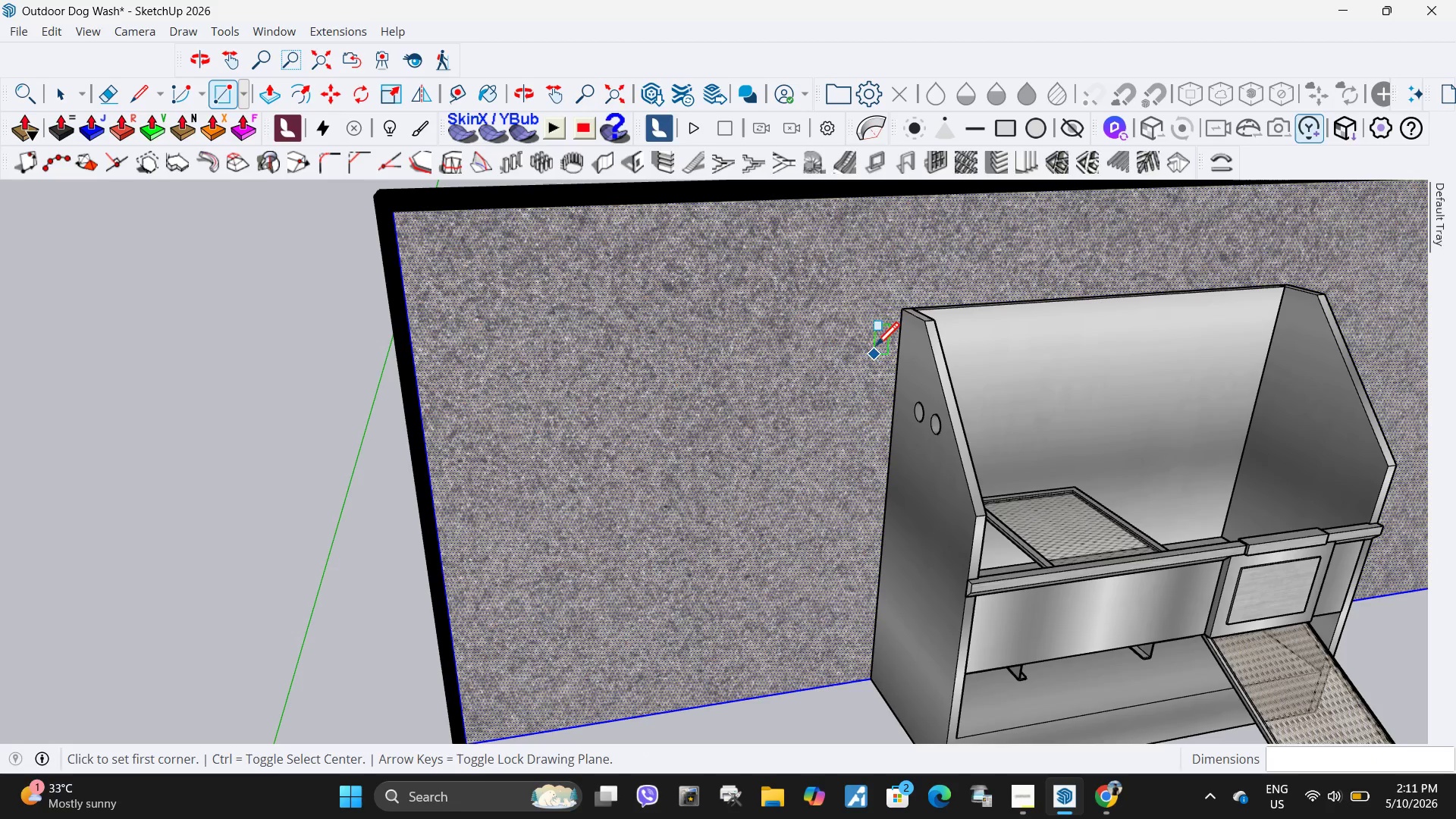 
key(Escape)
 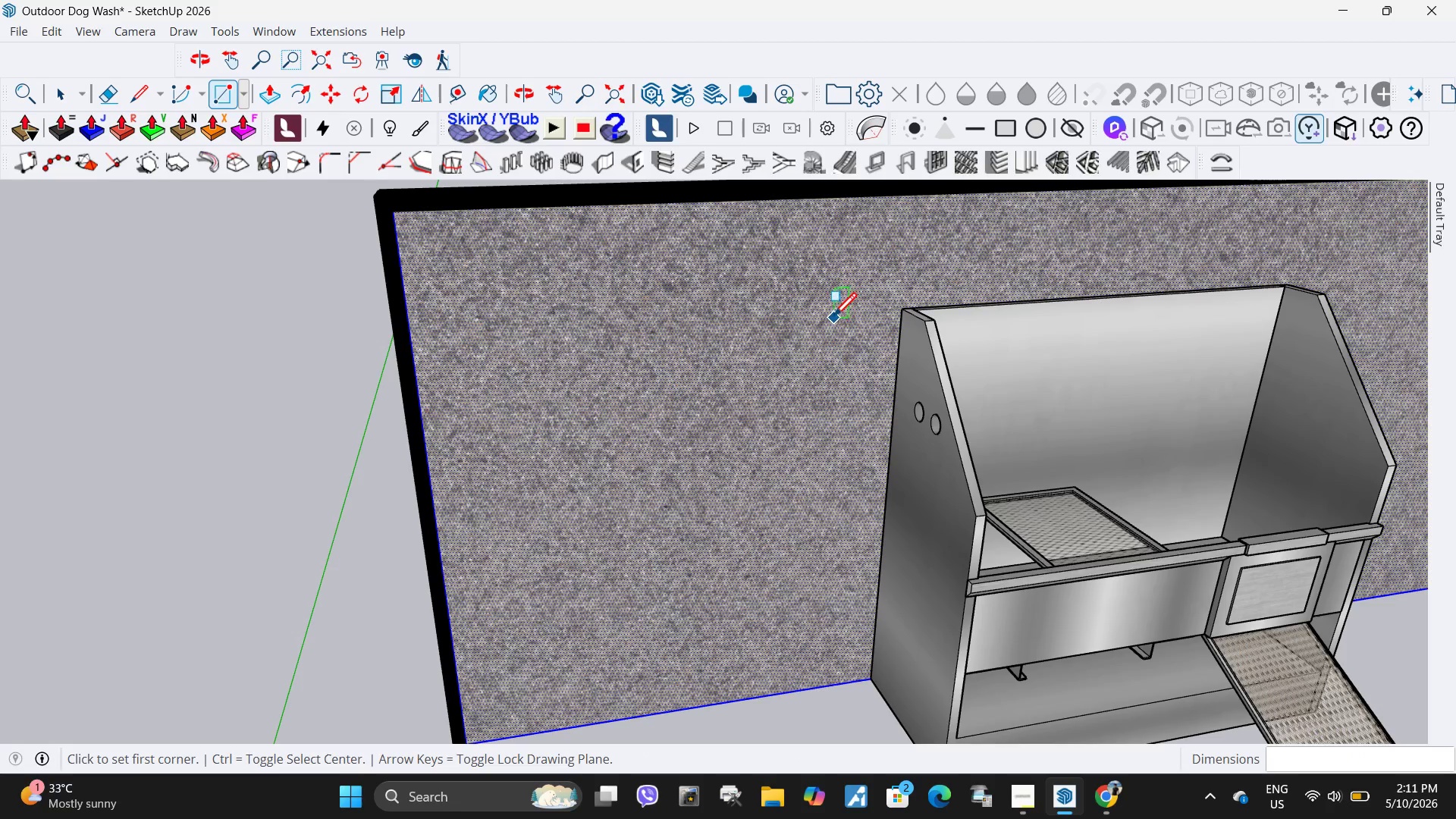 
left_click([819, 319])
 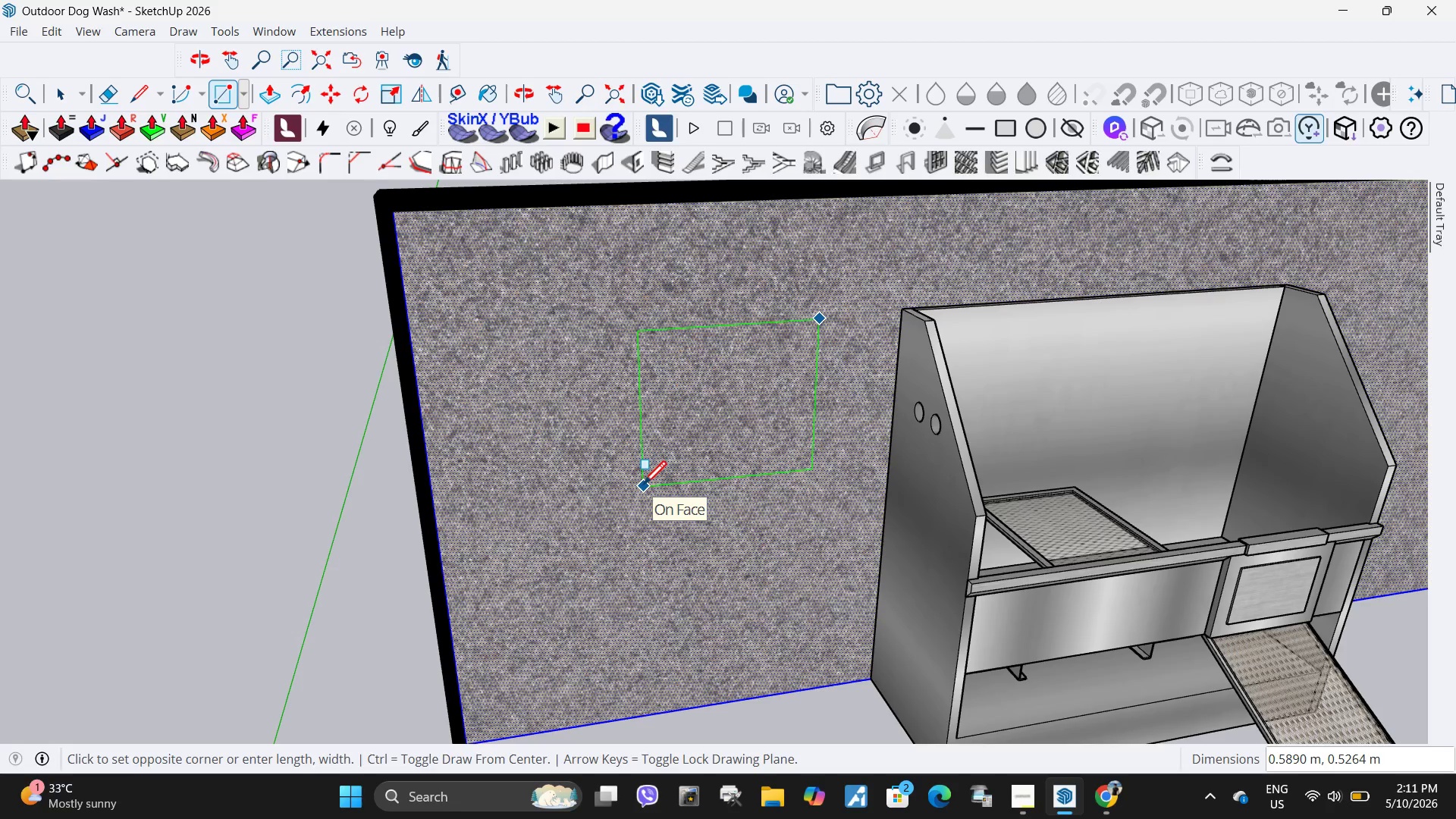 
left_click([643, 487])
 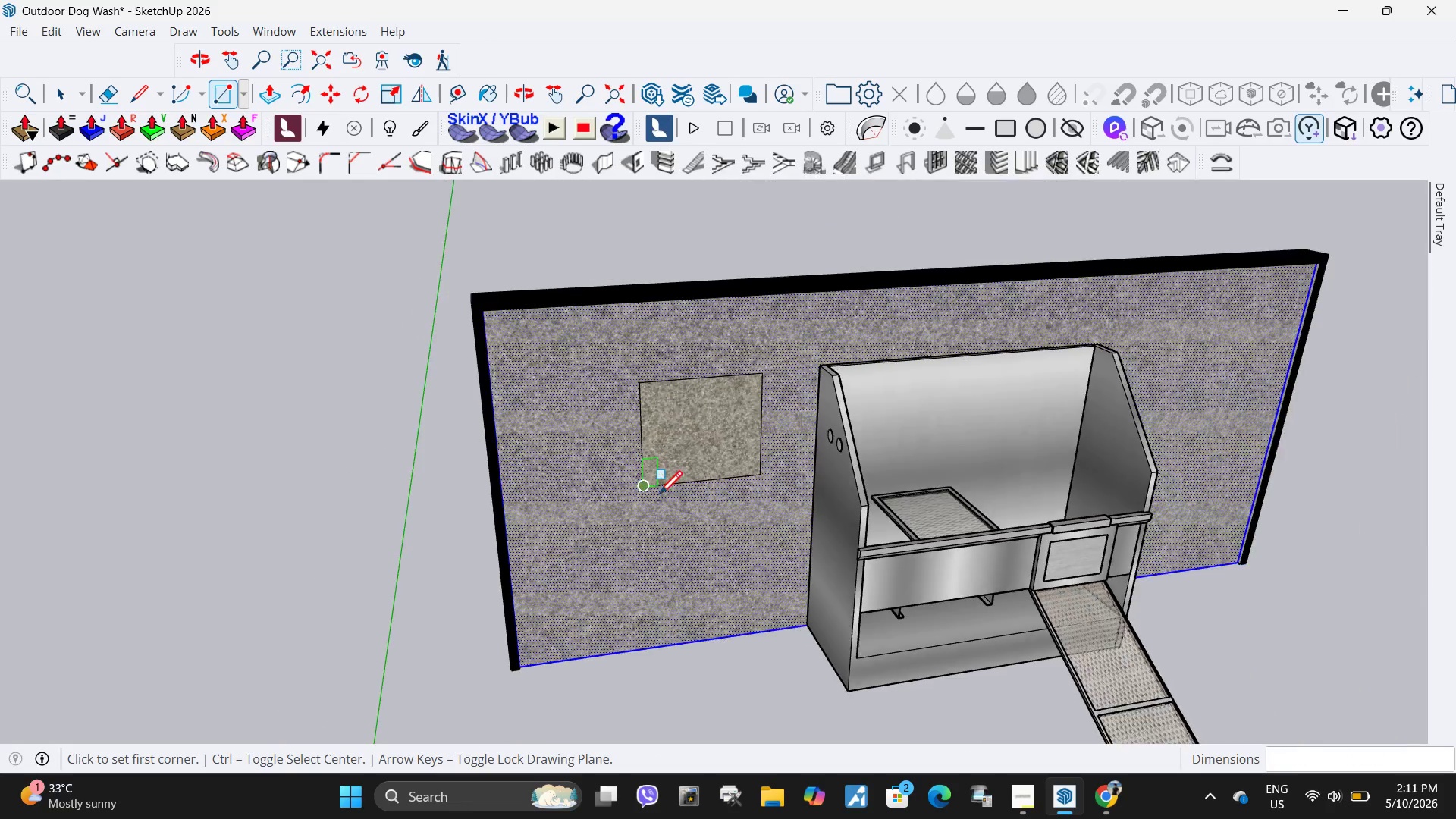 
scroll: coordinate [643, 487], scroll_direction: down, amount: 4.0
 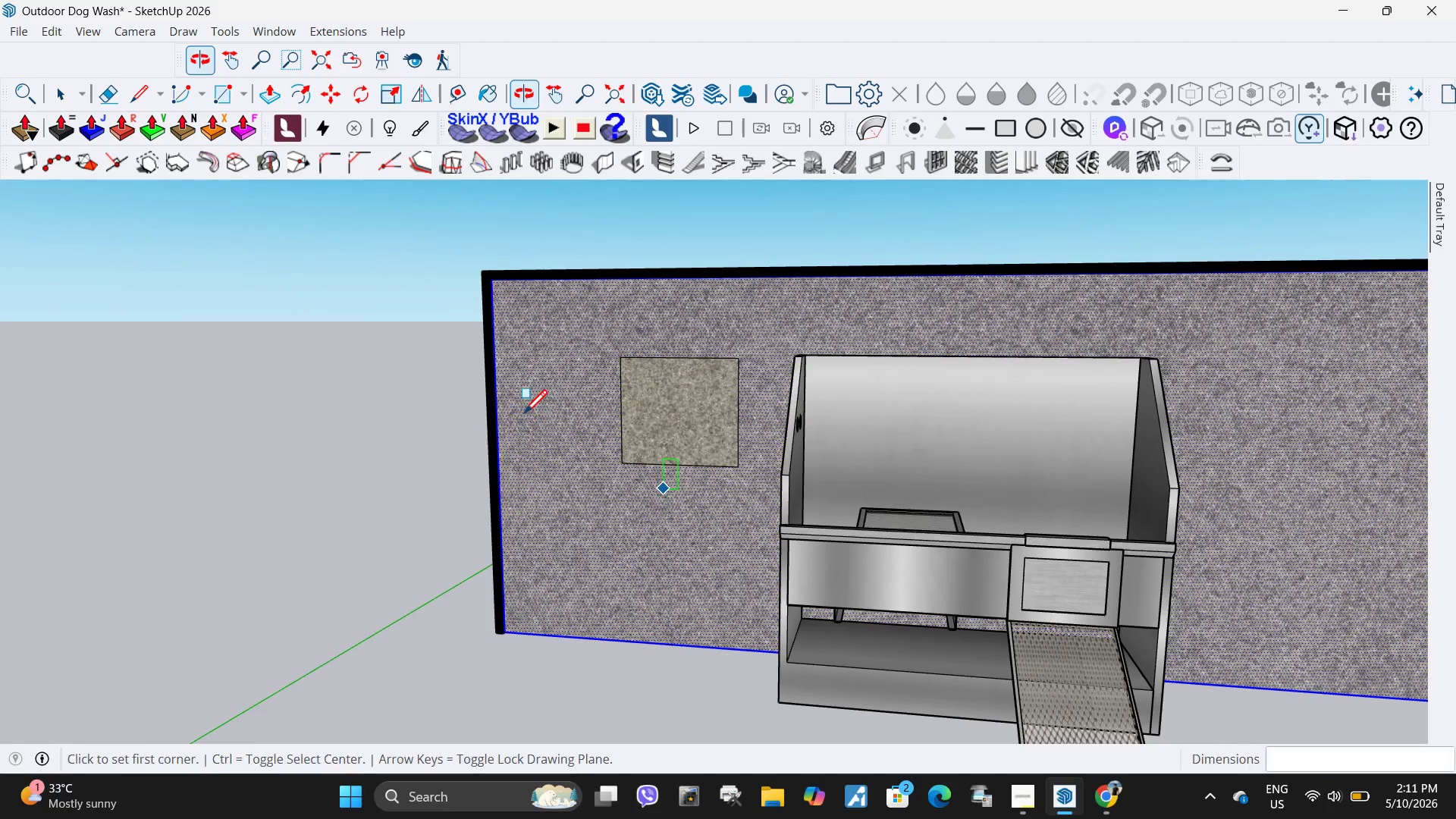 
key(Space)
 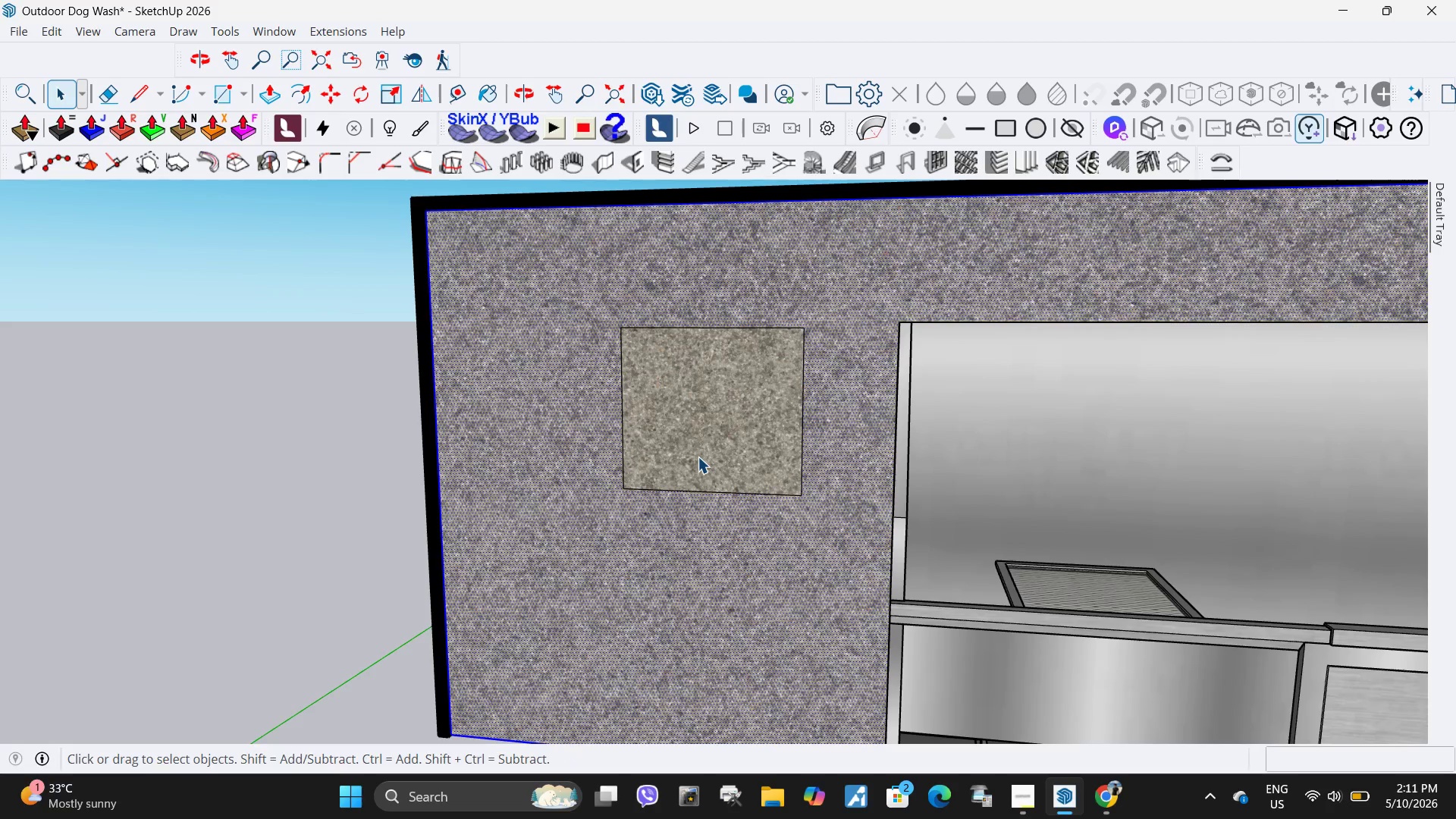 
left_click([698, 457])
 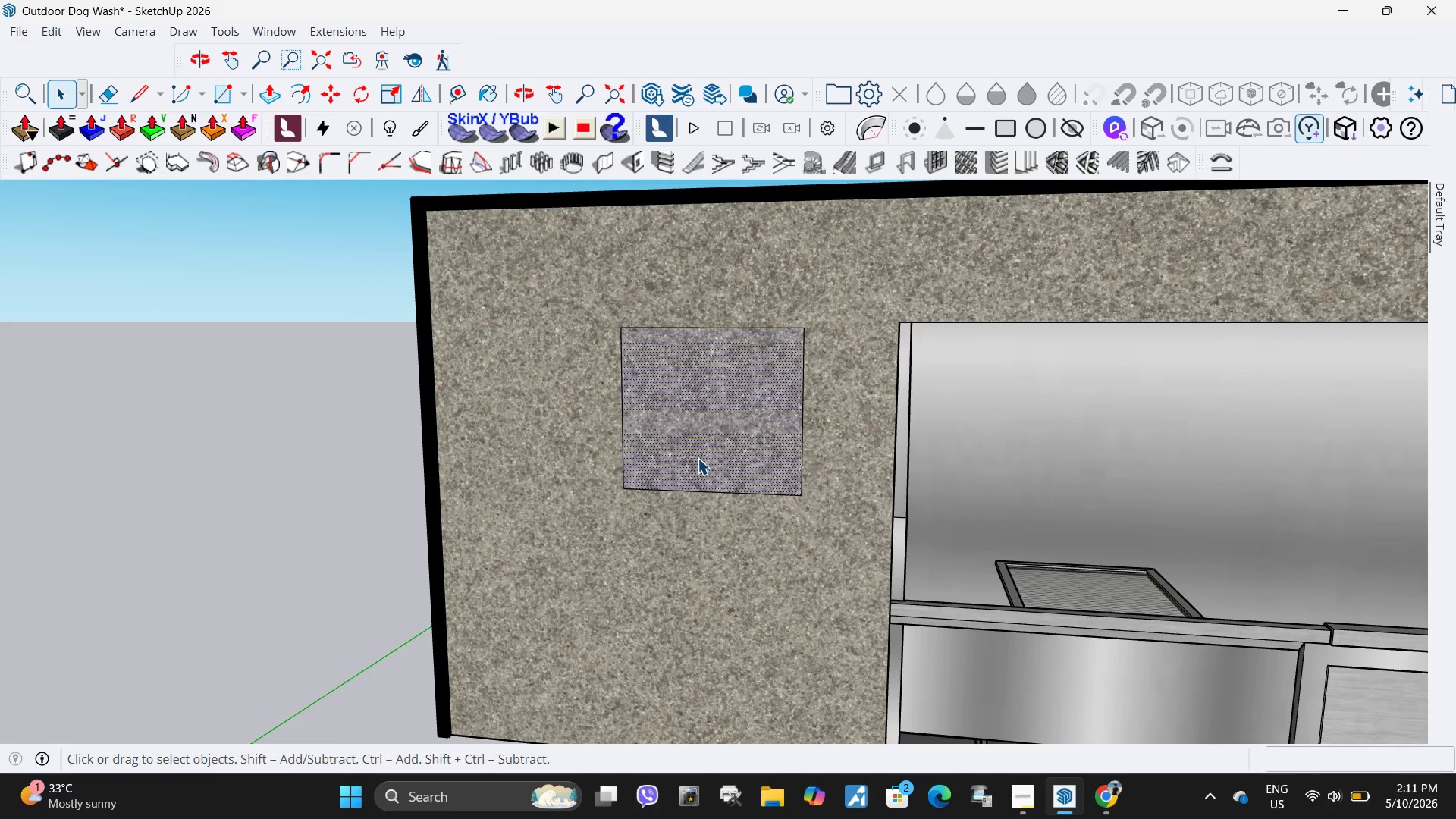 
scroll: coordinate [629, 412], scroll_direction: up, amount: 4.0
 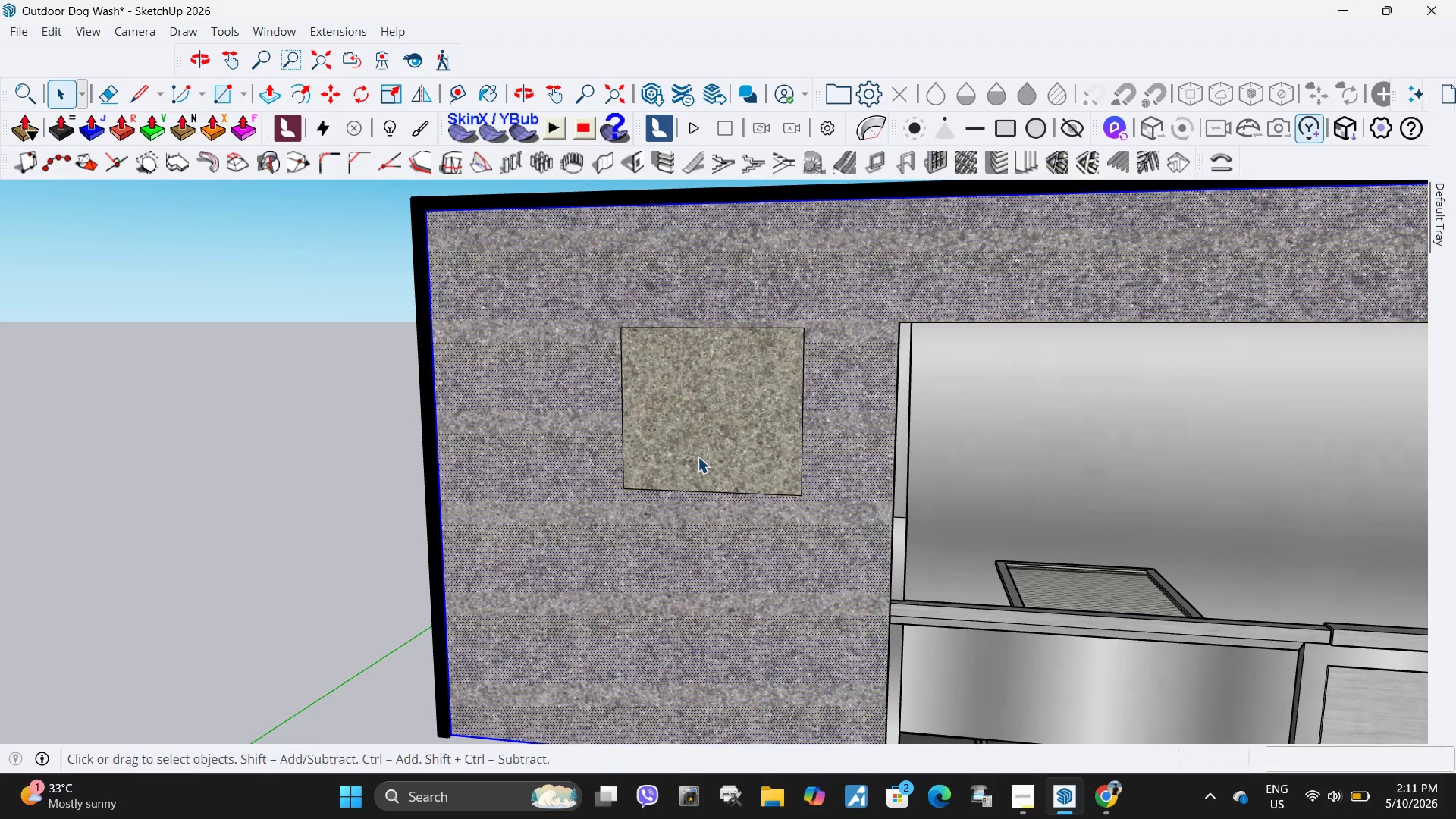 
type(pf)
 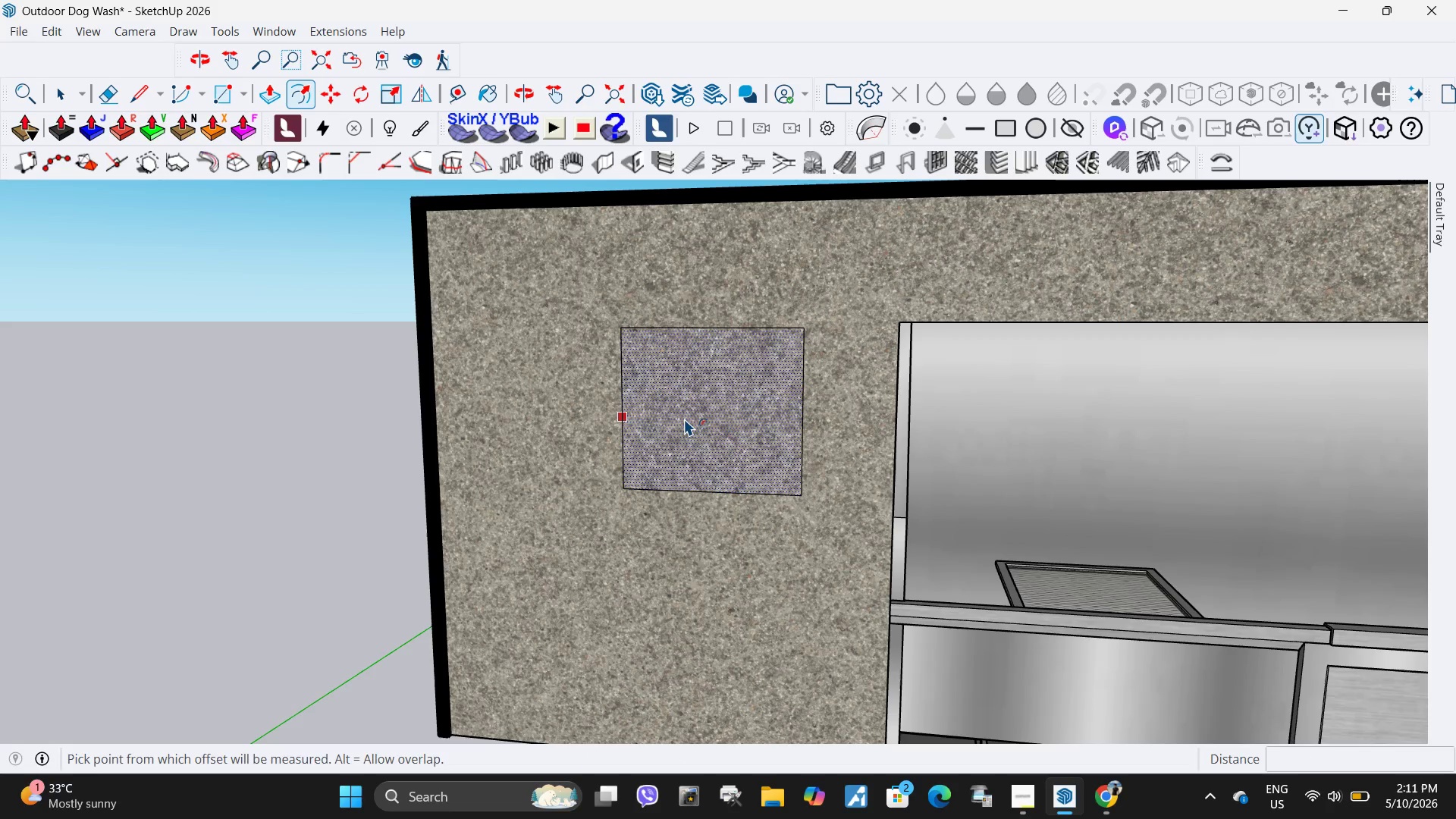 
left_click([684, 419])
 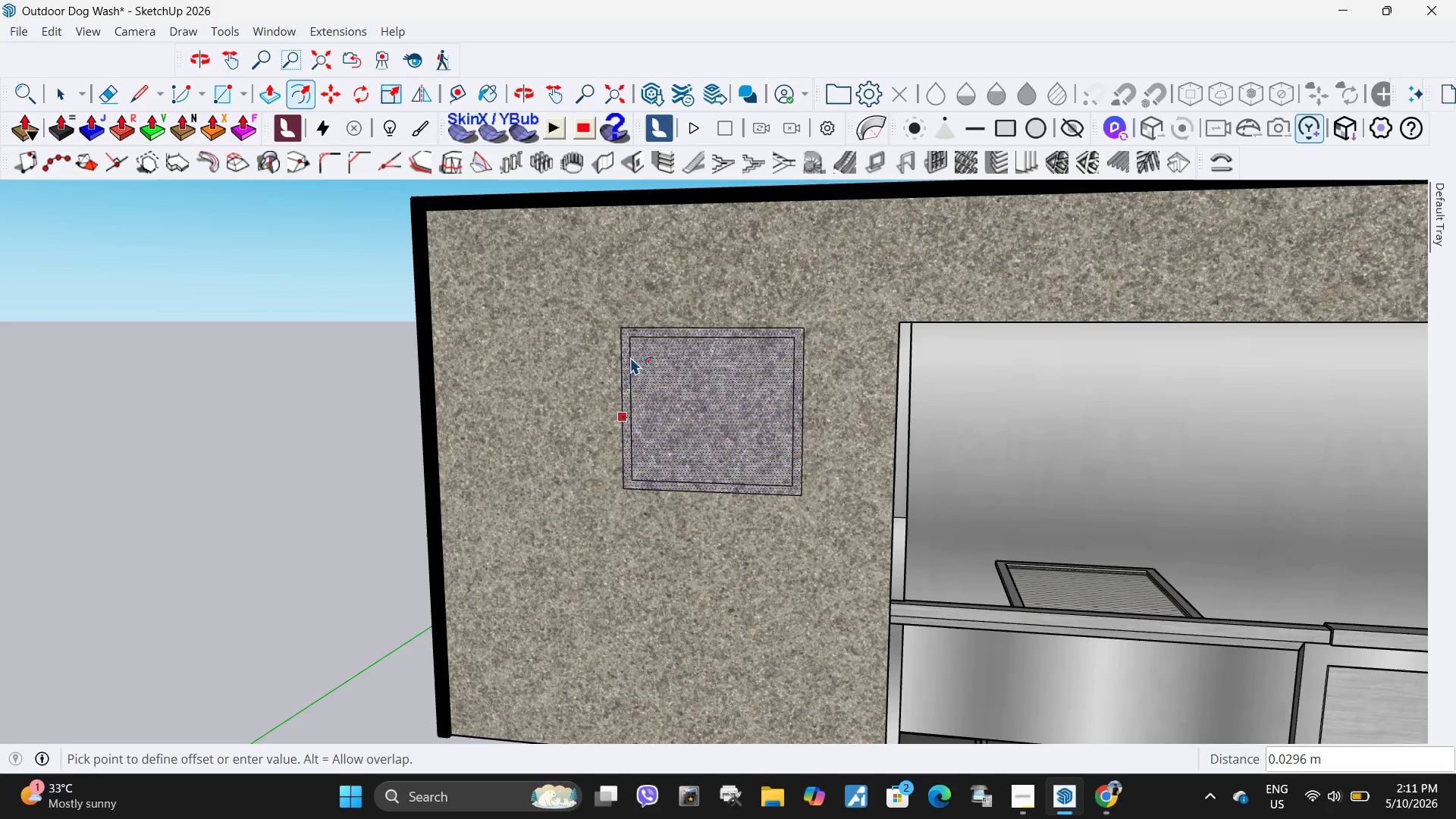 
key(Escape)
 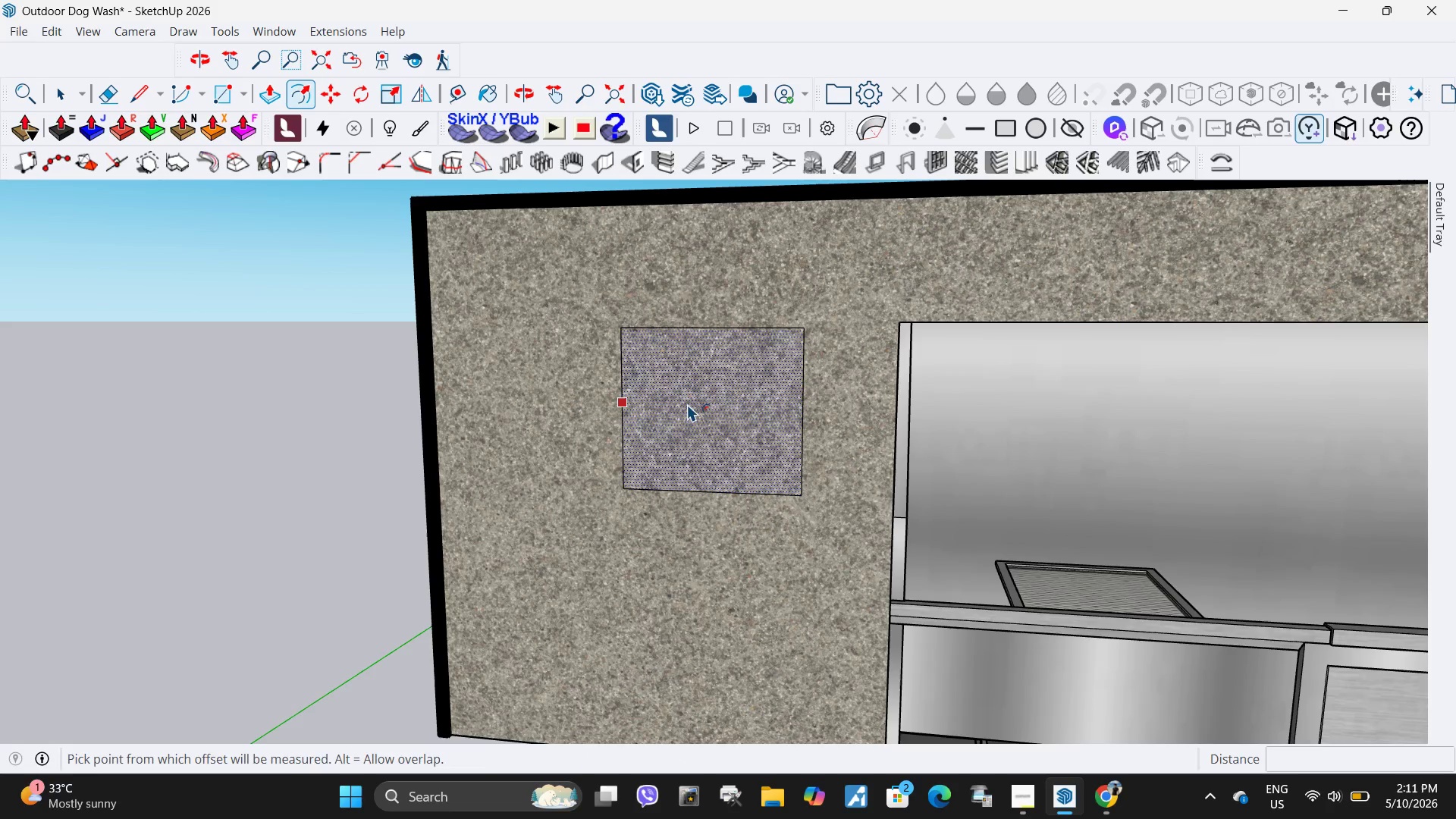 
key(P)
 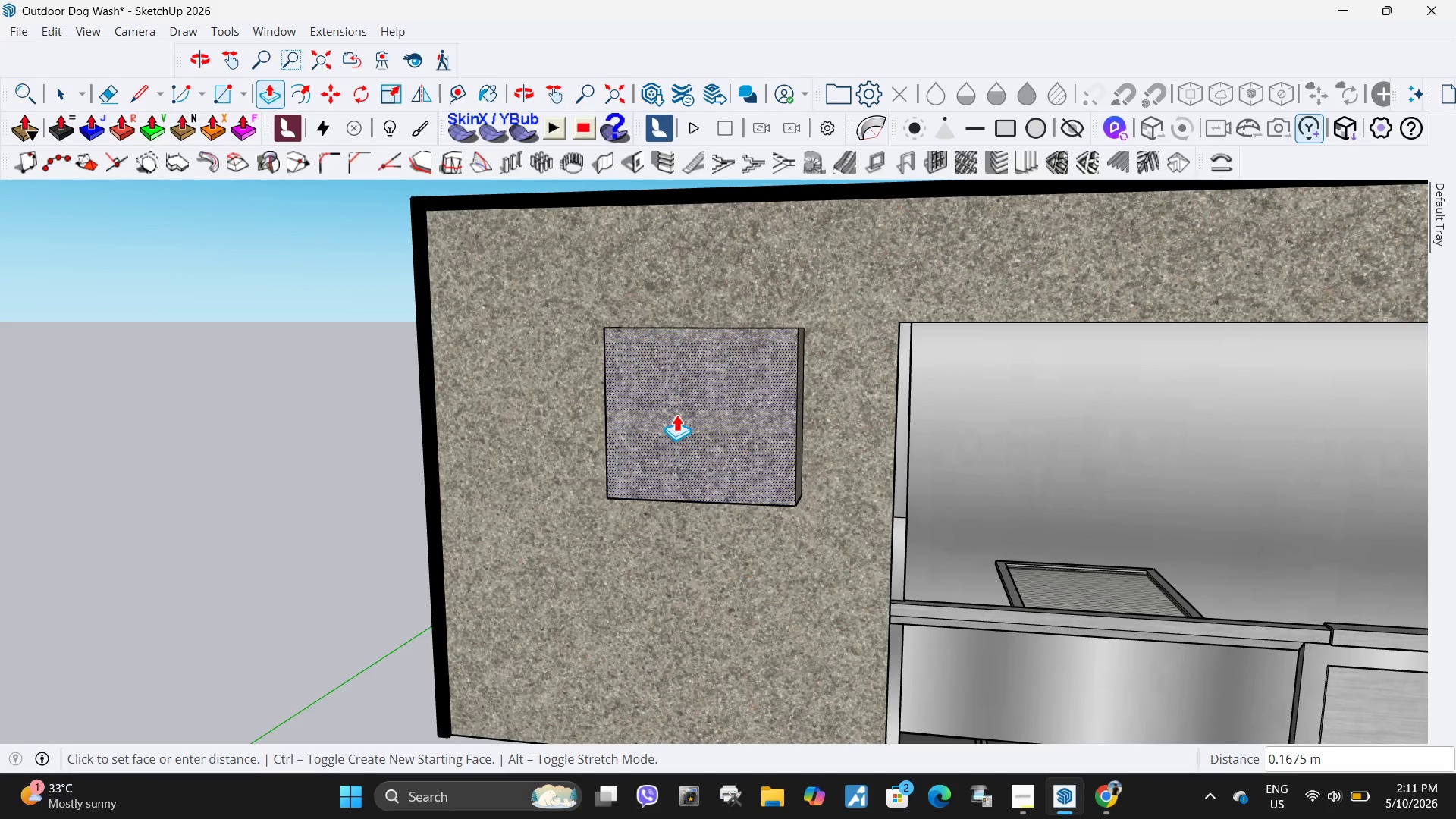 
key(NumpadDecimal)
 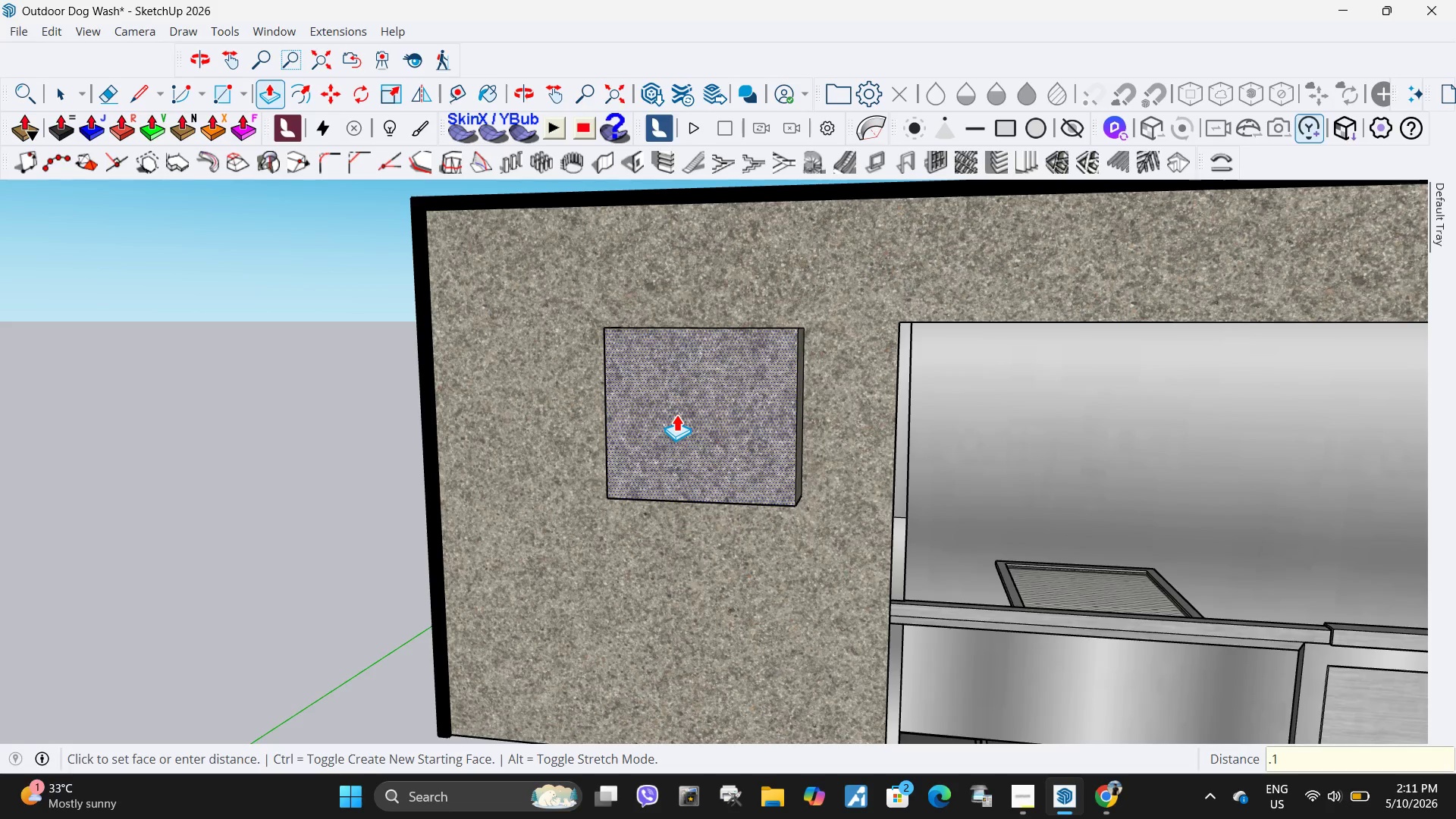 
key(Numpad1)
 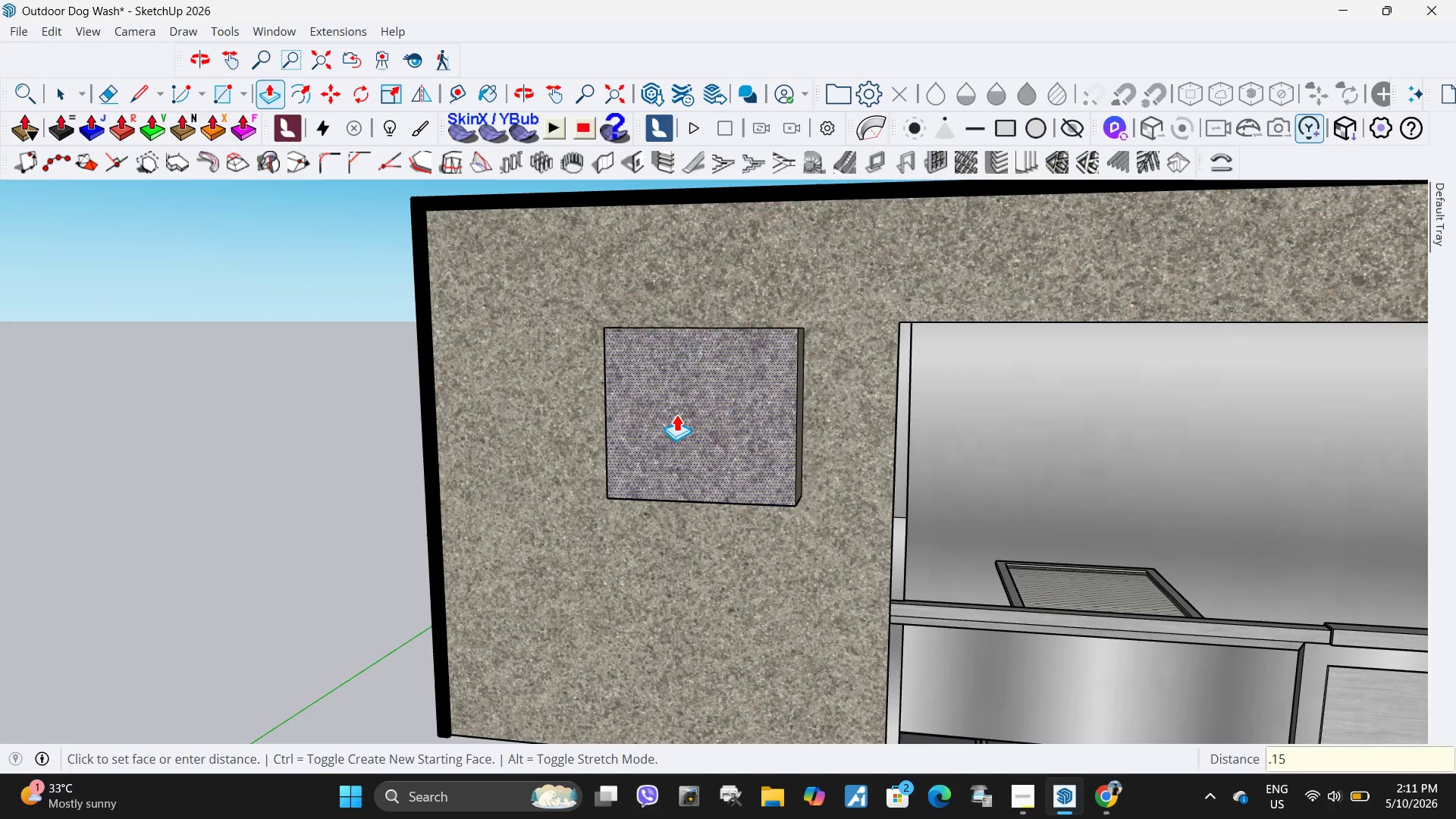 
key(Numpad5)
 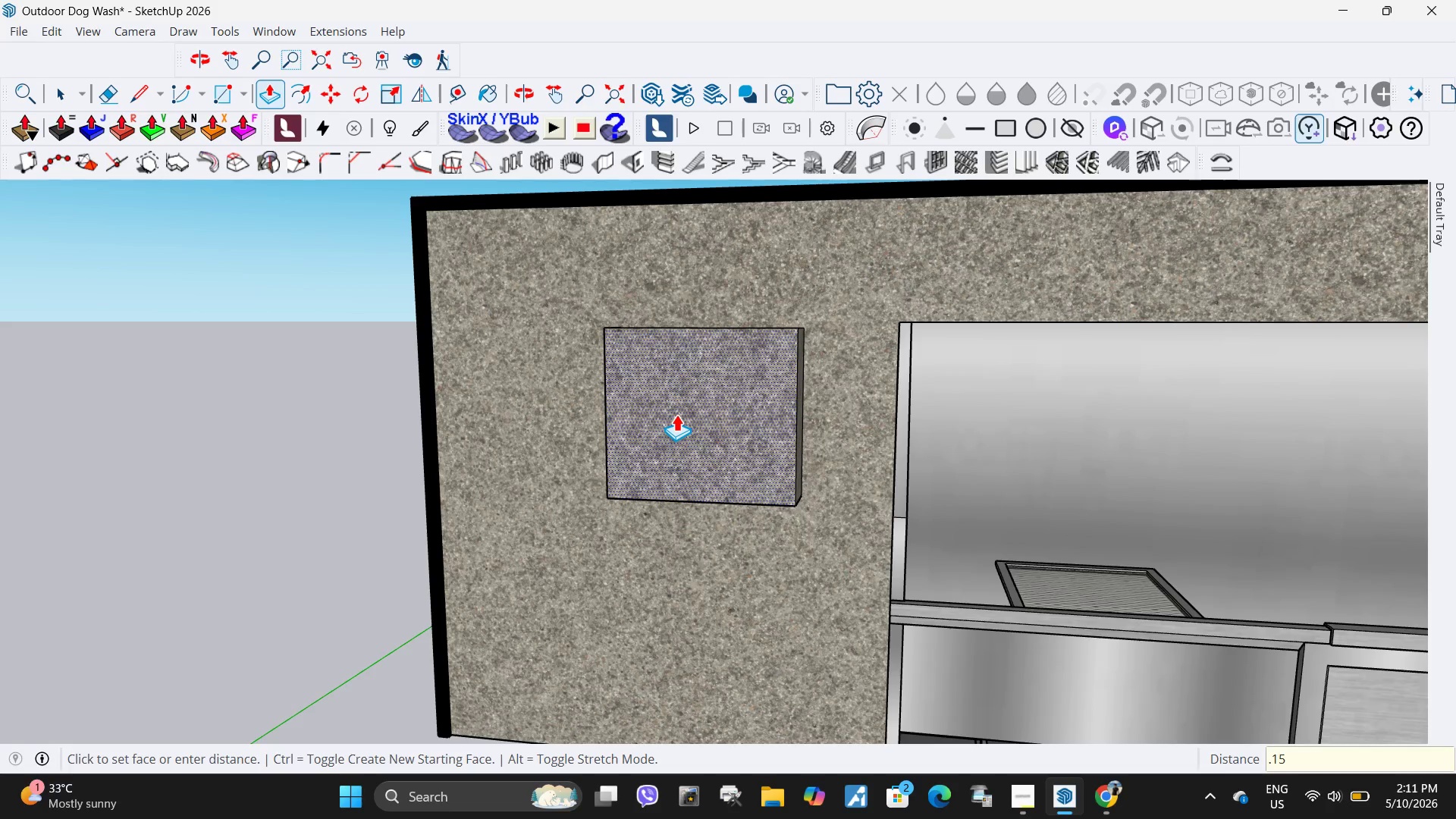 
key(NumpadEnter)
 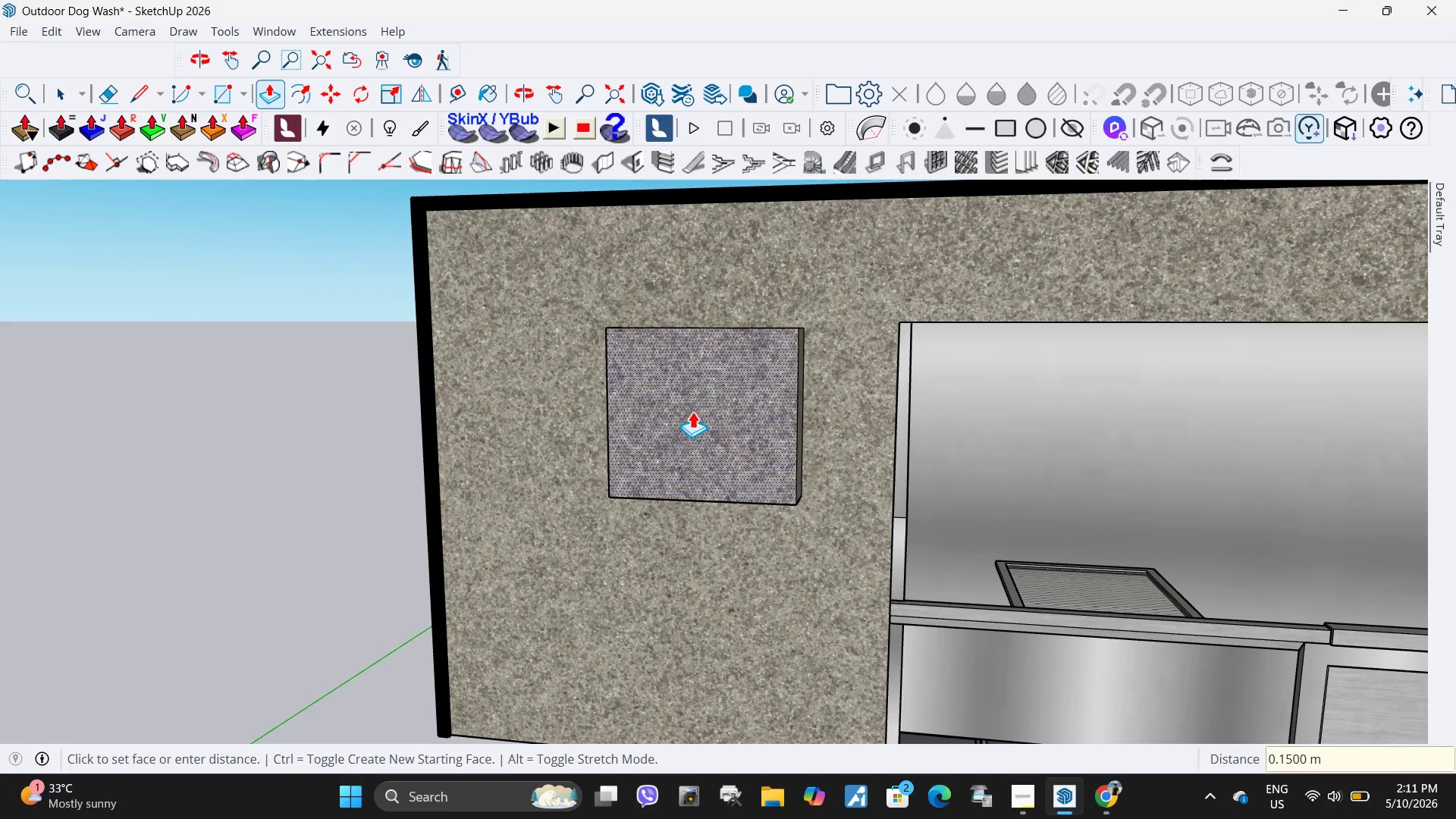 
key(F)
 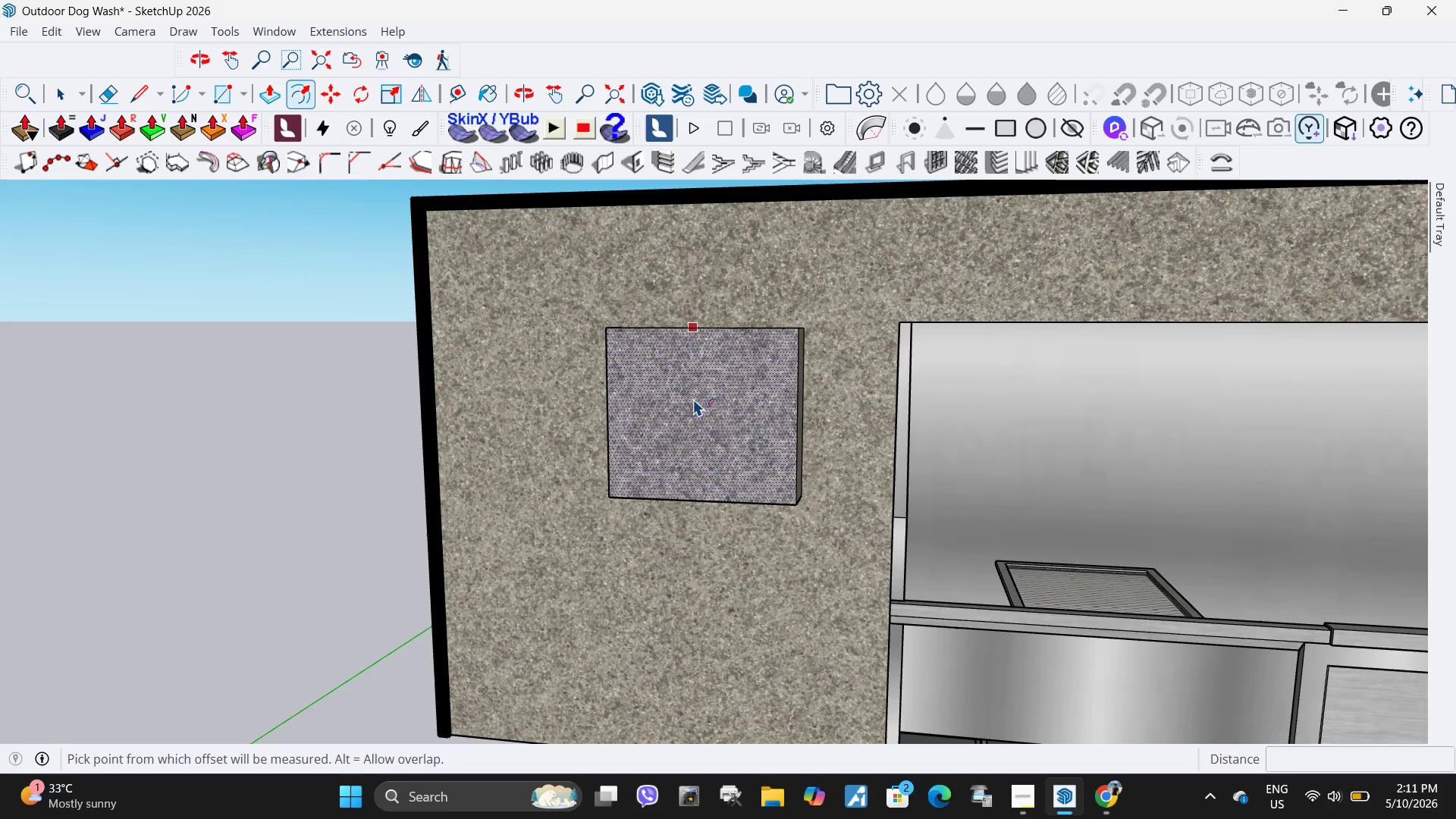 
left_click([693, 399])
 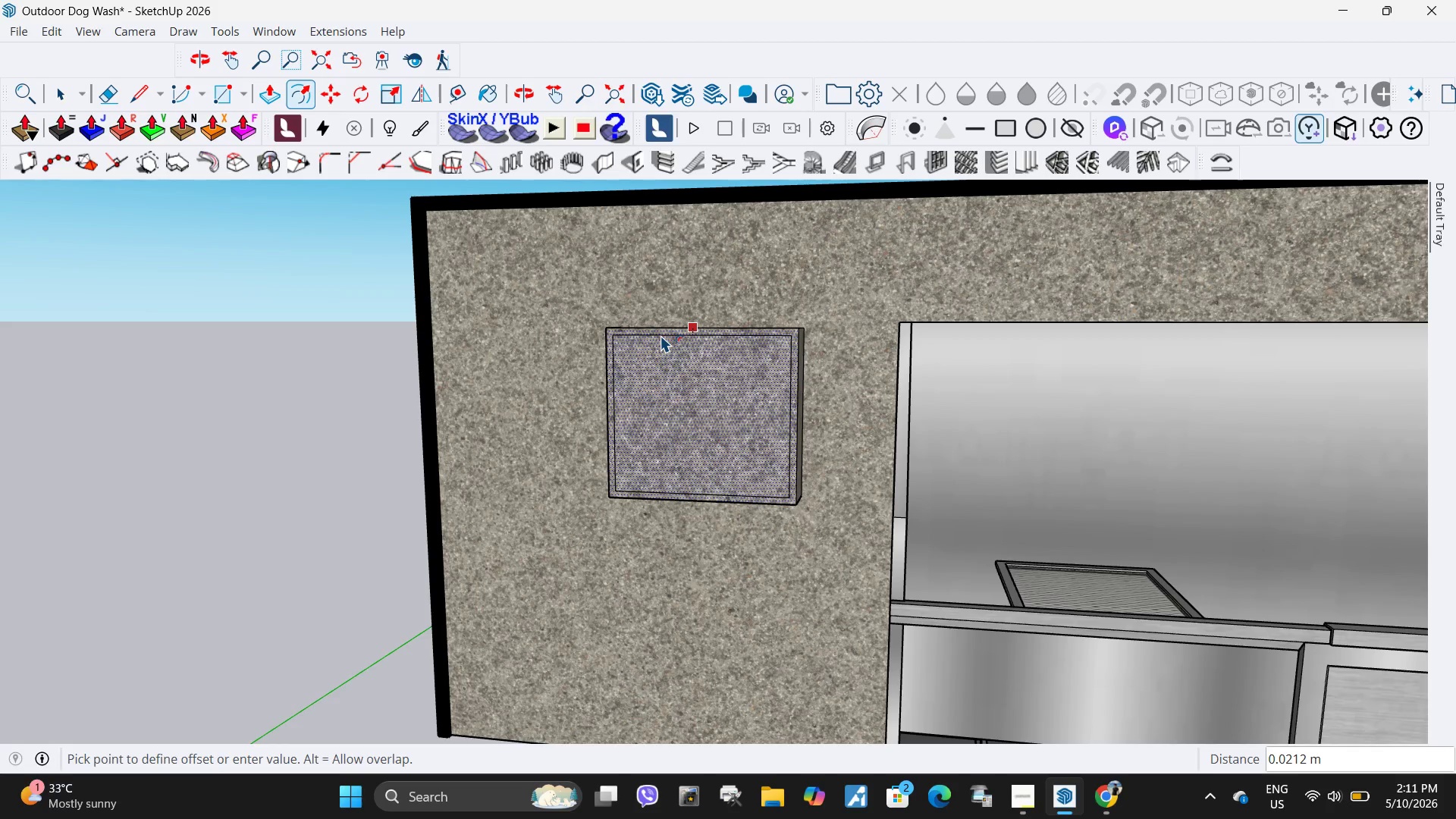 
key(NumpadDecimal)
 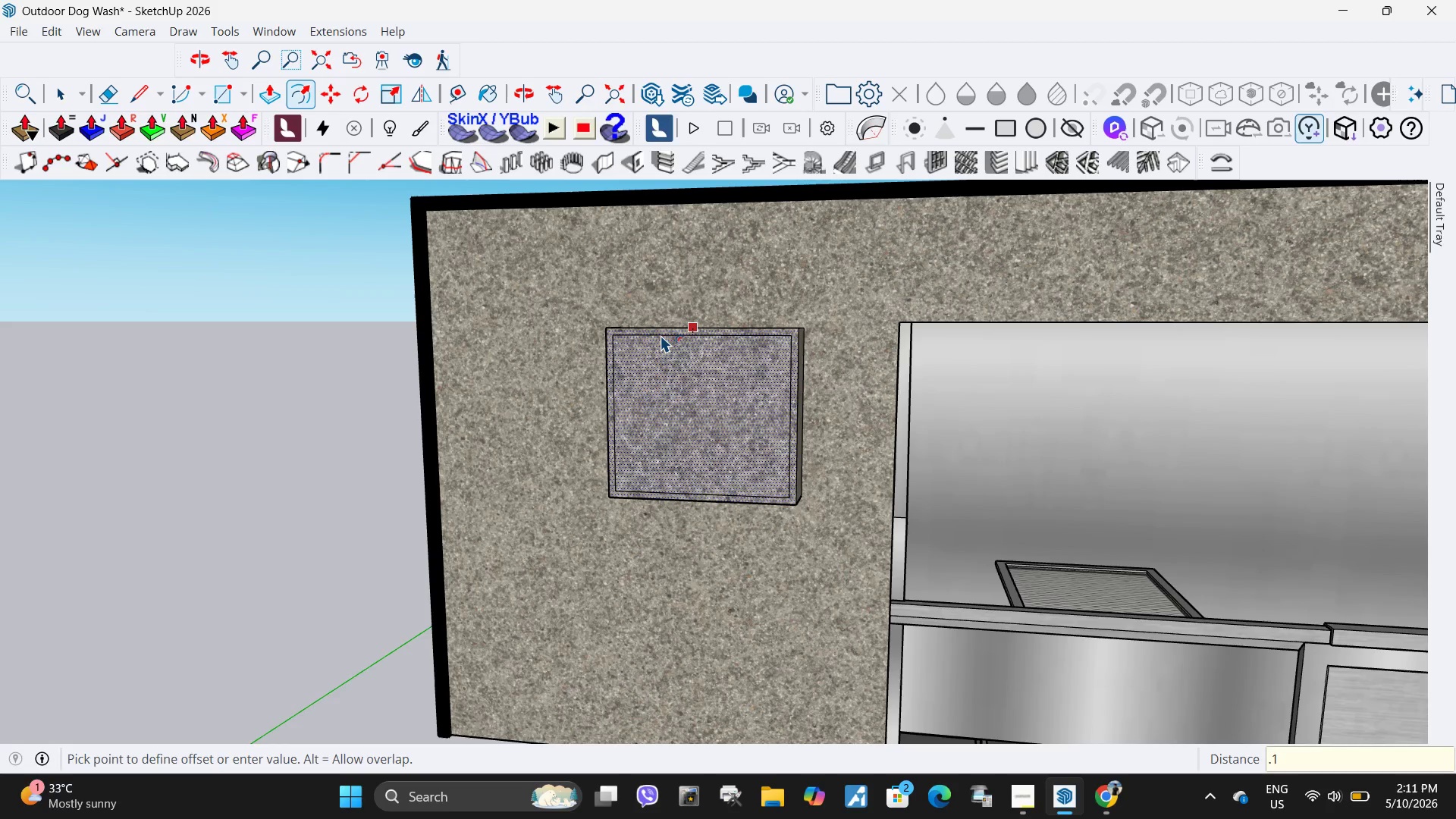 
key(Numpad1)
 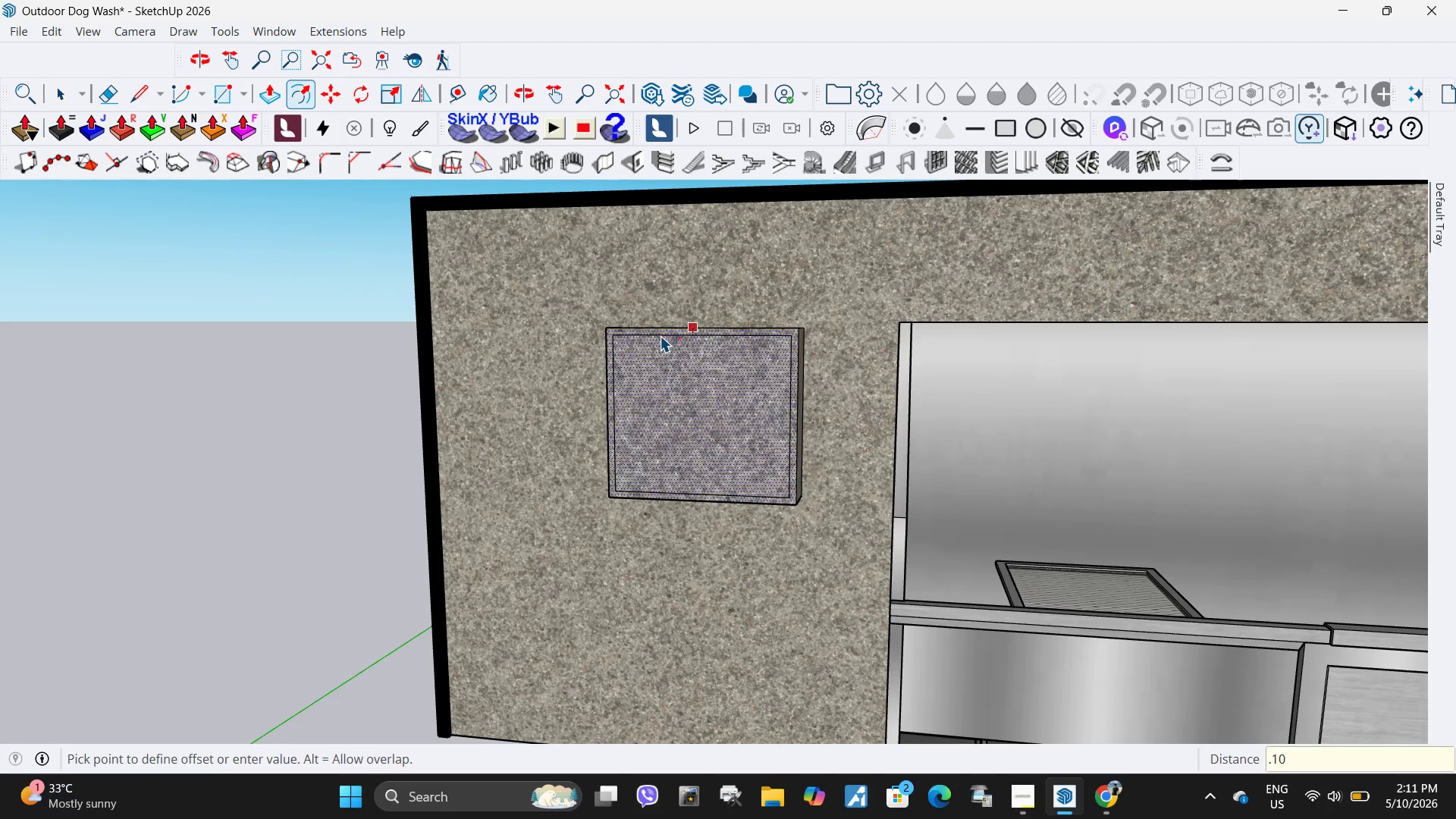 
key(Numpad0)
 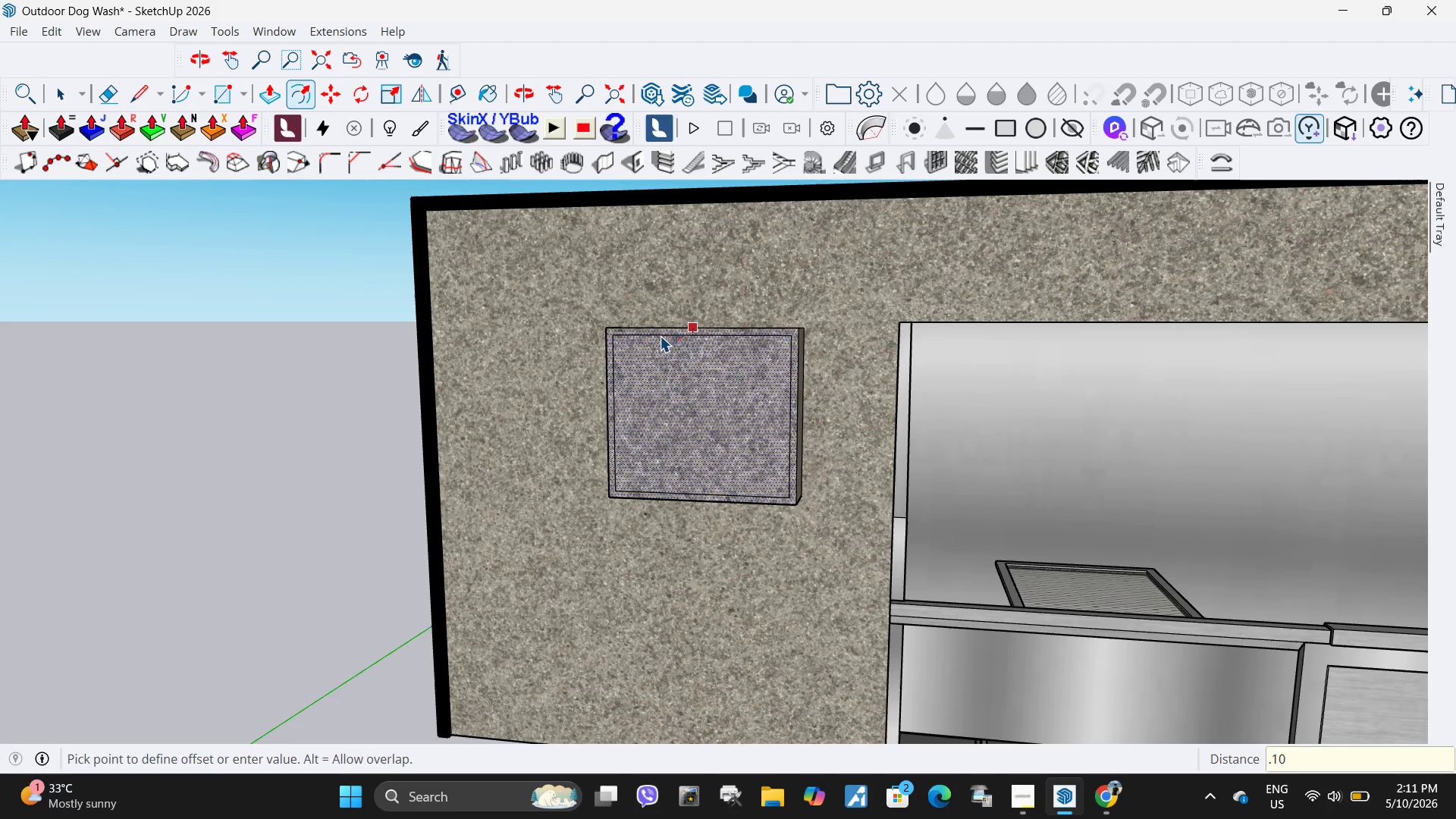 
key(NumpadEnter)
 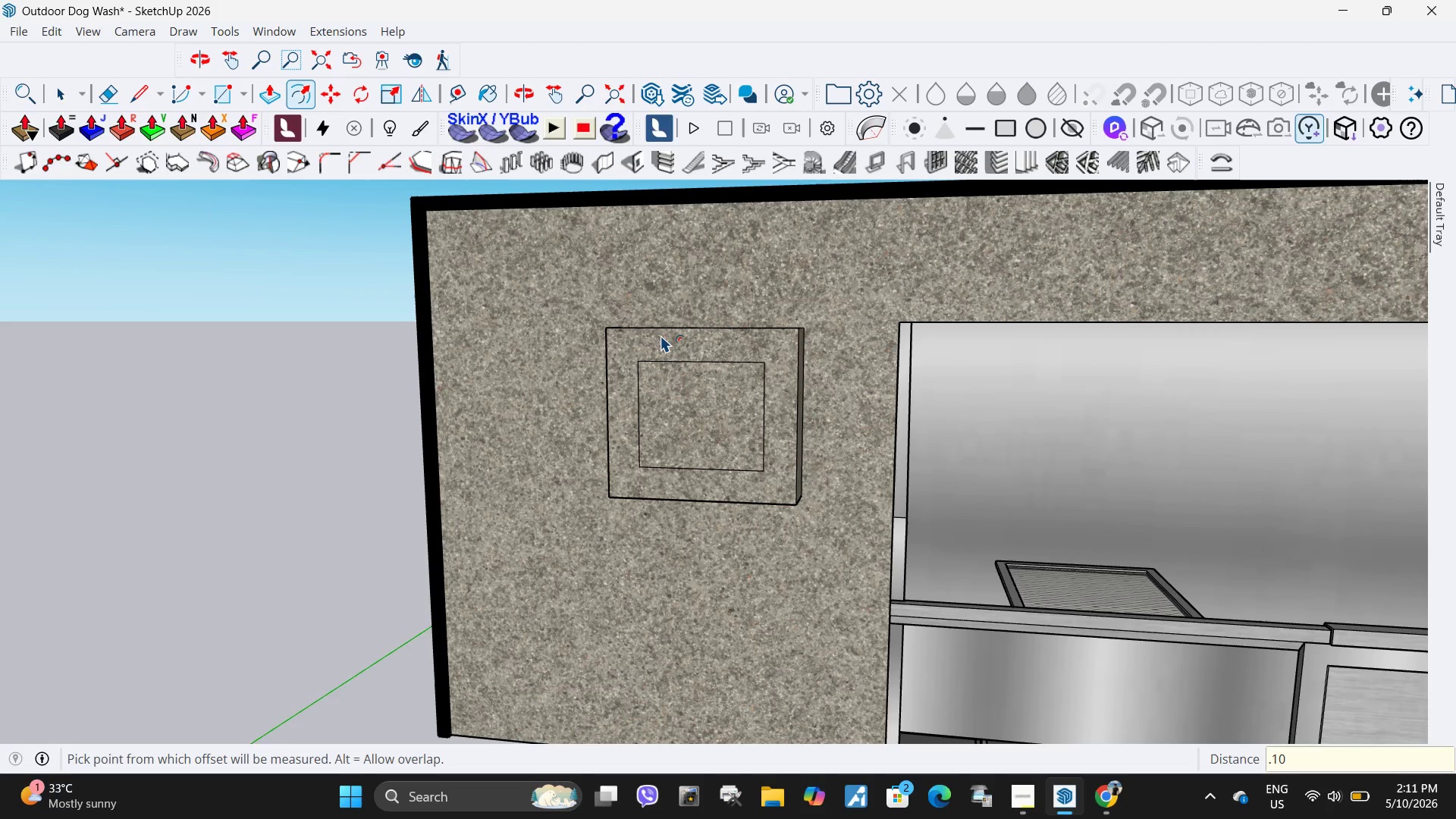 
key(Control+ControlLeft)
 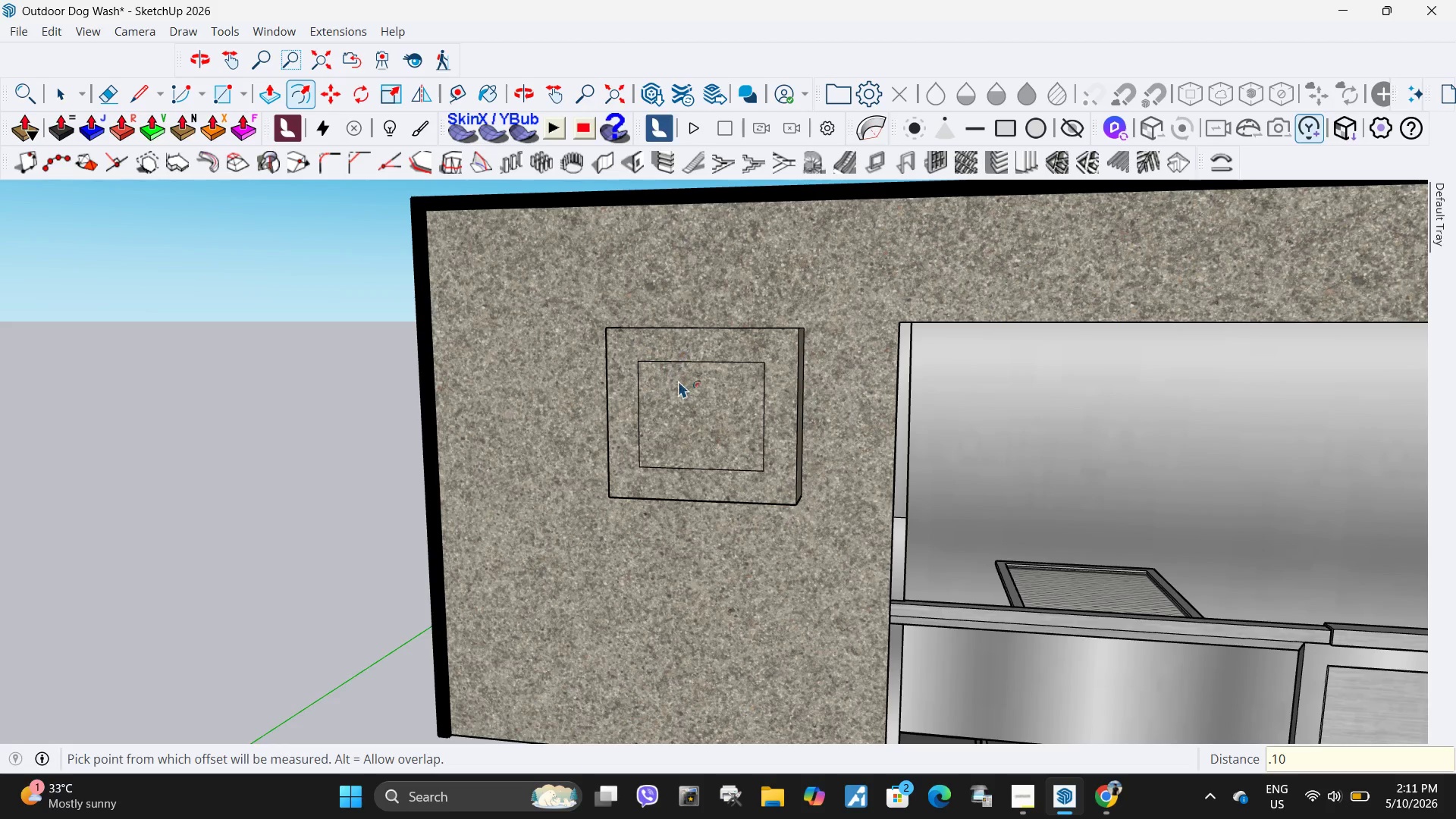 
key(Control+Z)
 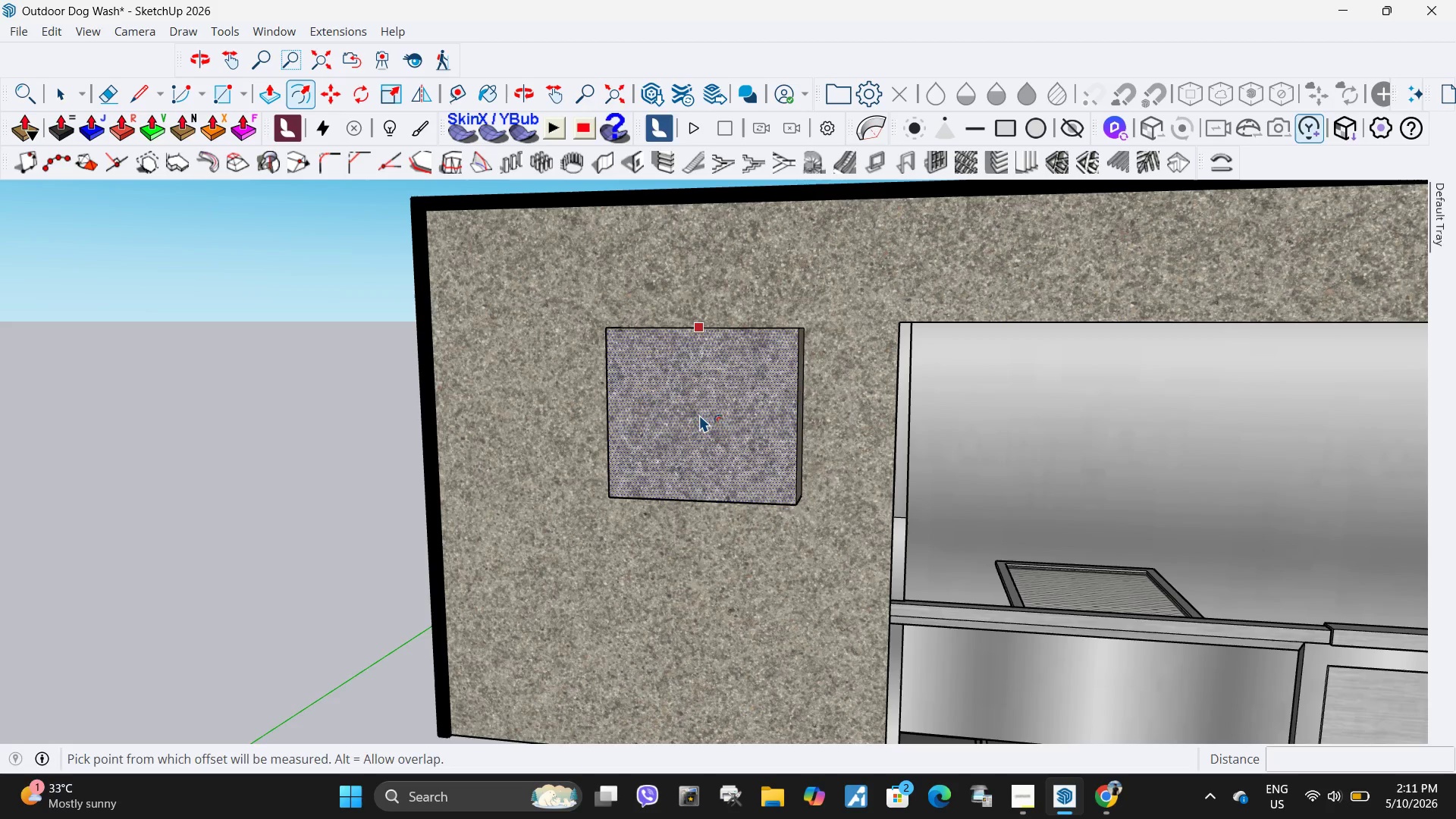 
left_click([699, 415])
 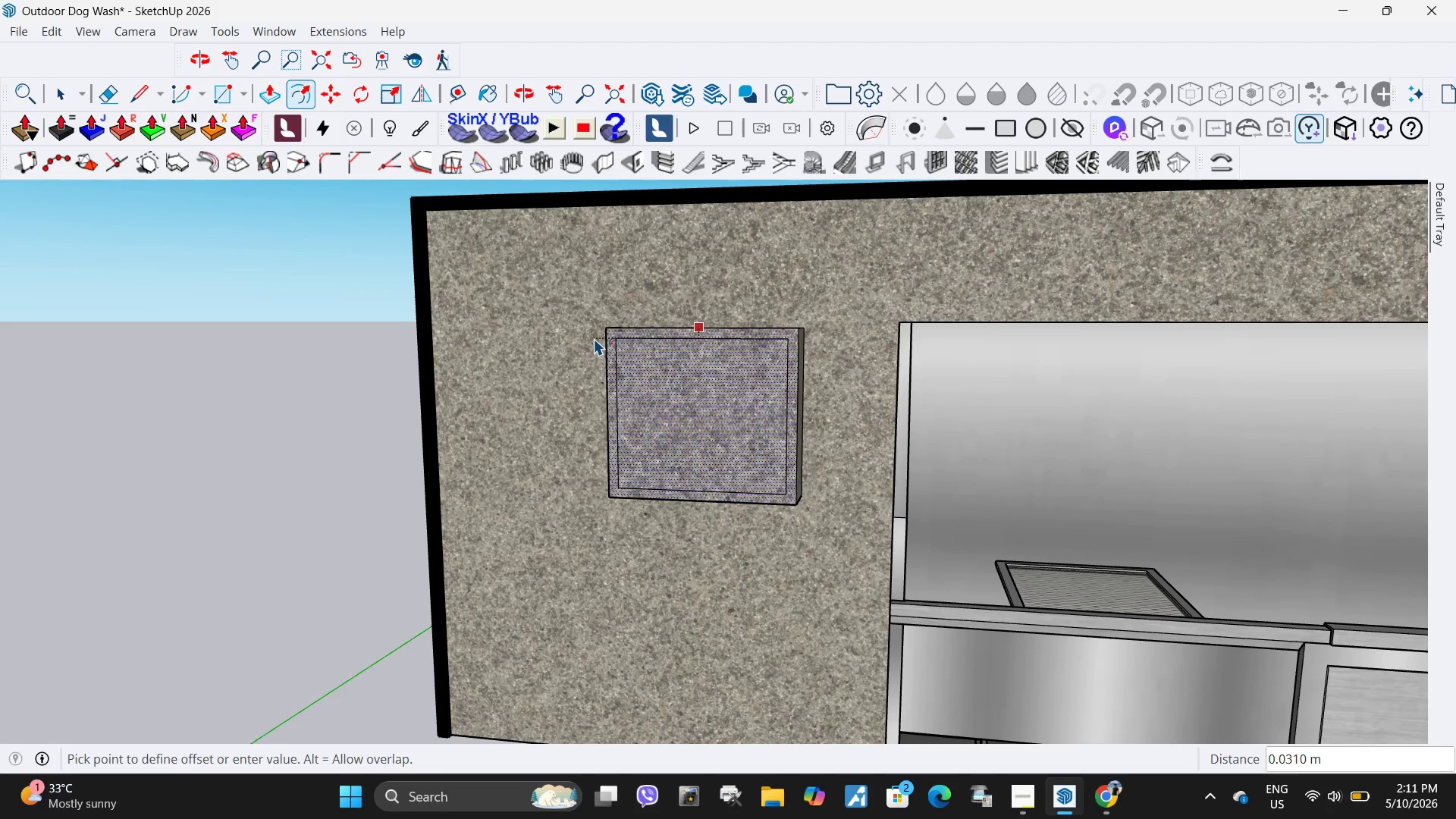 
key(NumpadDecimal)
 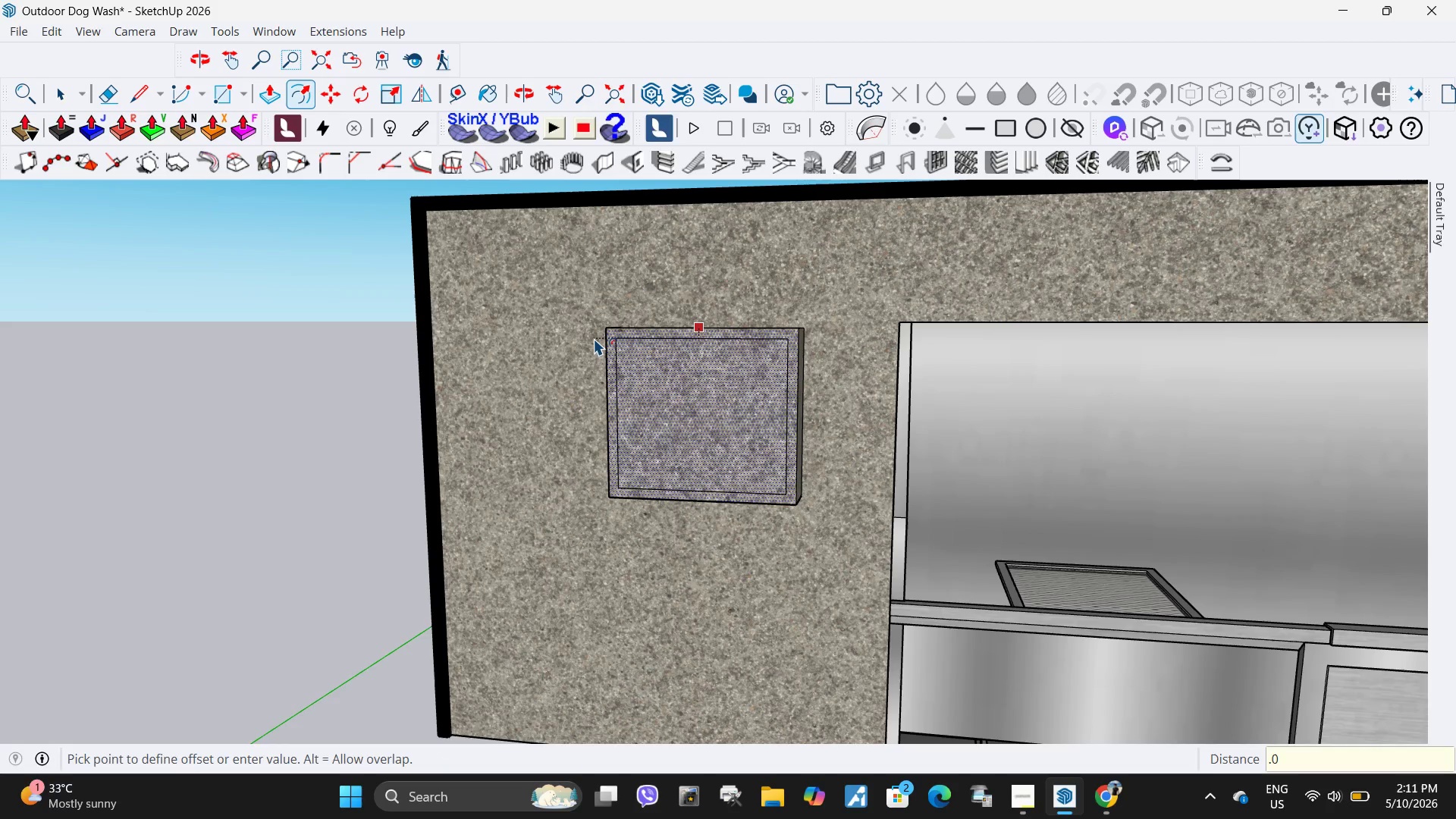 
key(Numpad0)
 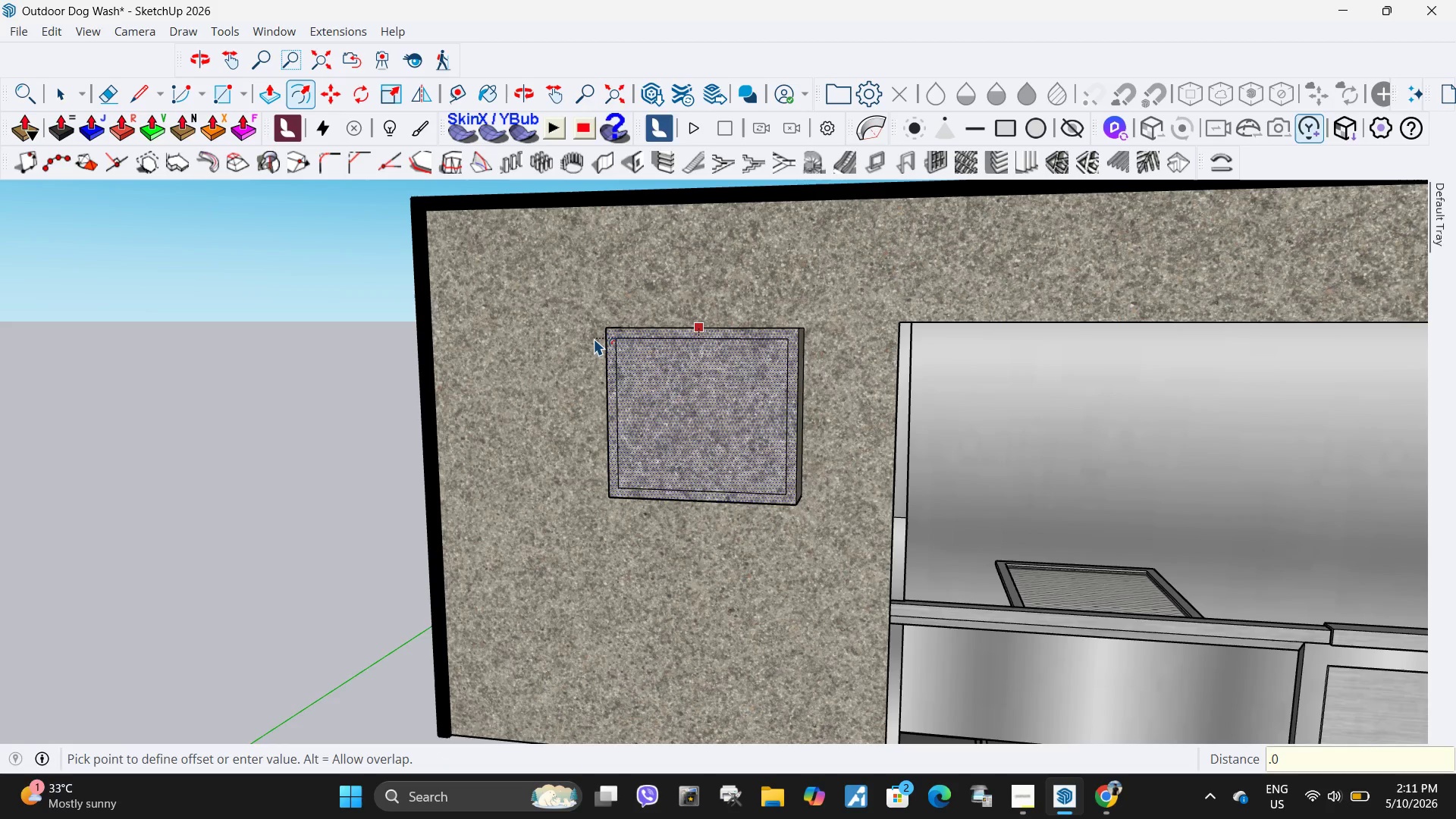 
key(Numpad2)
 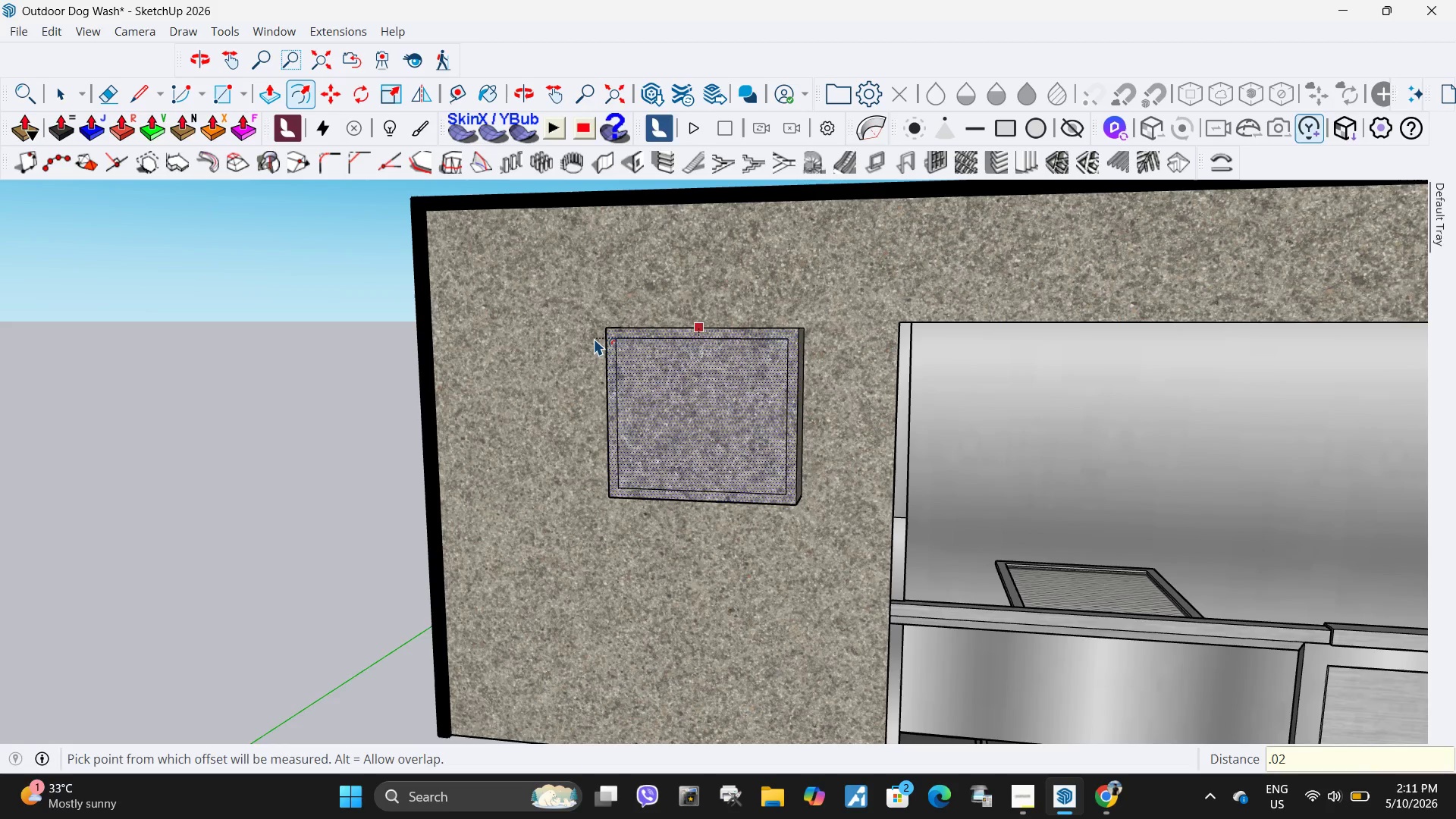 
key(NumpadEnter)
 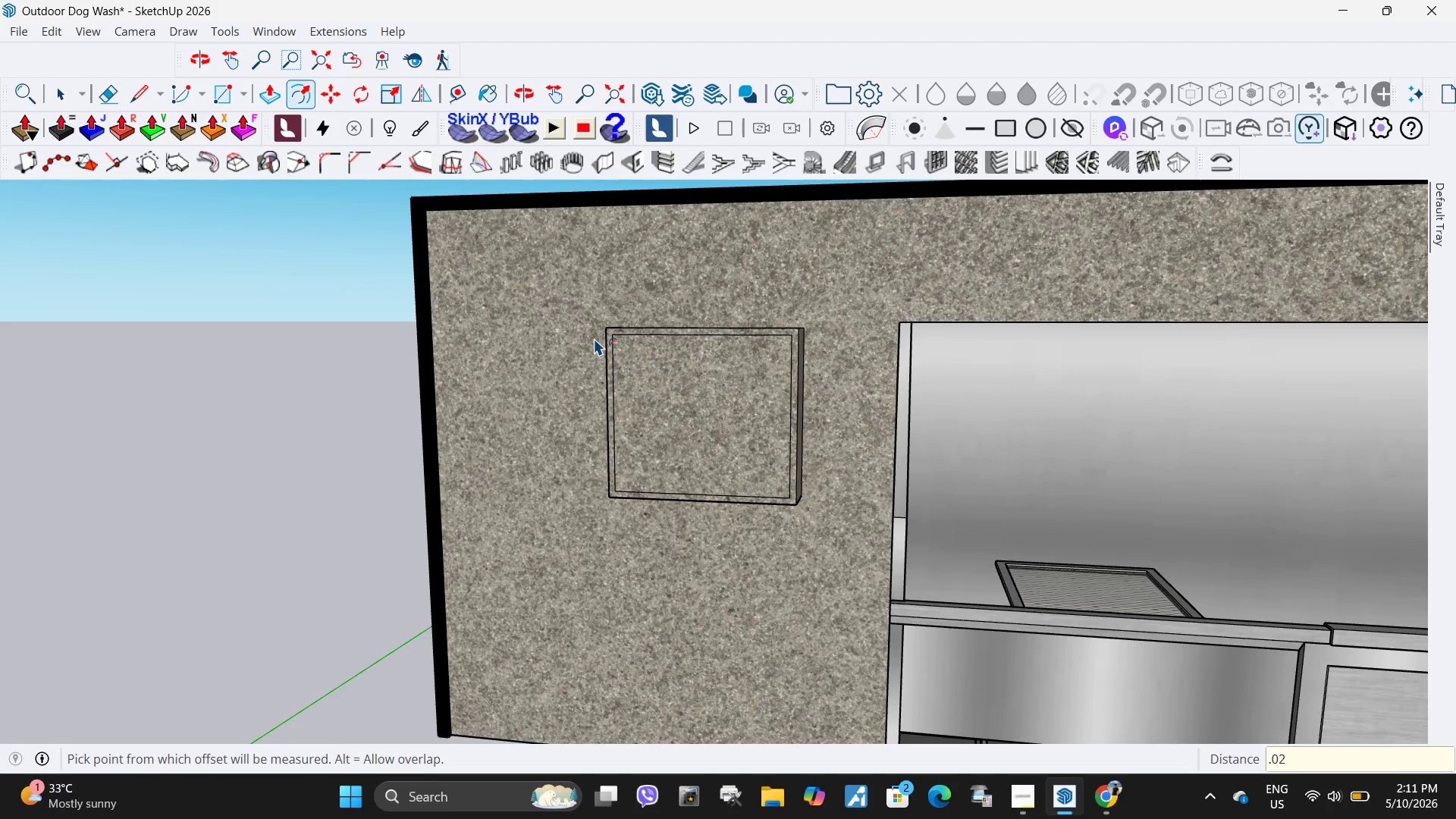 
key(Space)
 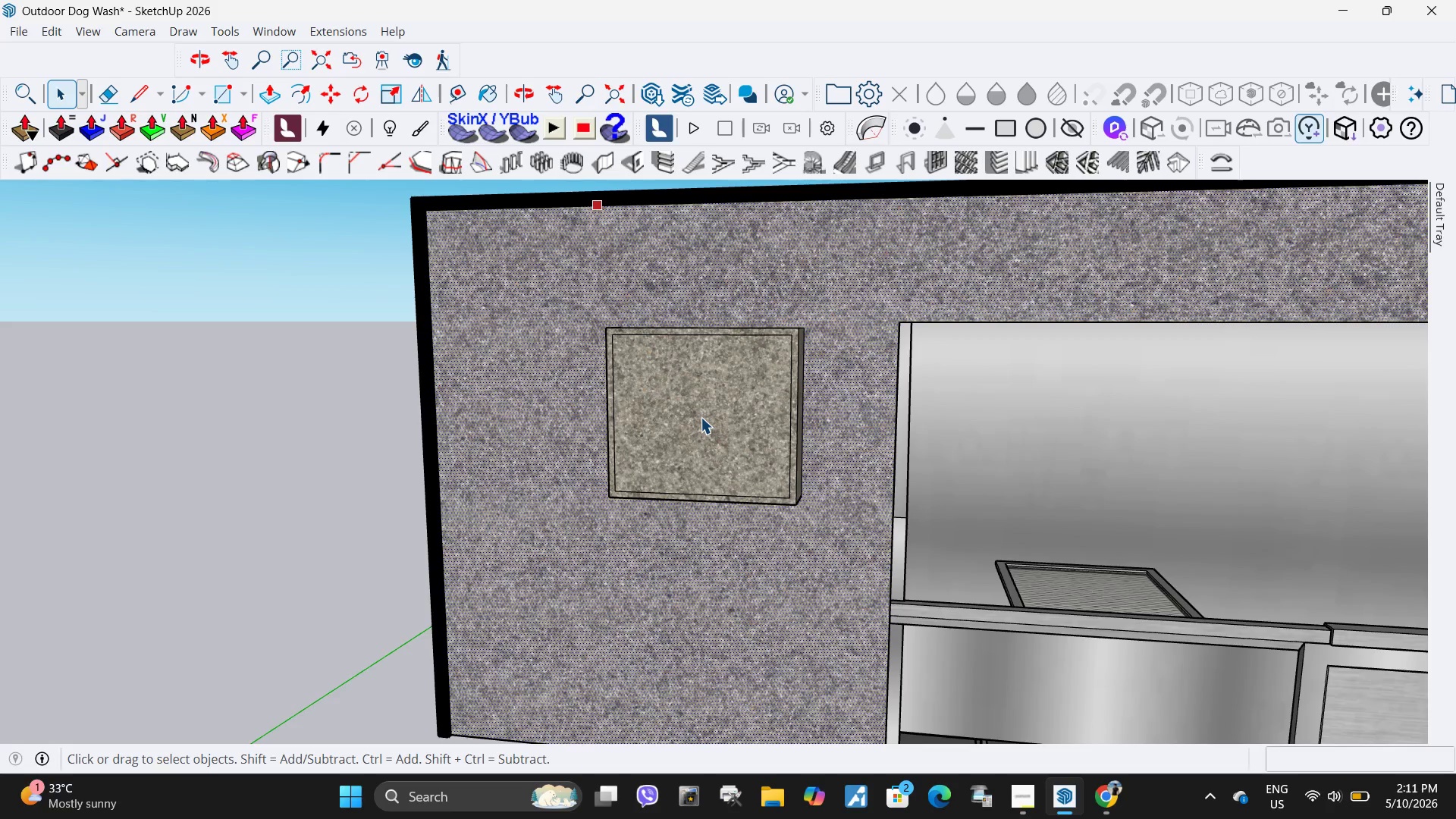 
key(Control+Z)
 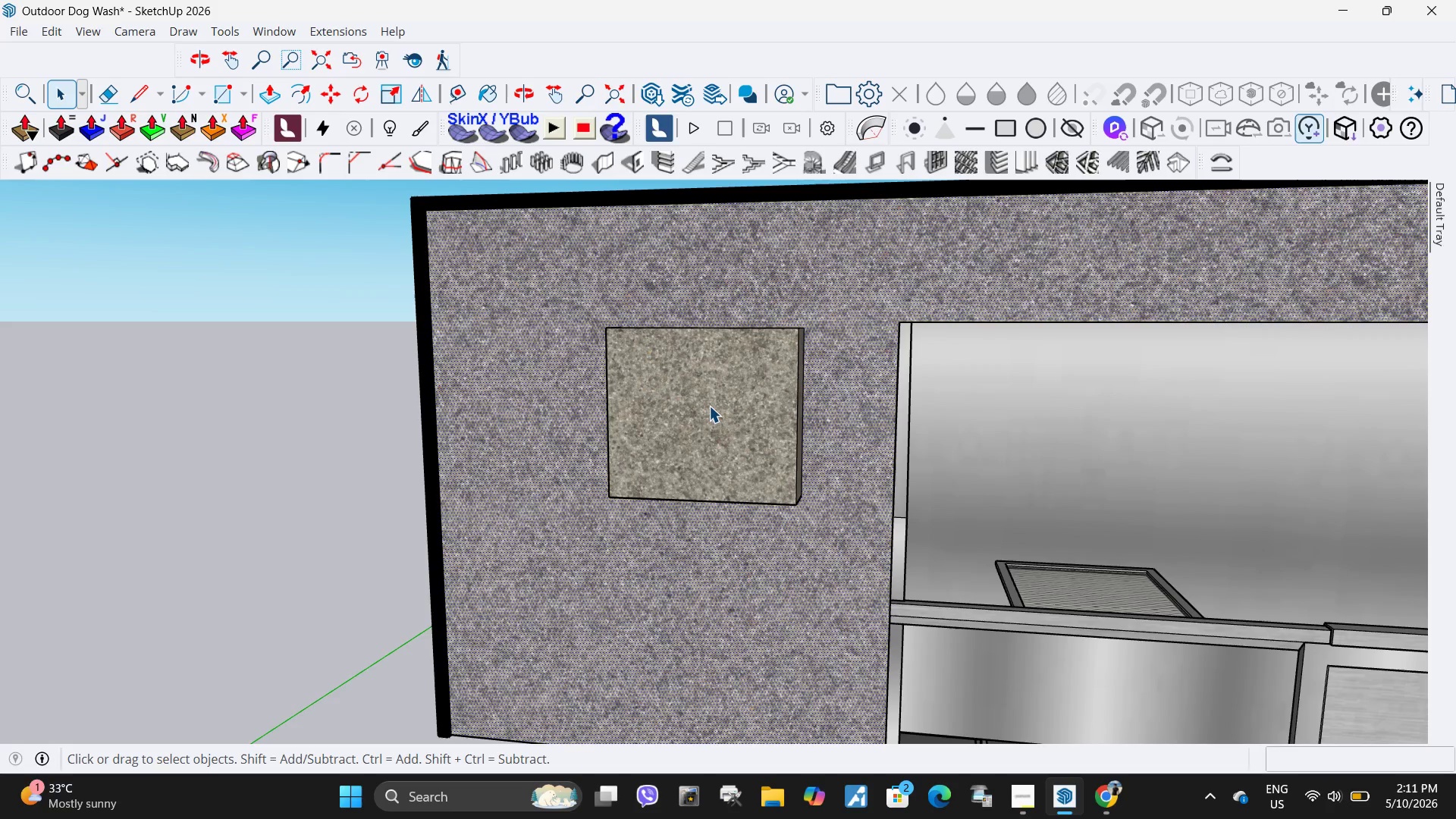 
left_click([709, 406])
 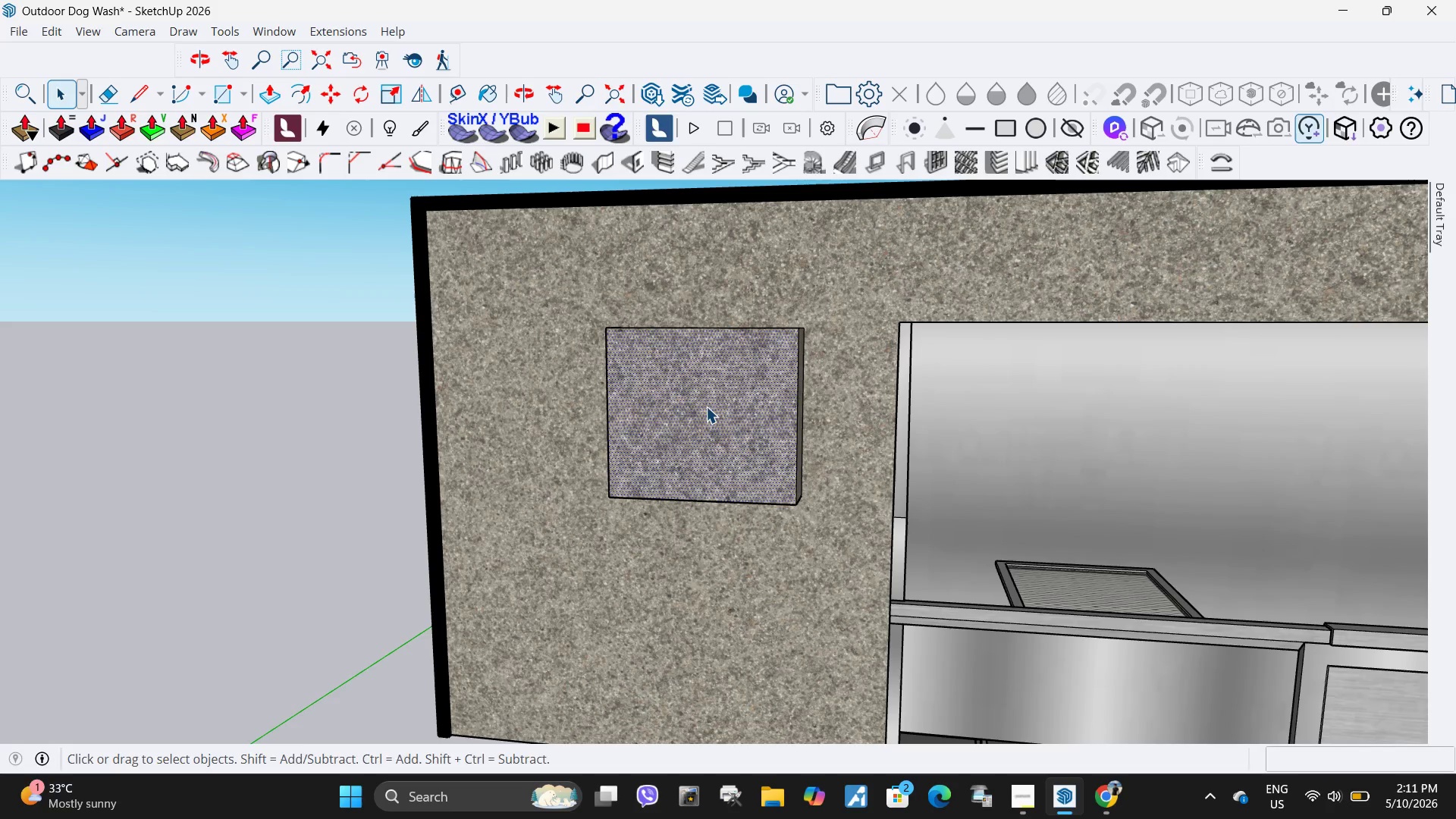 
key(F)
 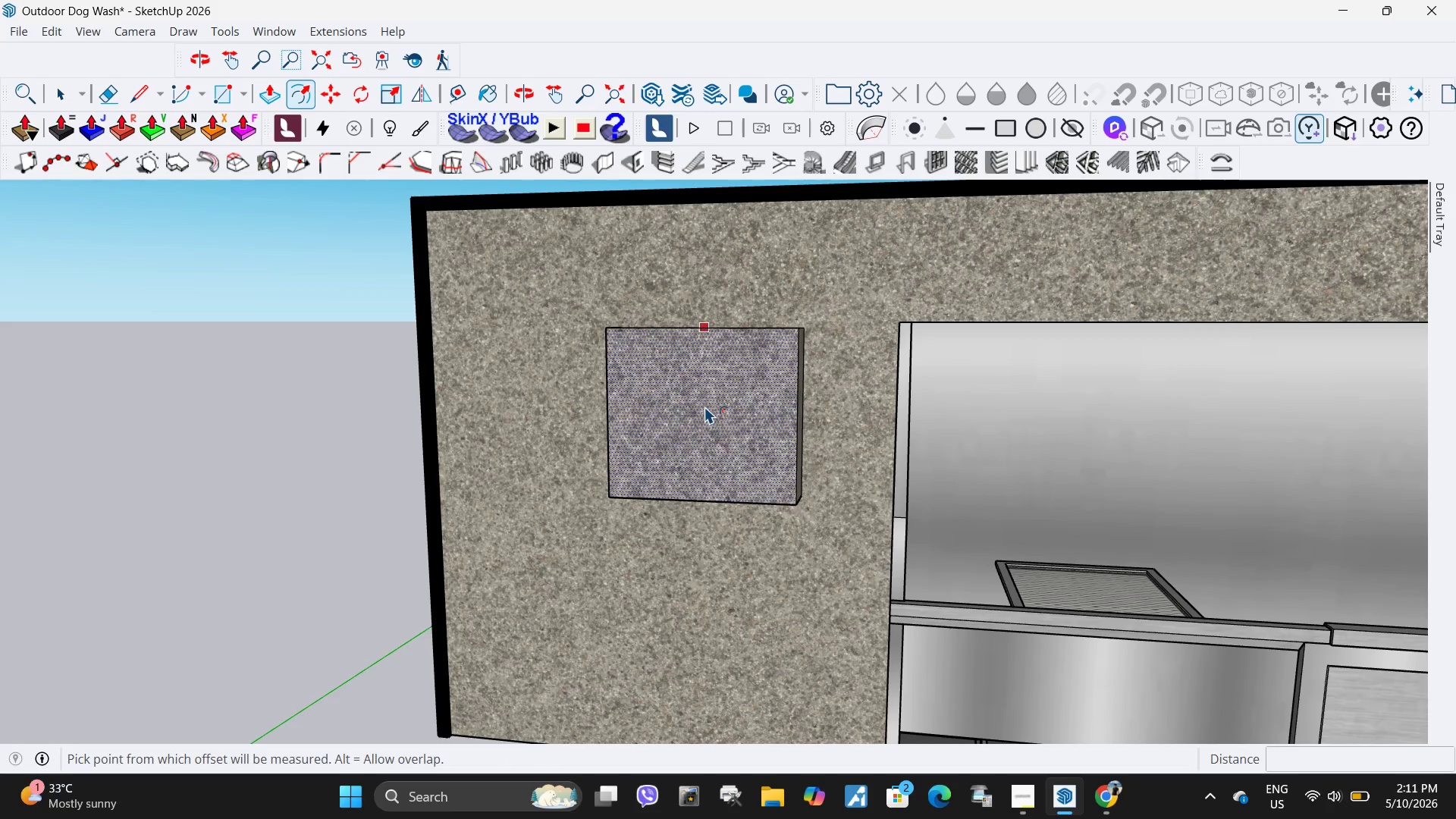 
left_click([704, 406])
 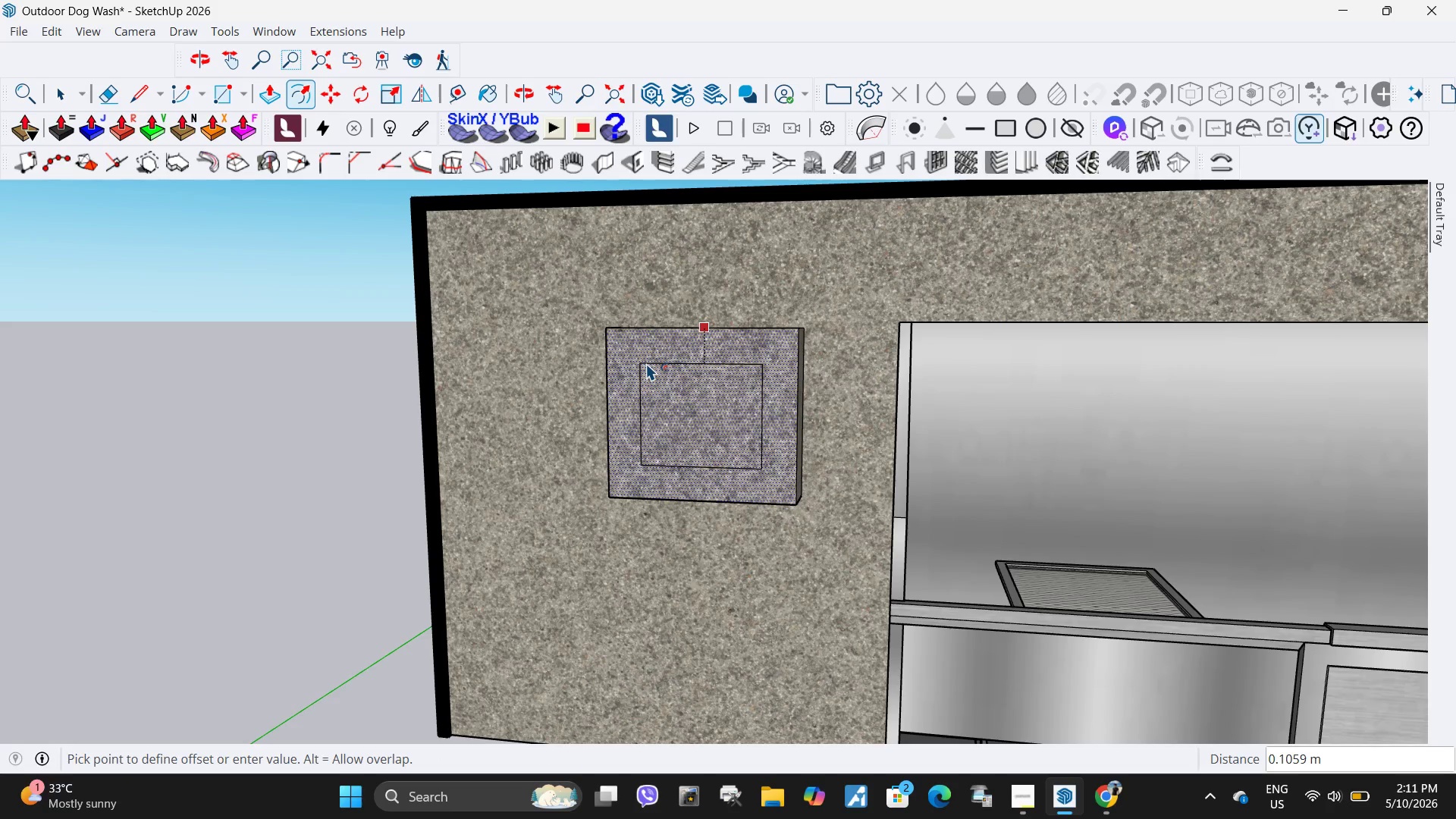 
key(NumpadDecimal)
 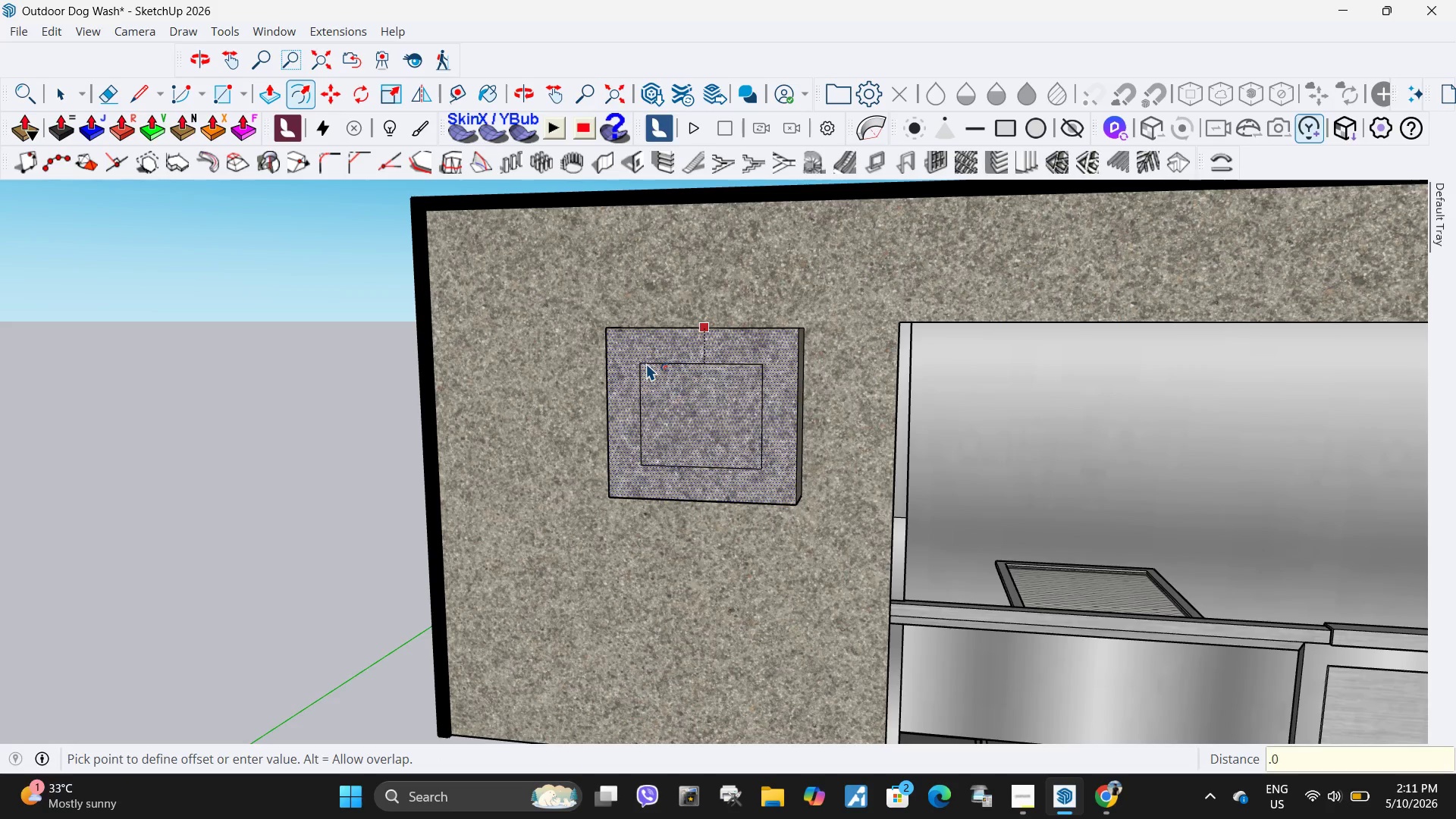 
key(Numpad0)
 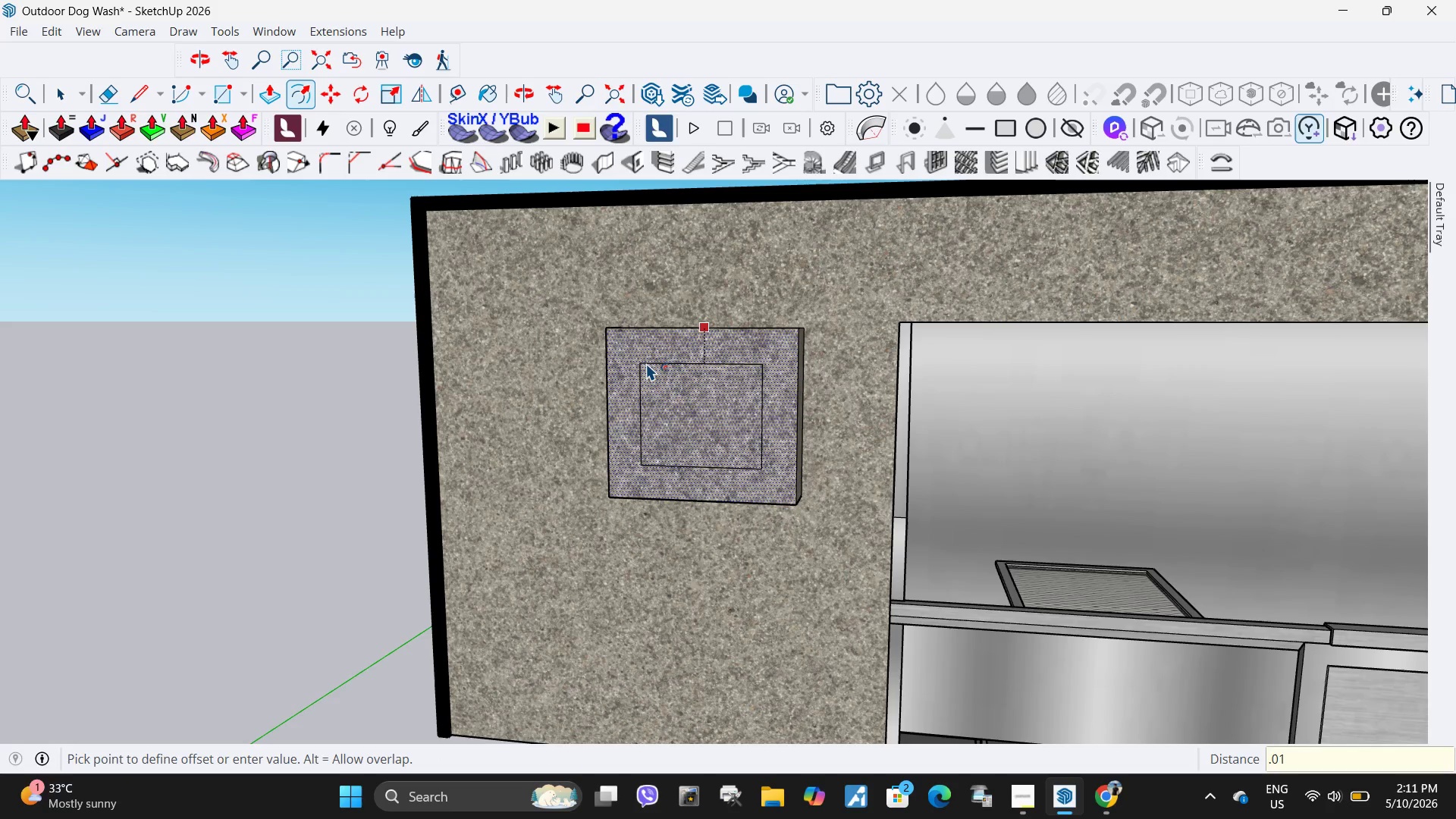 
key(Numpad1)
 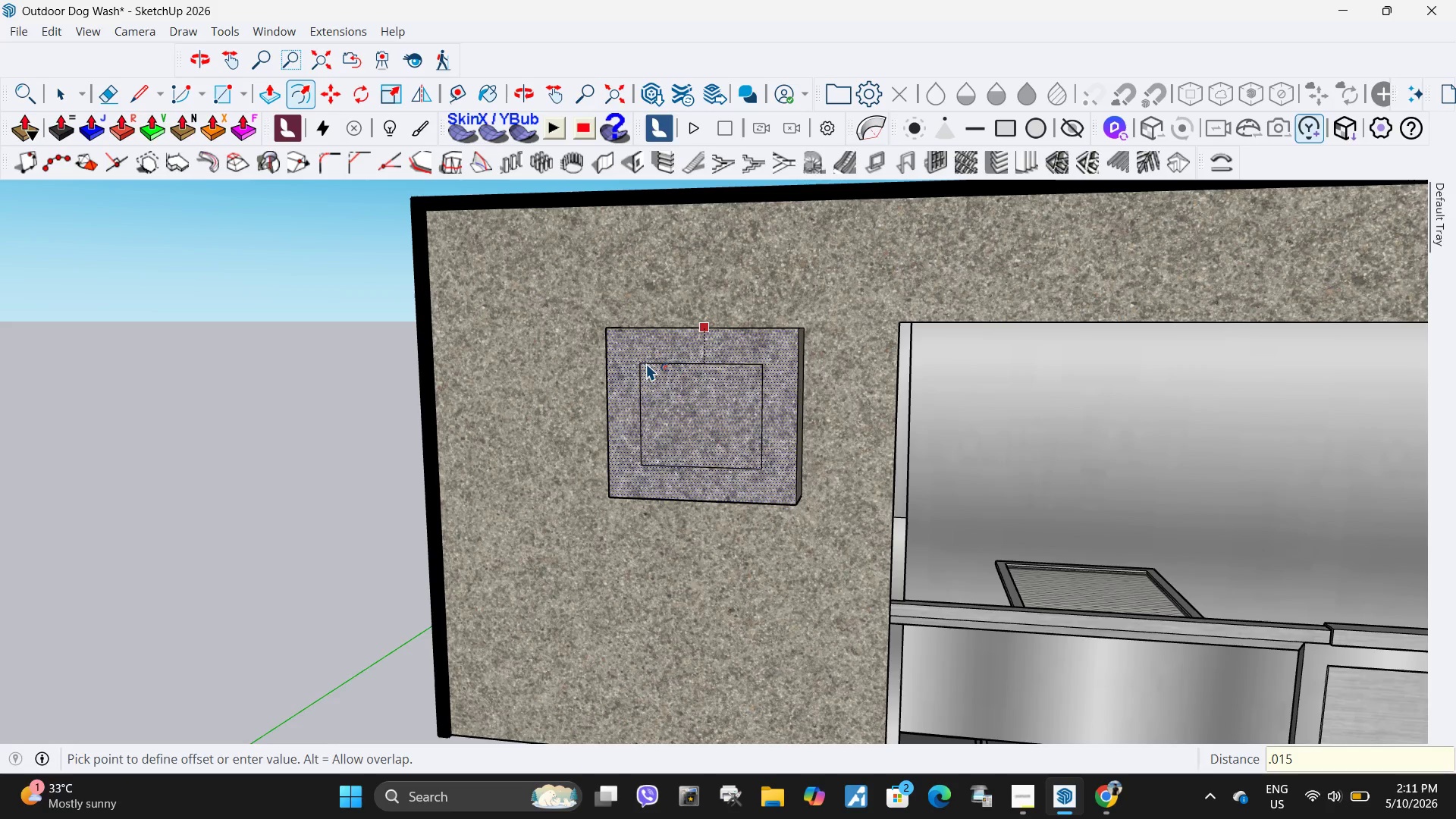 
key(Numpad5)
 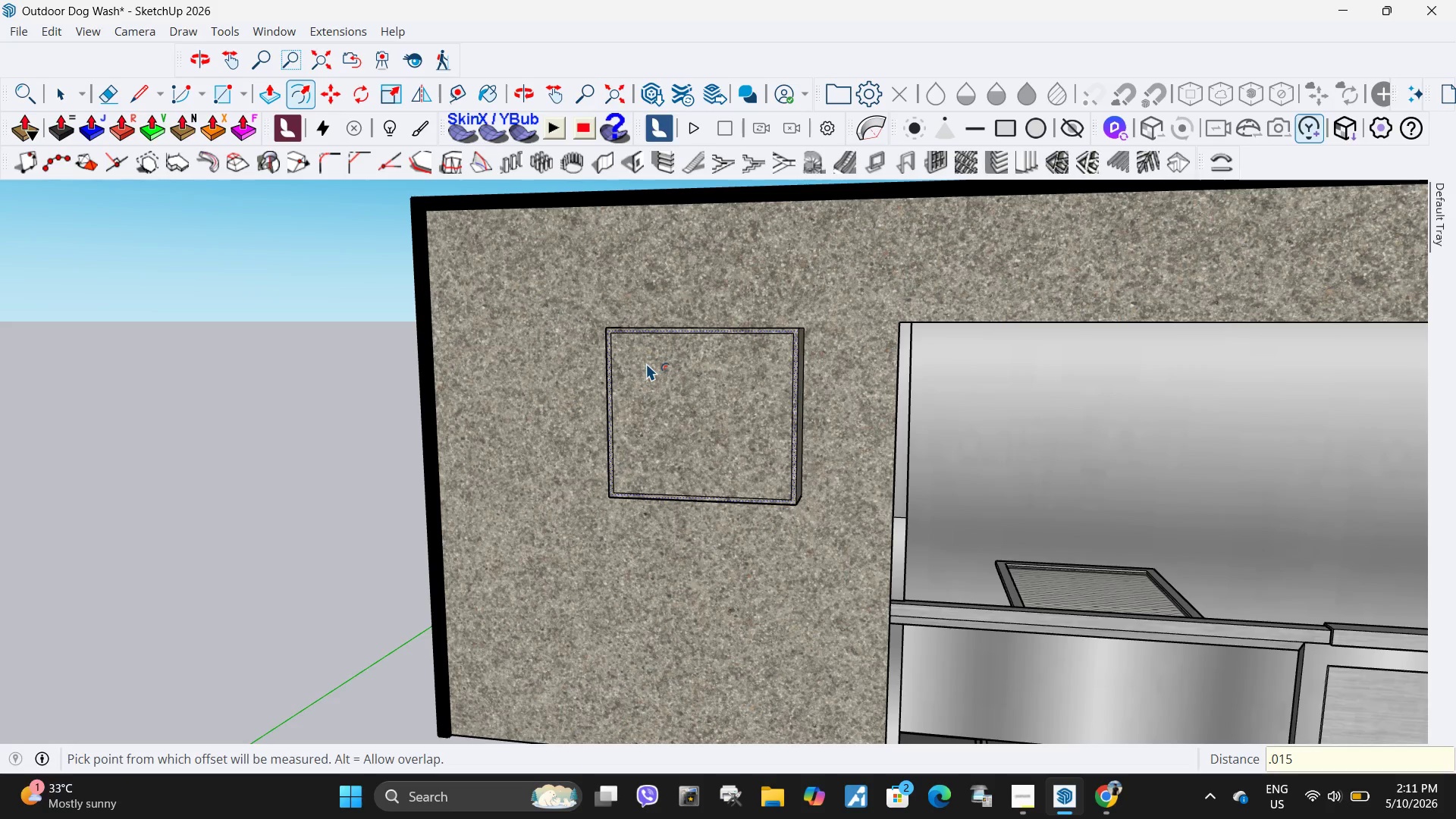 
key(NumpadEnter)
 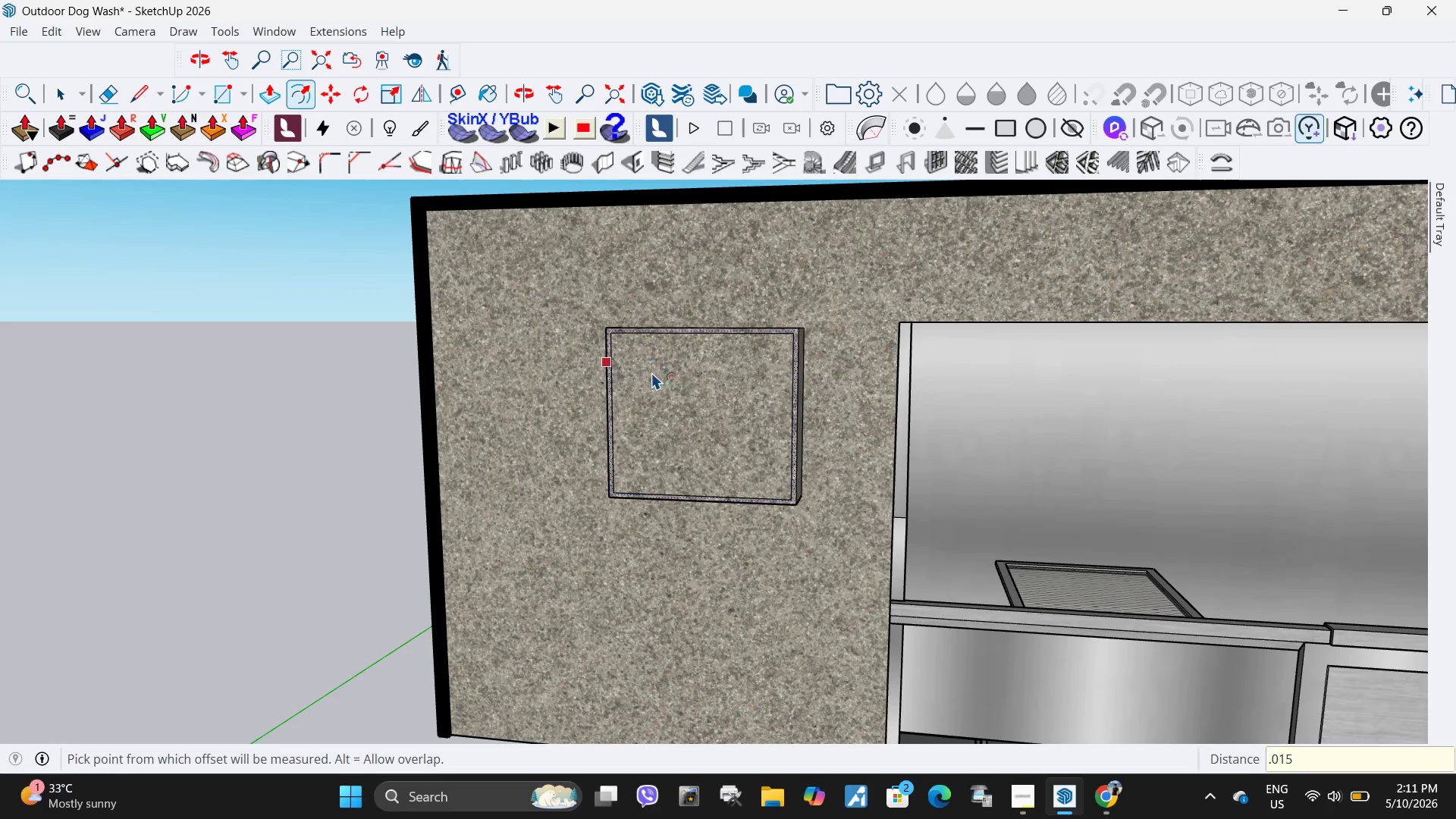 
key(Space)
 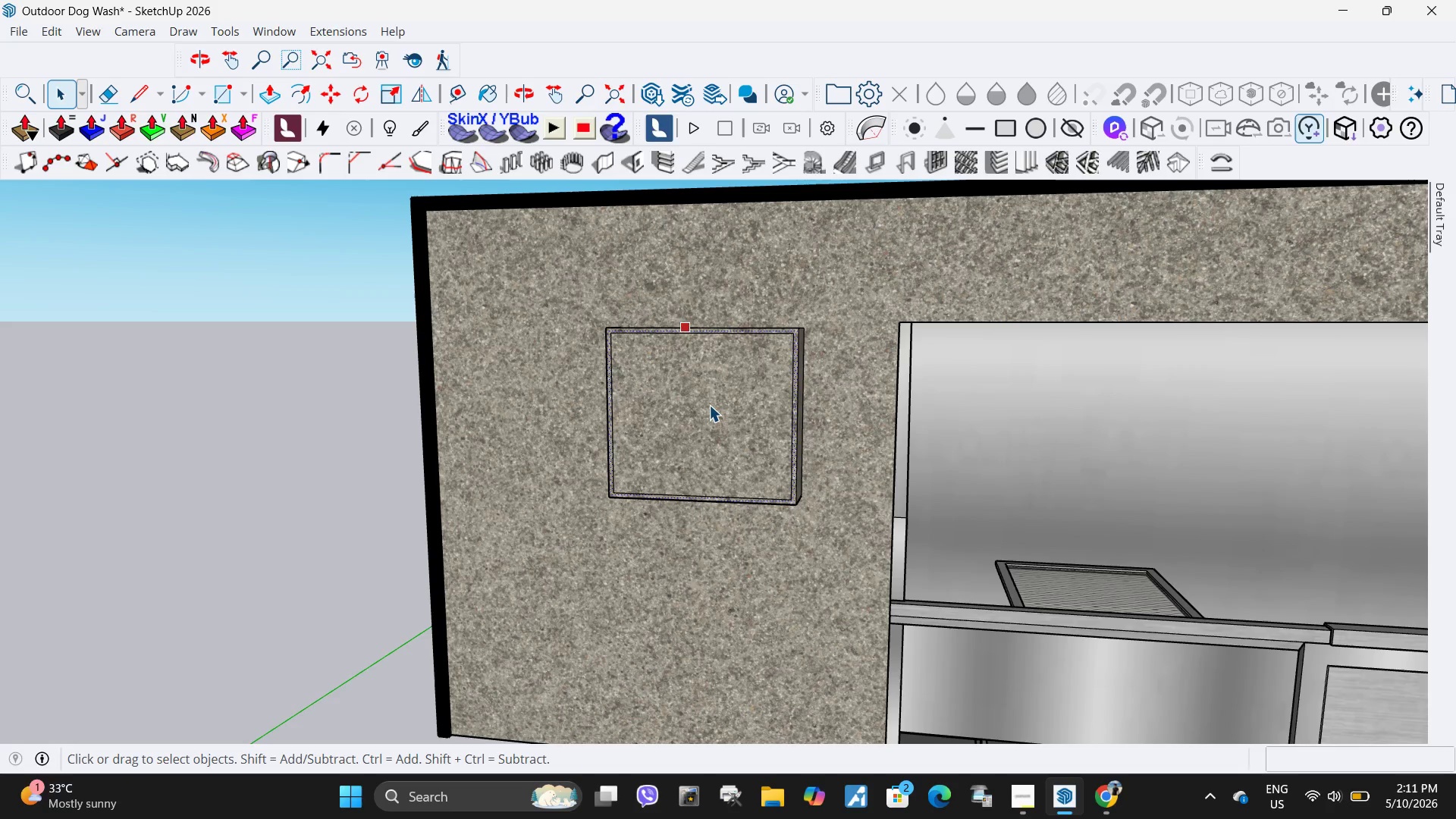 
left_click([709, 405])
 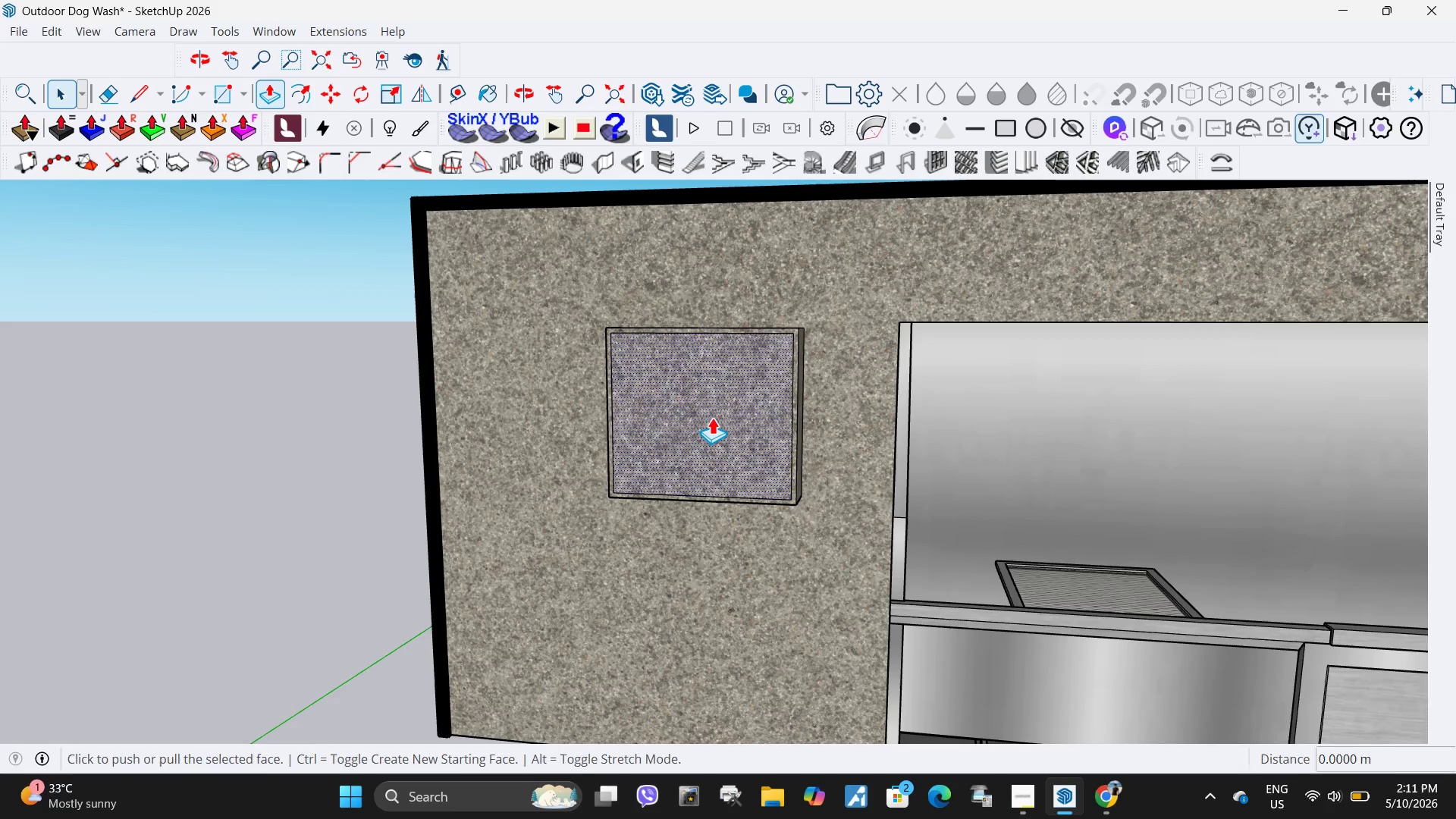 
key(P)
 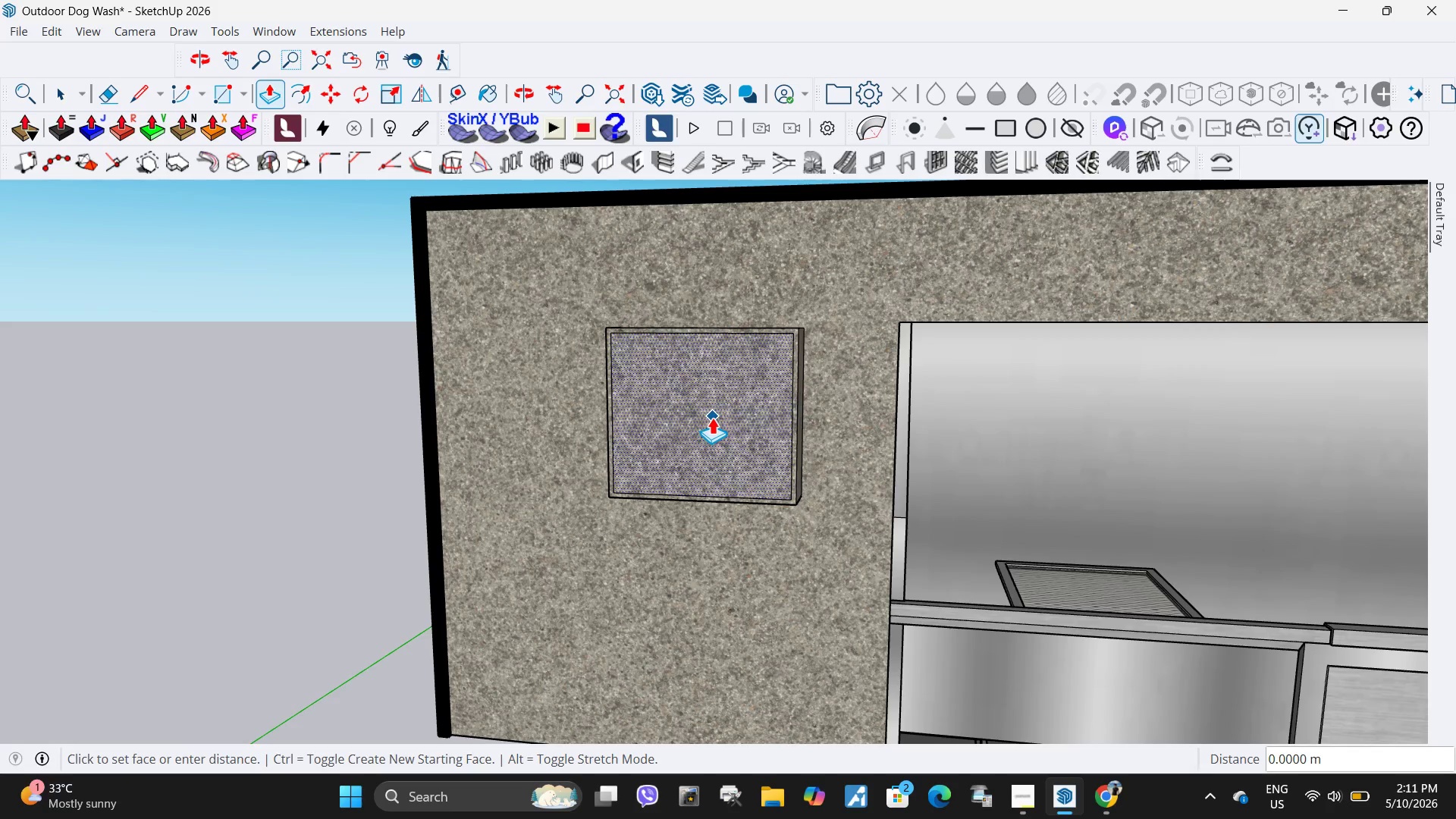 
left_click([712, 417])
 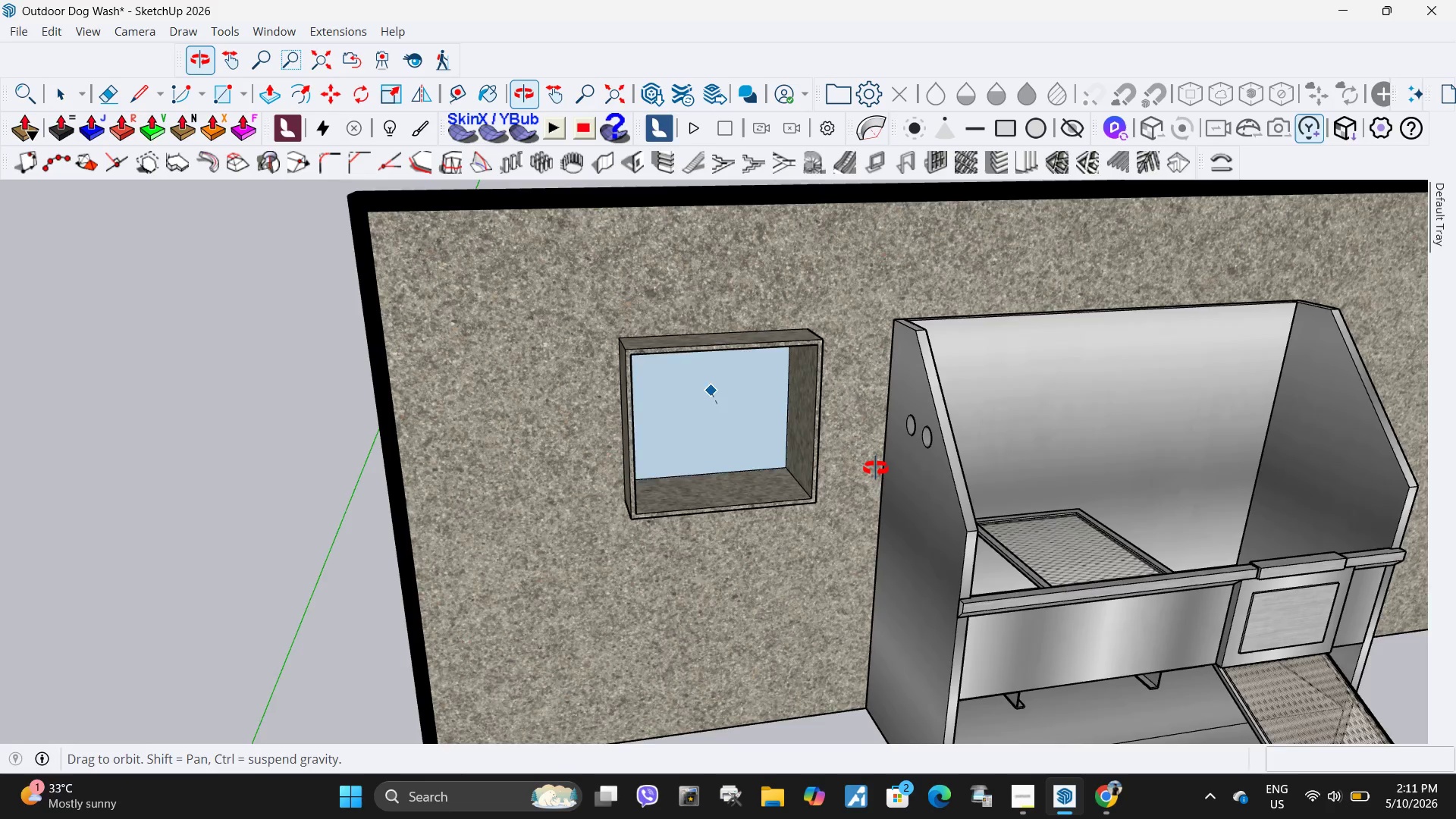 
scroll: coordinate [788, 448], scroll_direction: up, amount: 1.0
 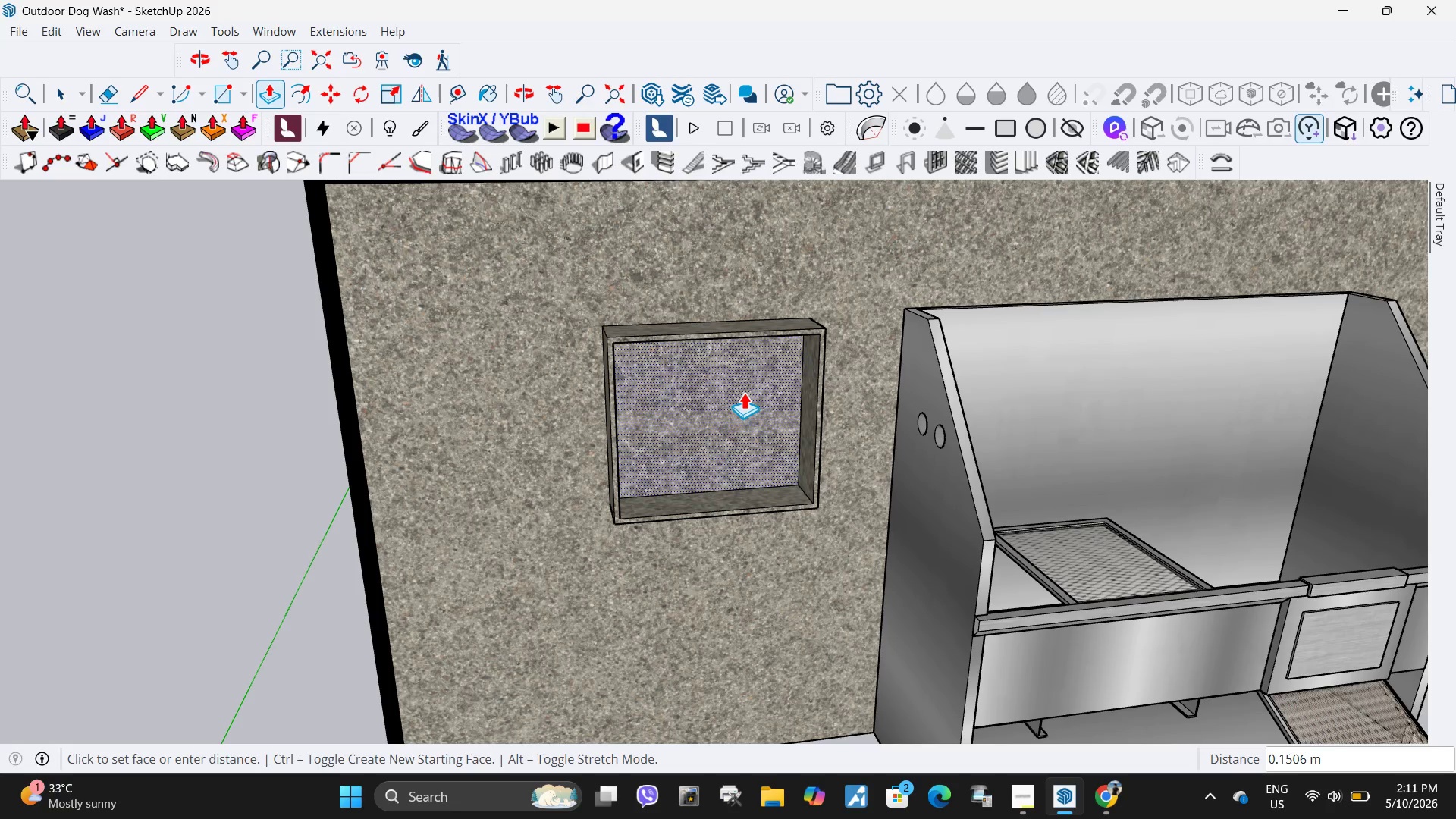 
left_click([745, 393])
 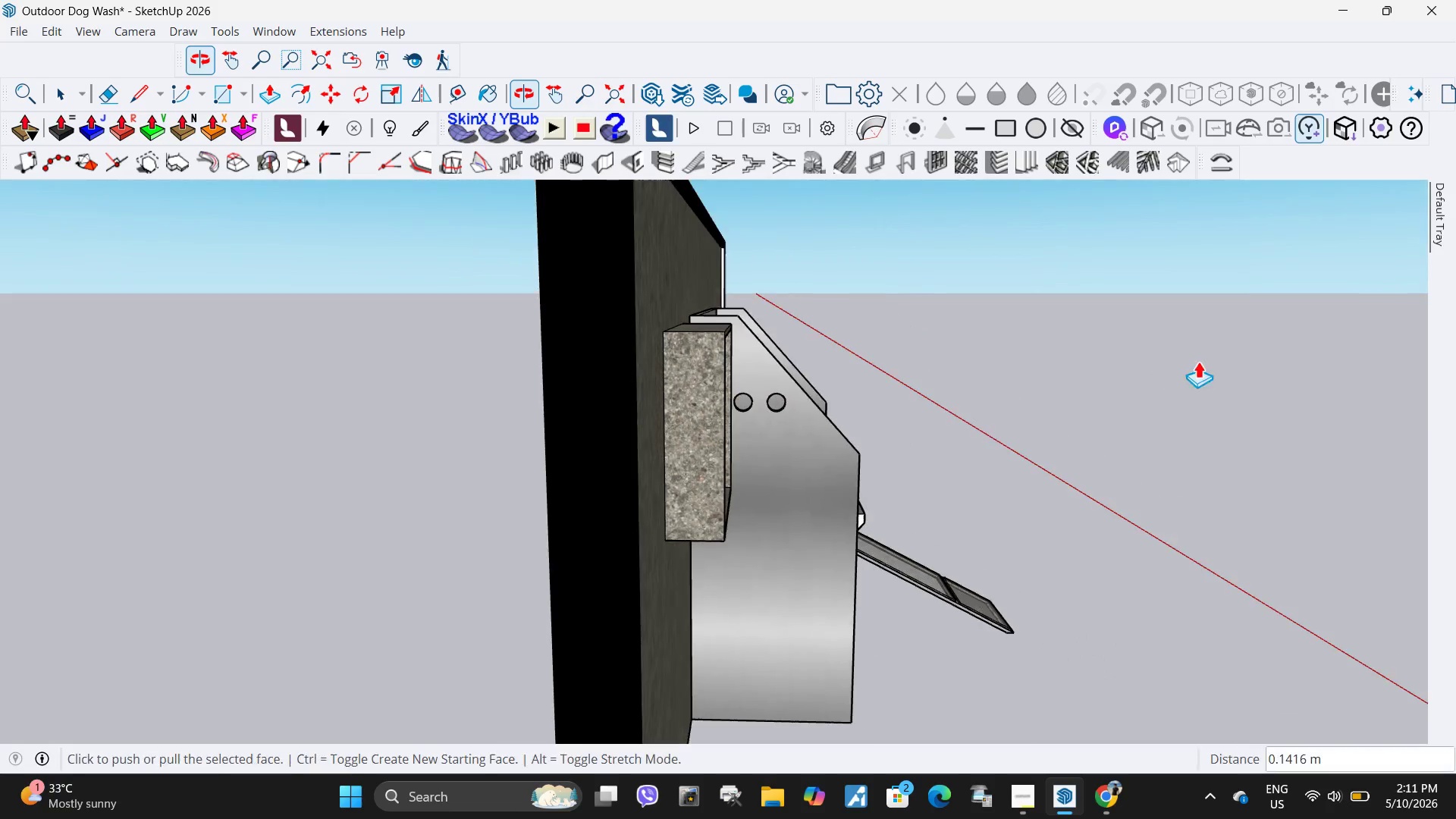 
key(Space)
 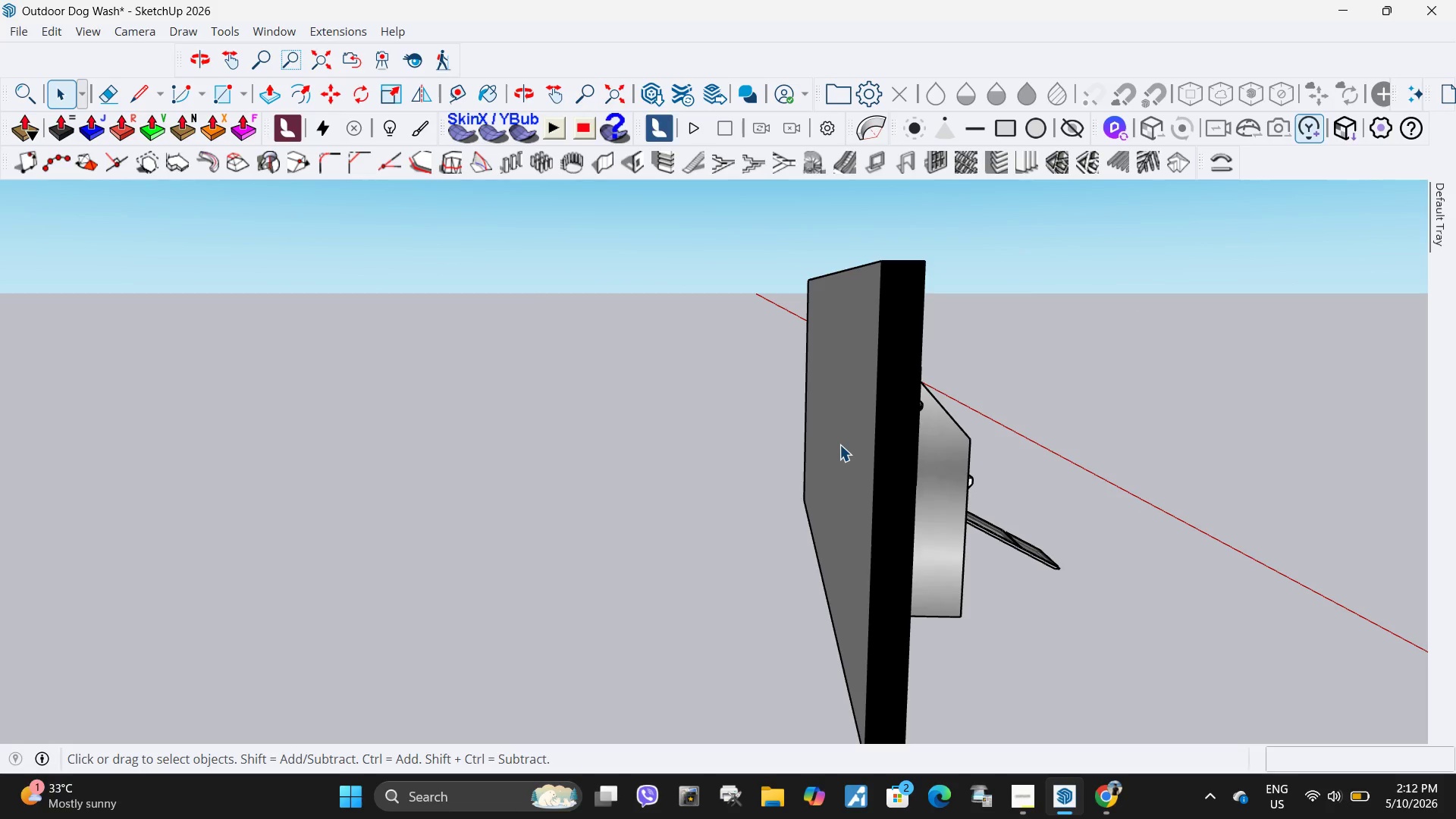 
scroll: coordinate [1172, 413], scroll_direction: down, amount: 5.0
 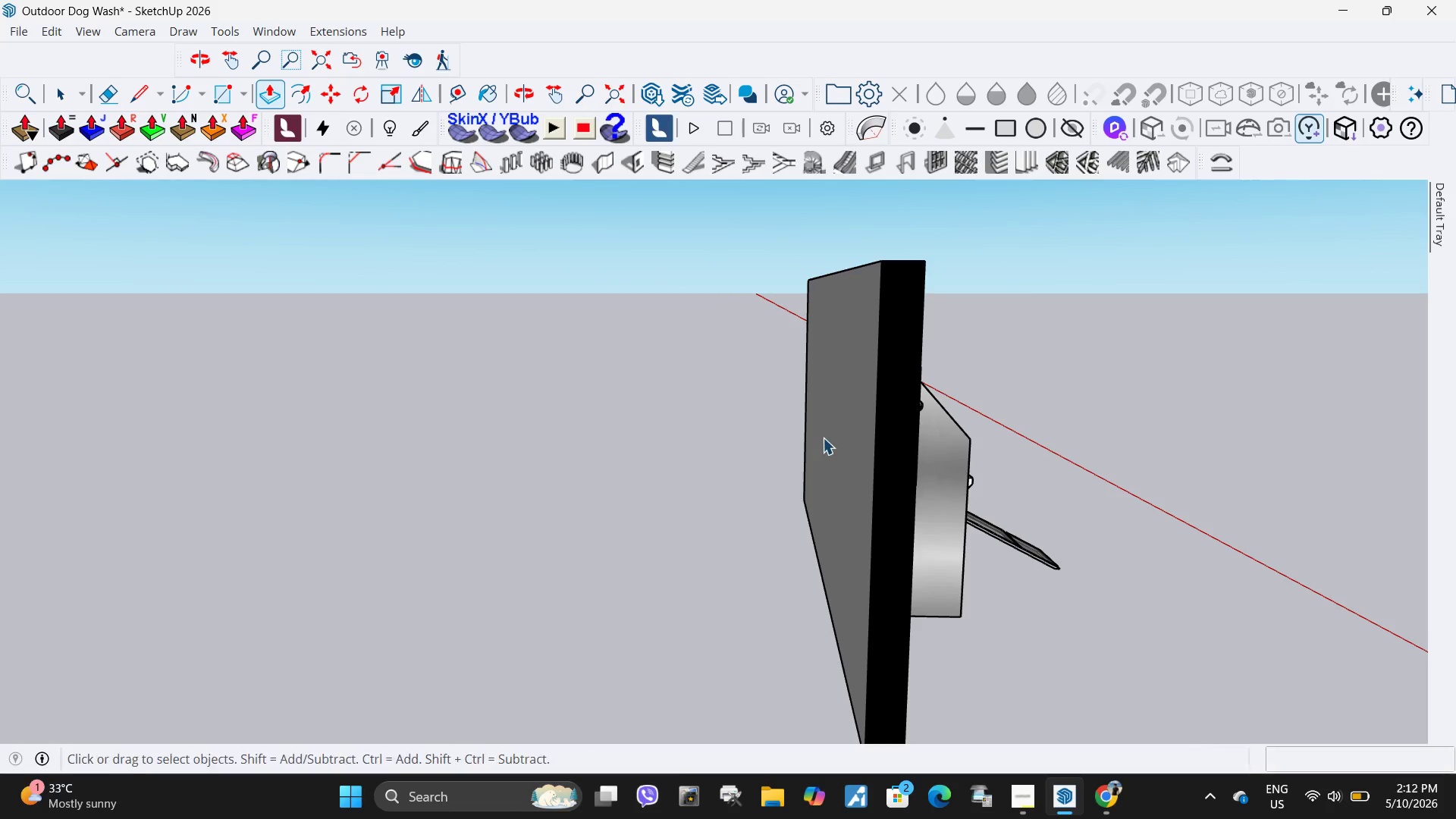 
left_click([839, 444])
 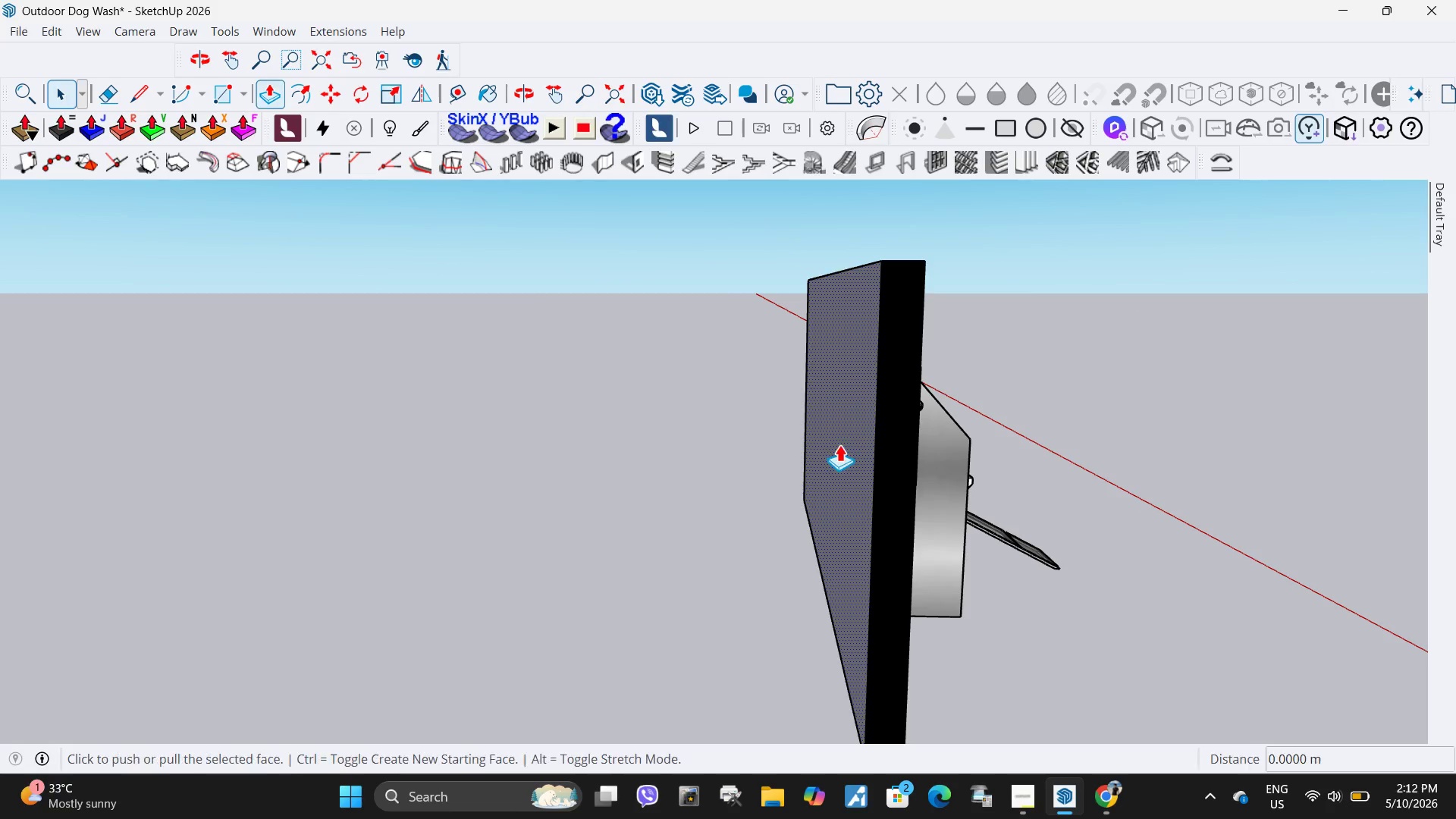 
key(P)
 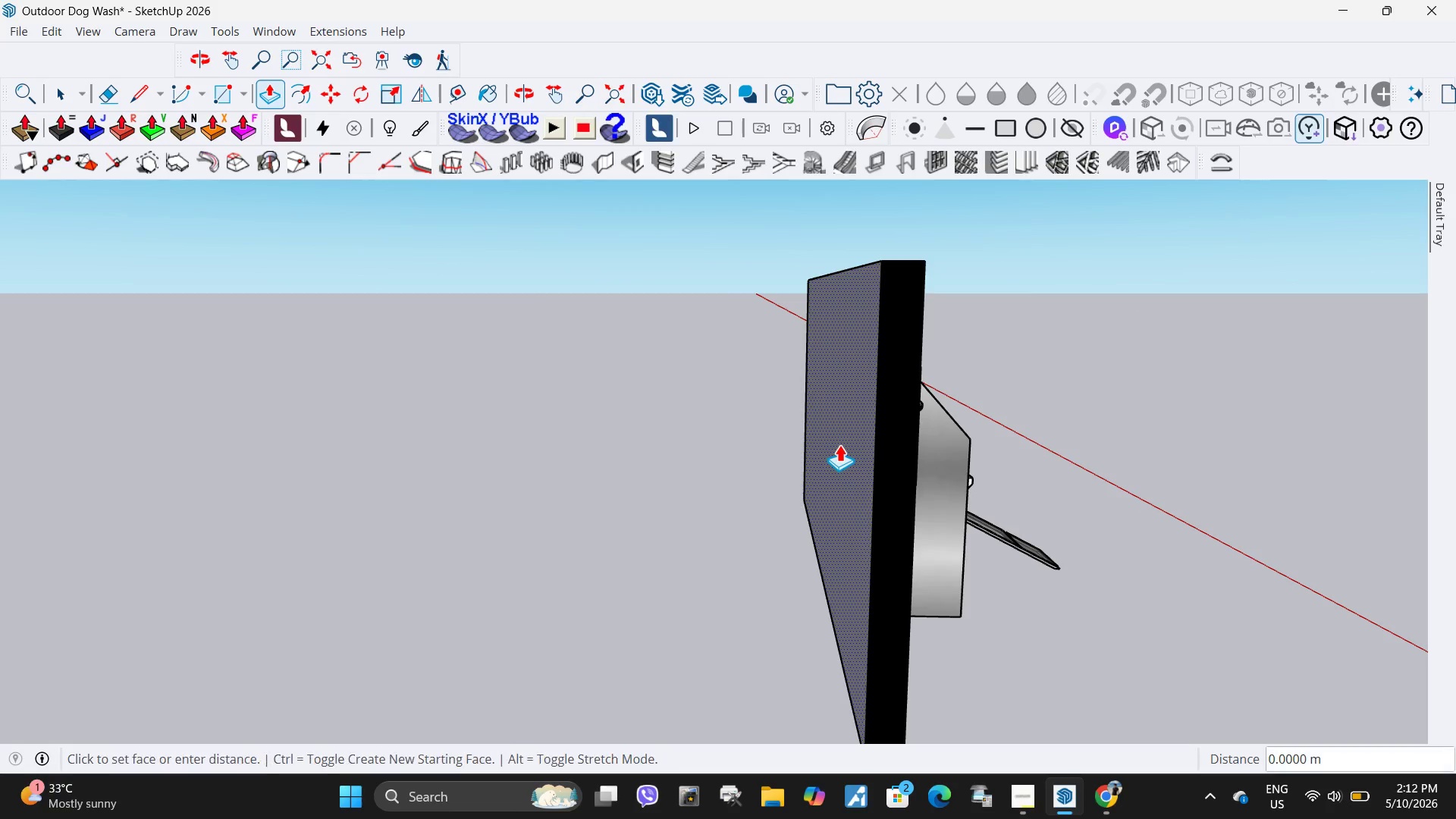 
left_click([839, 444])
 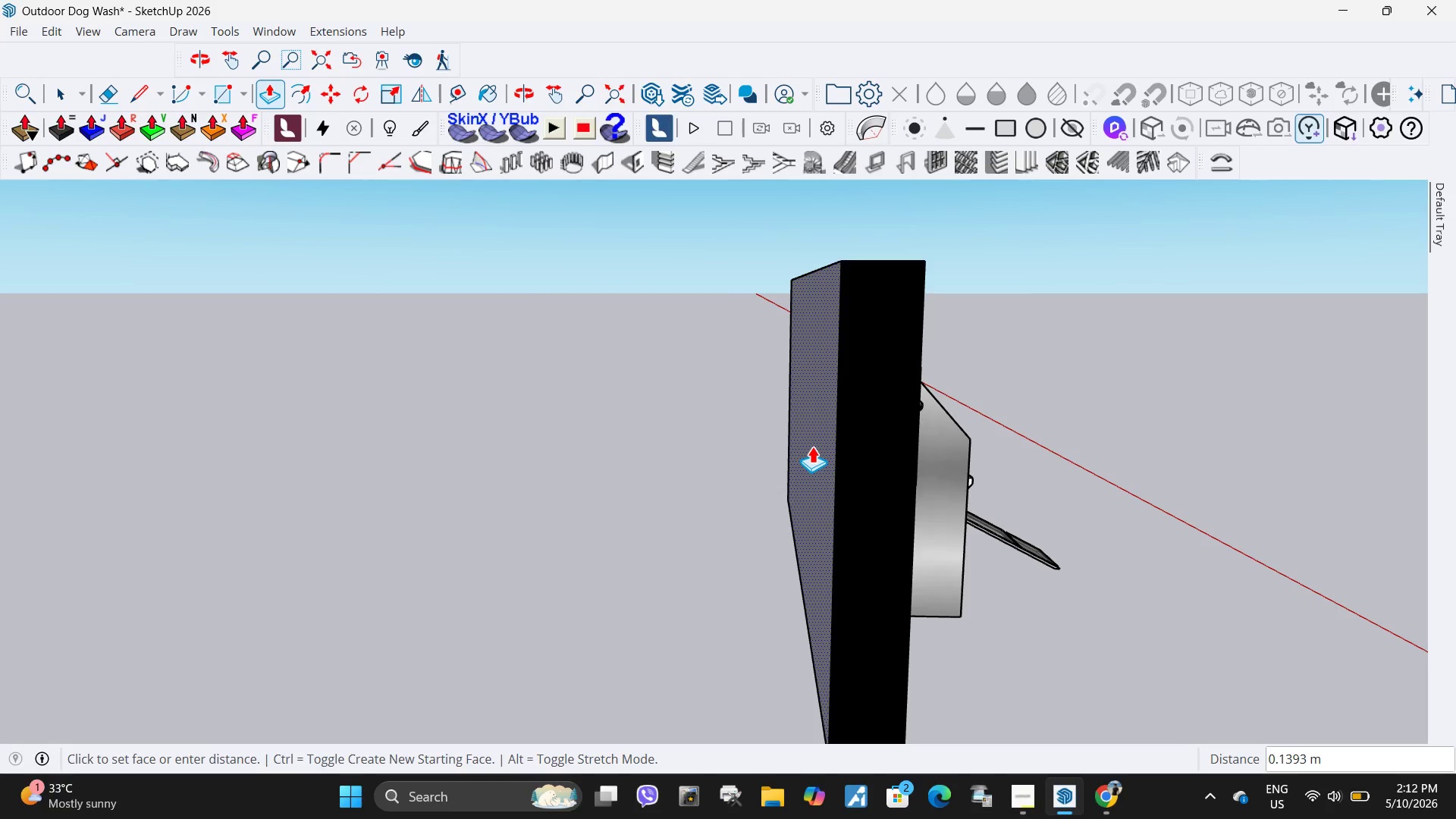 
key(Escape)
 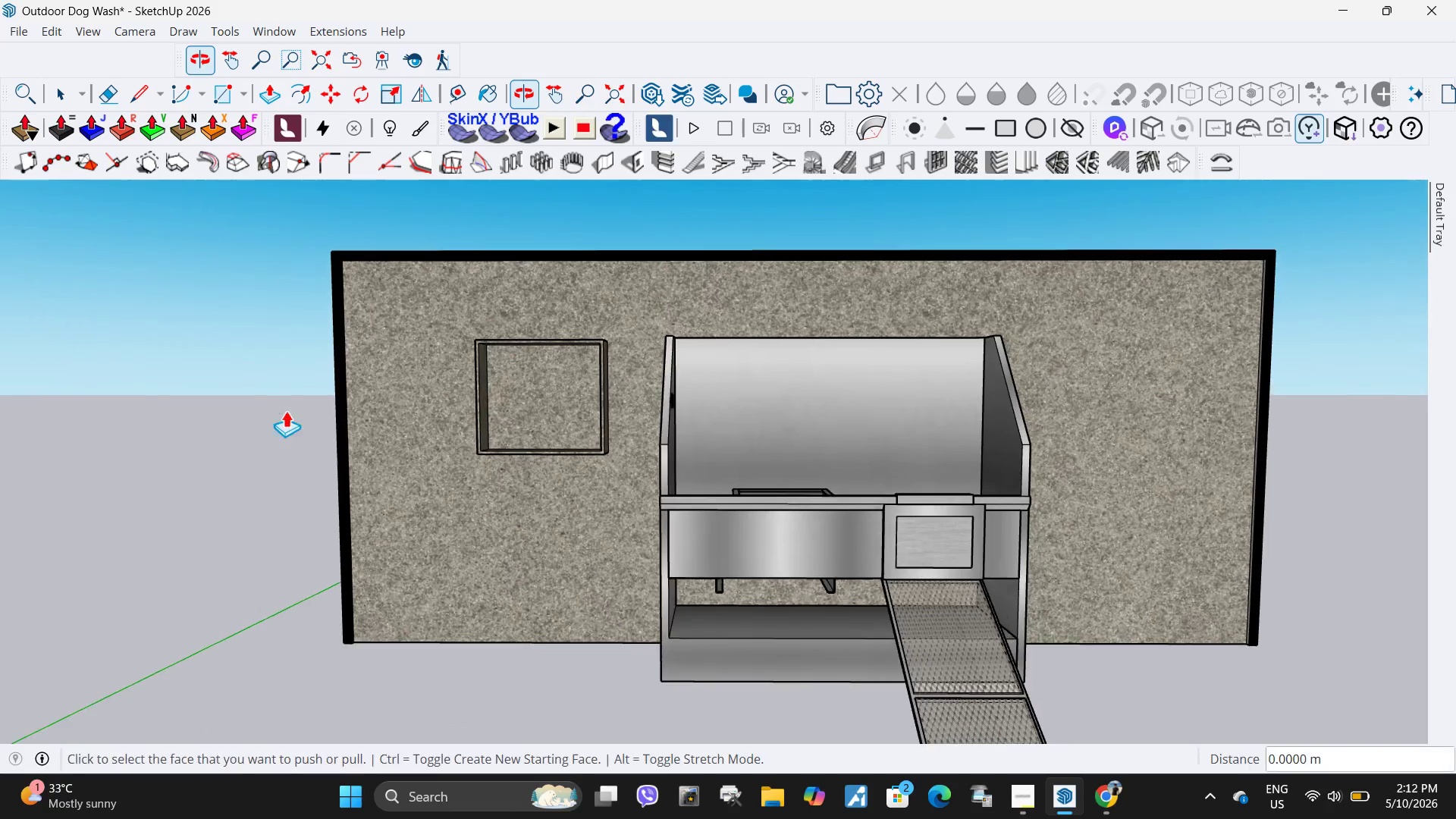 
key(Space)
 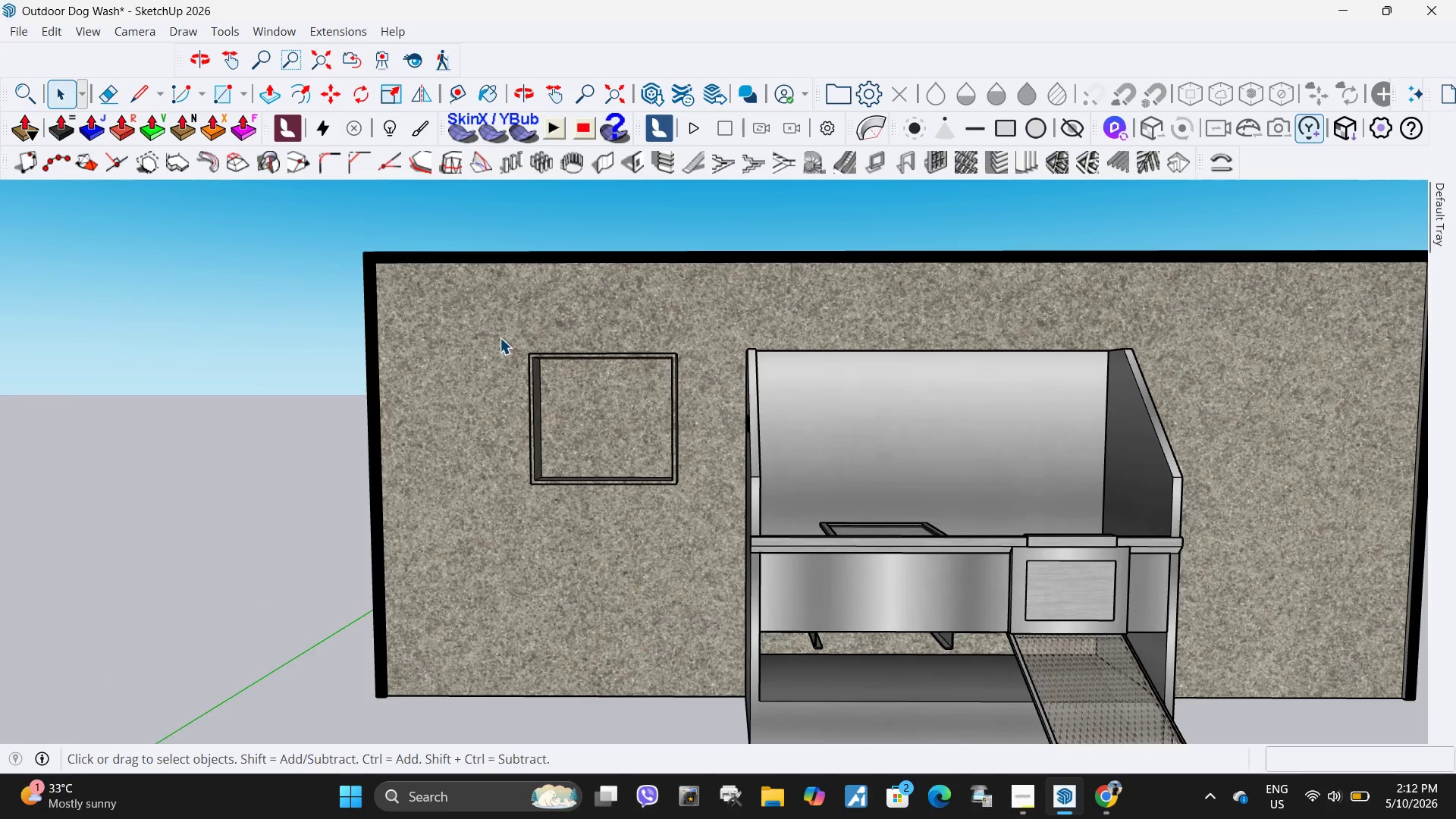 
left_click_drag(start_coordinate=[500, 337], to_coordinate=[695, 513])
 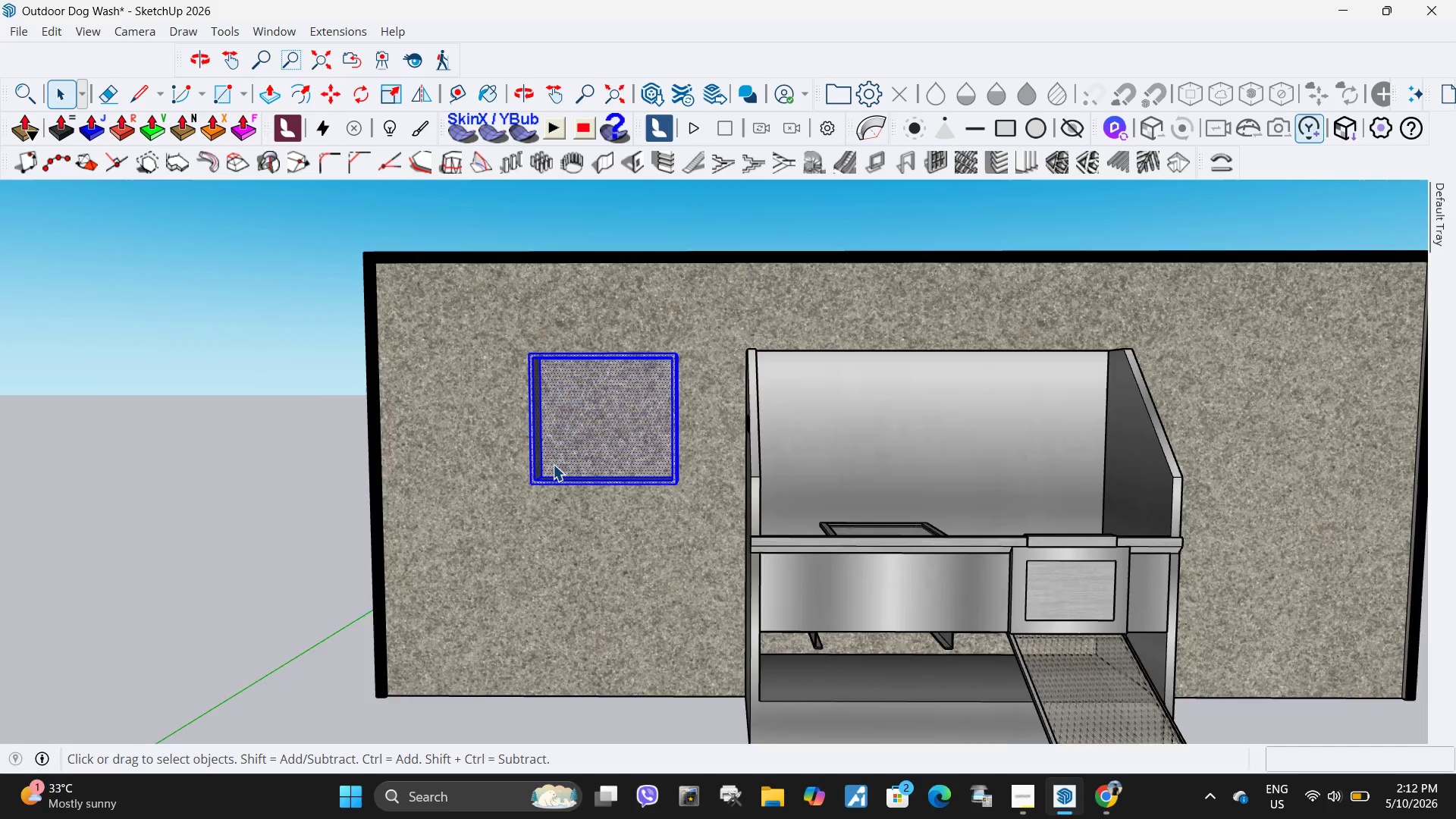 
scroll: coordinate [489, 358], scroll_direction: up, amount: 1.0
 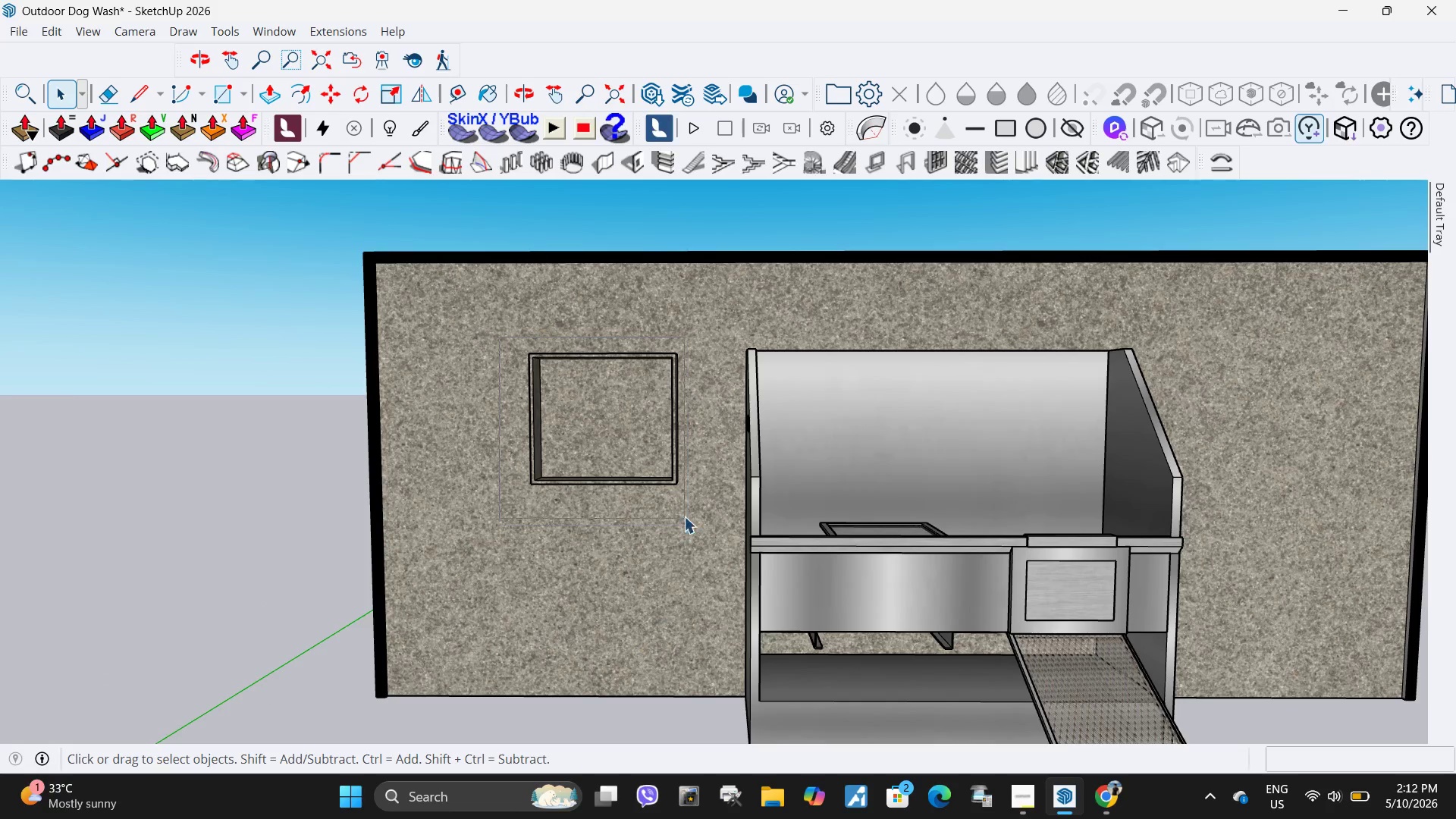 
scroll: coordinate [553, 464], scroll_direction: down, amount: 3.0
 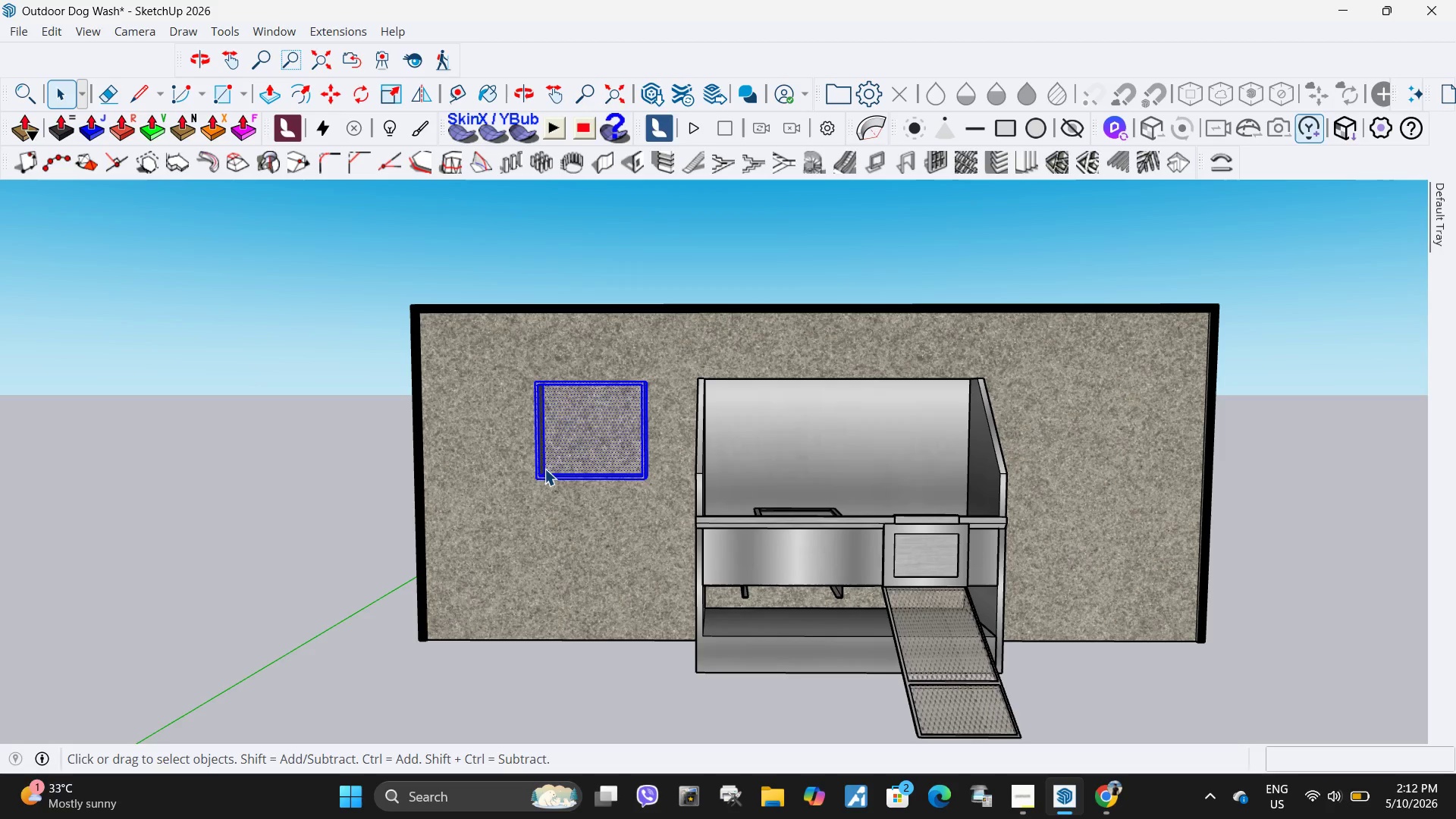 
key(M)
 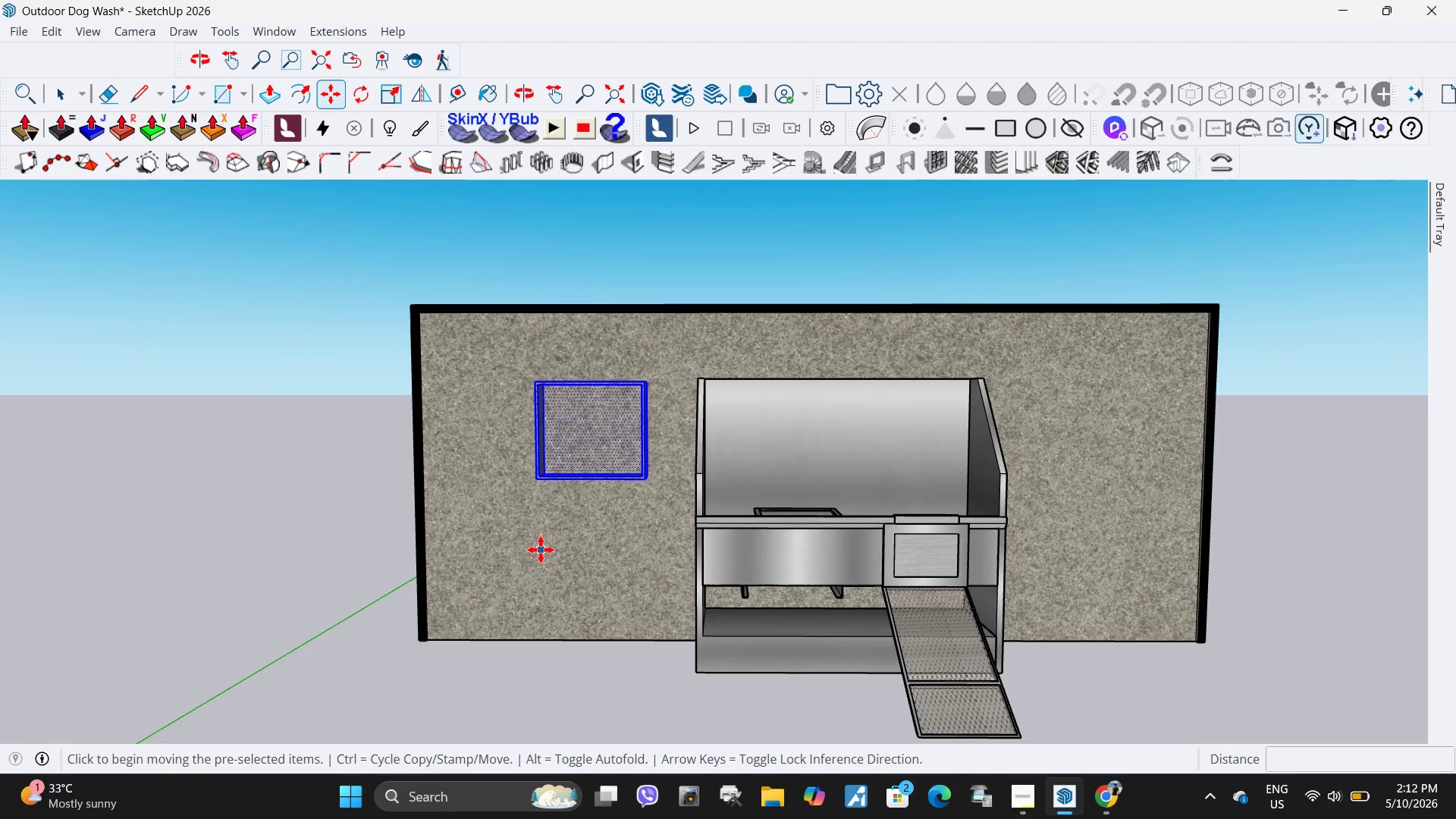 
key(Control+ControlLeft)
 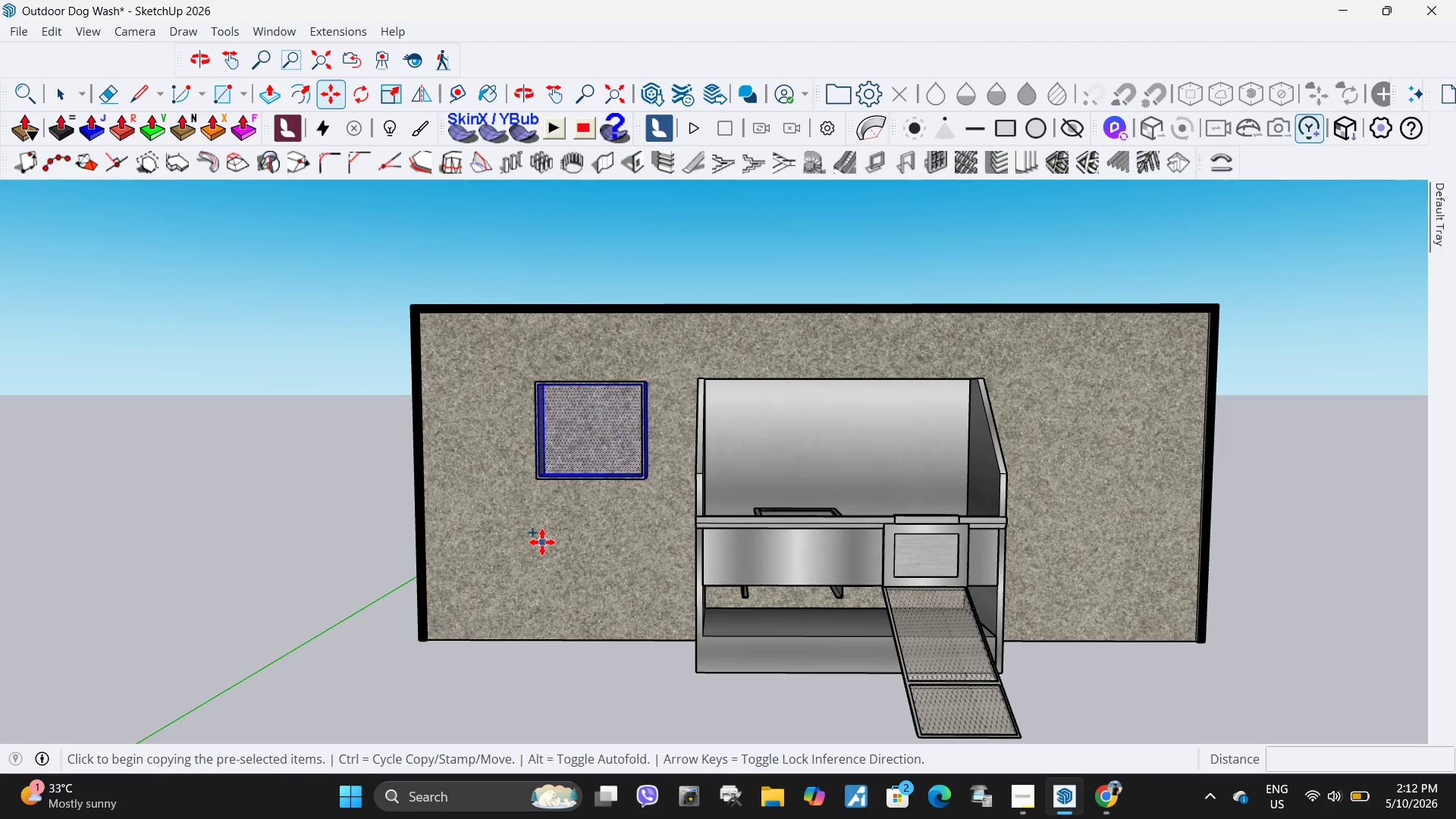 
left_click([542, 542])
 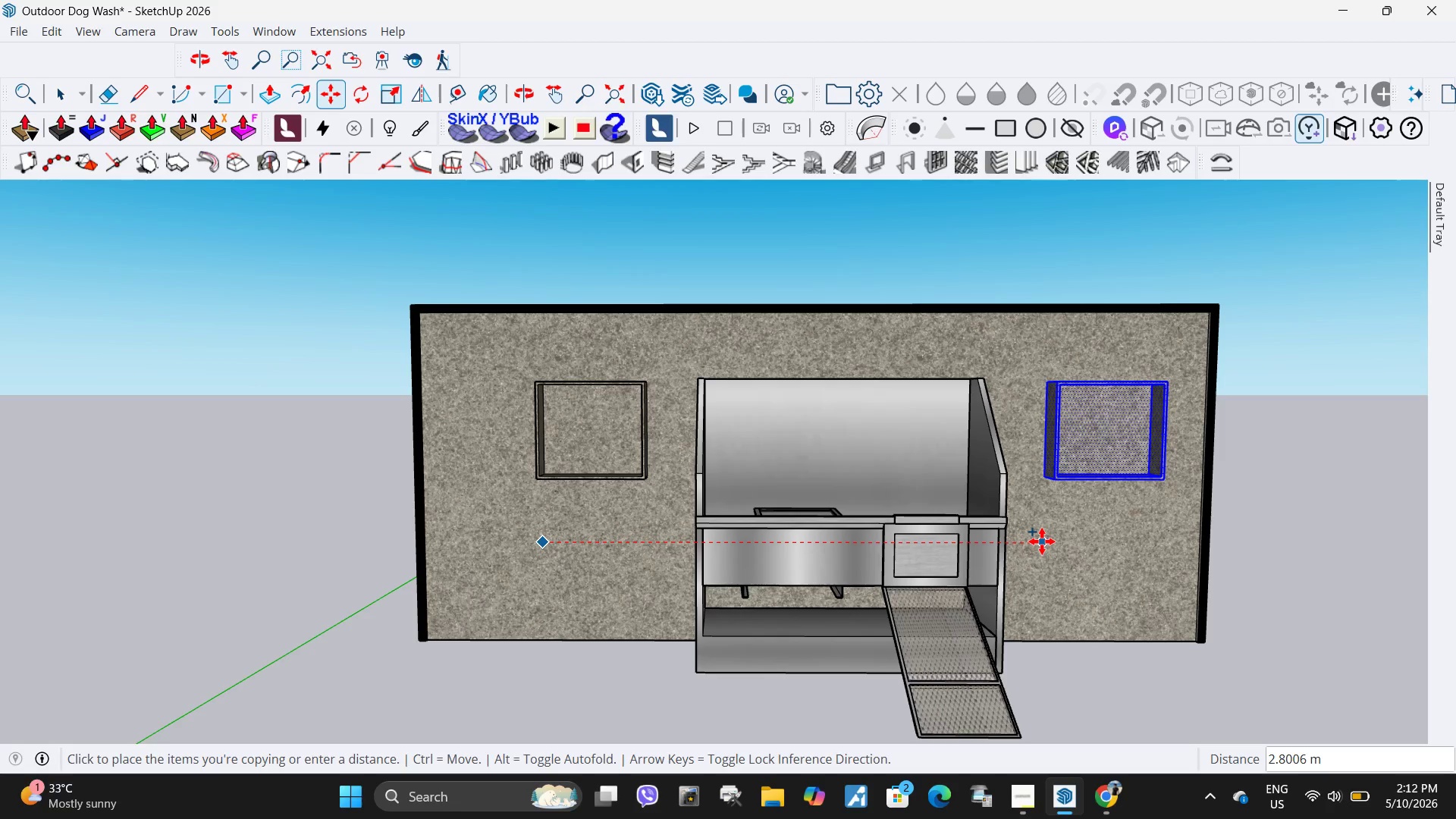 
left_click([1041, 541])
 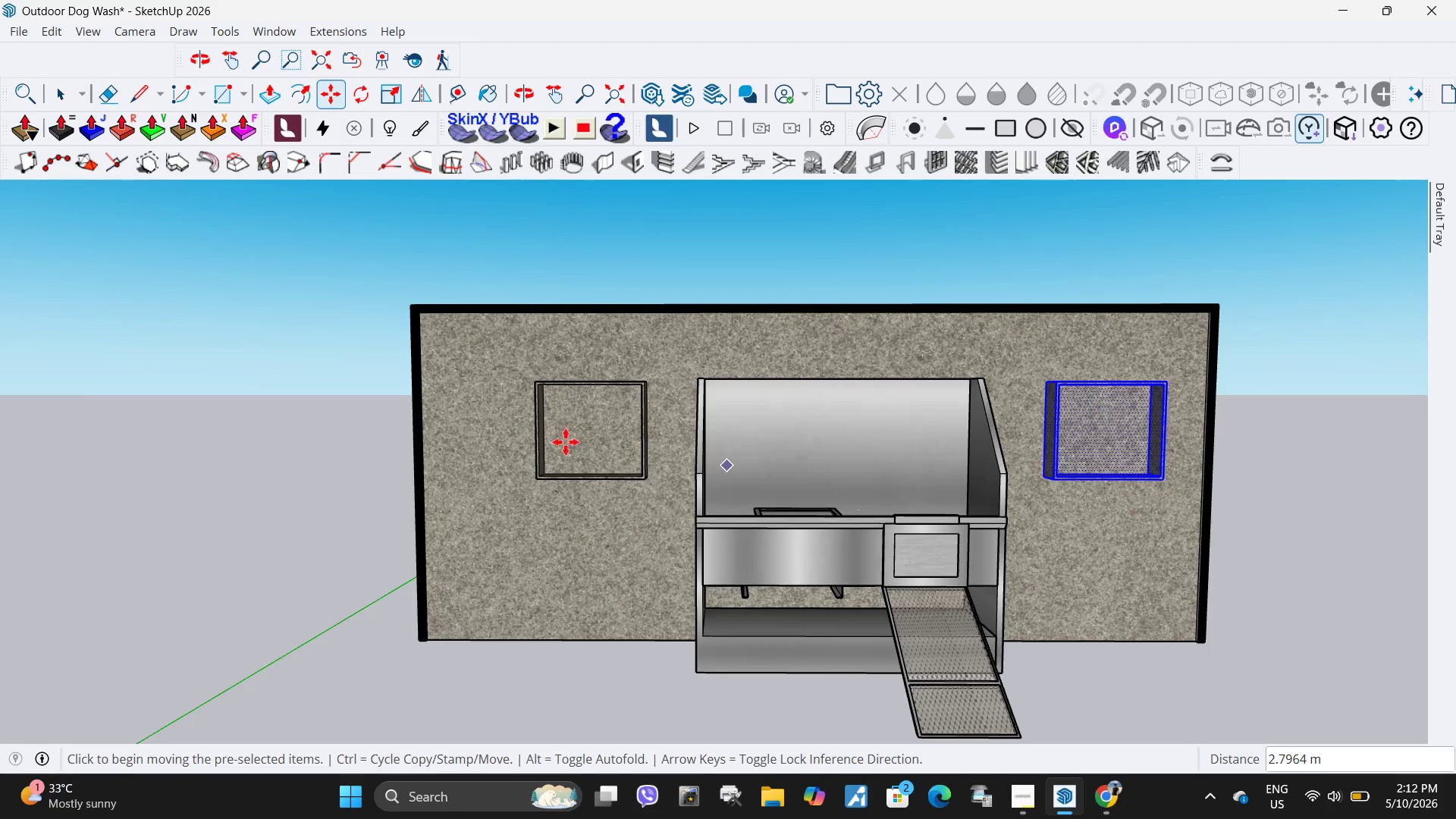 
scroll: coordinate [974, 404], scroll_direction: up, amount: 4.0
 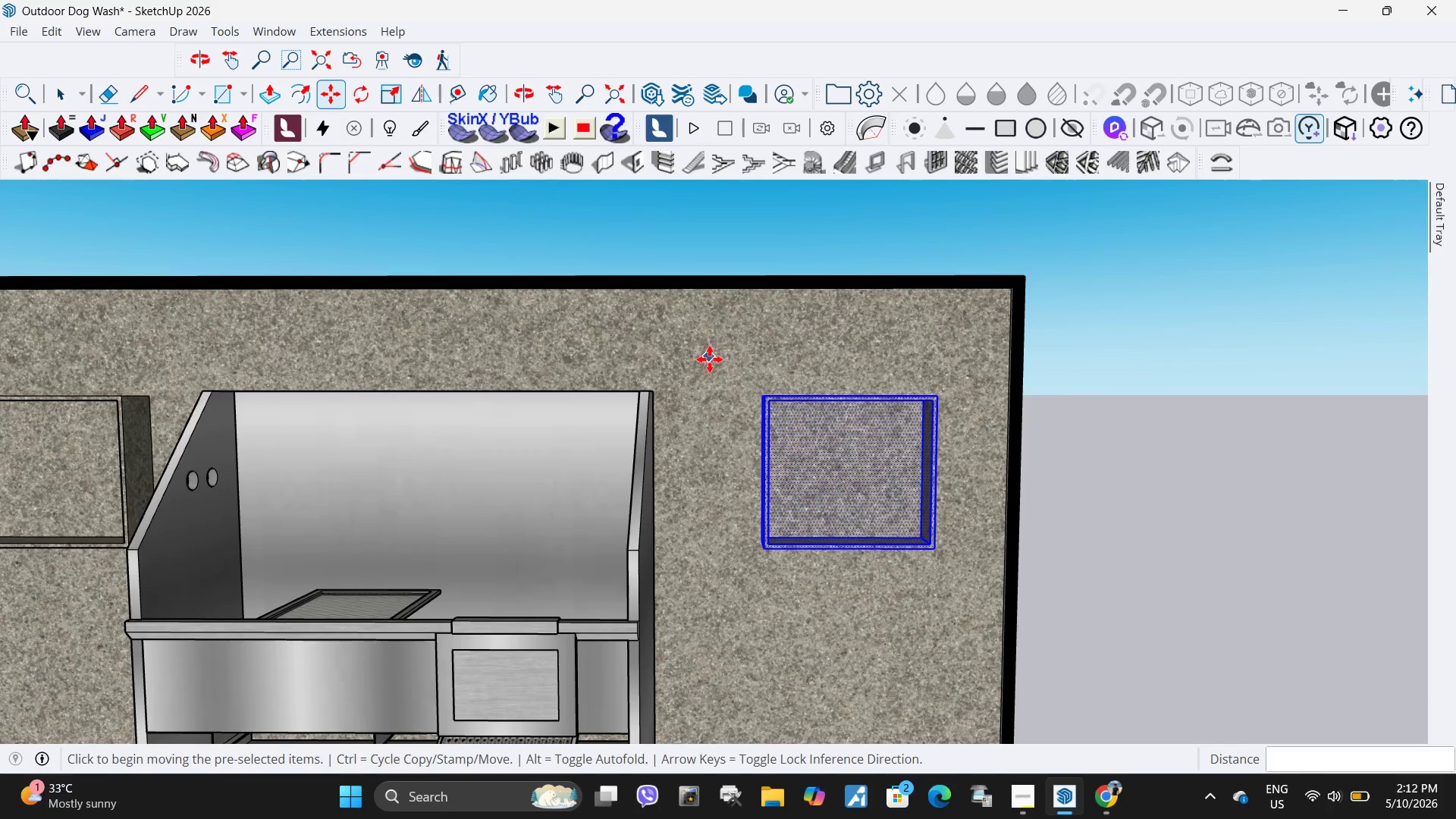 
key(Space)
 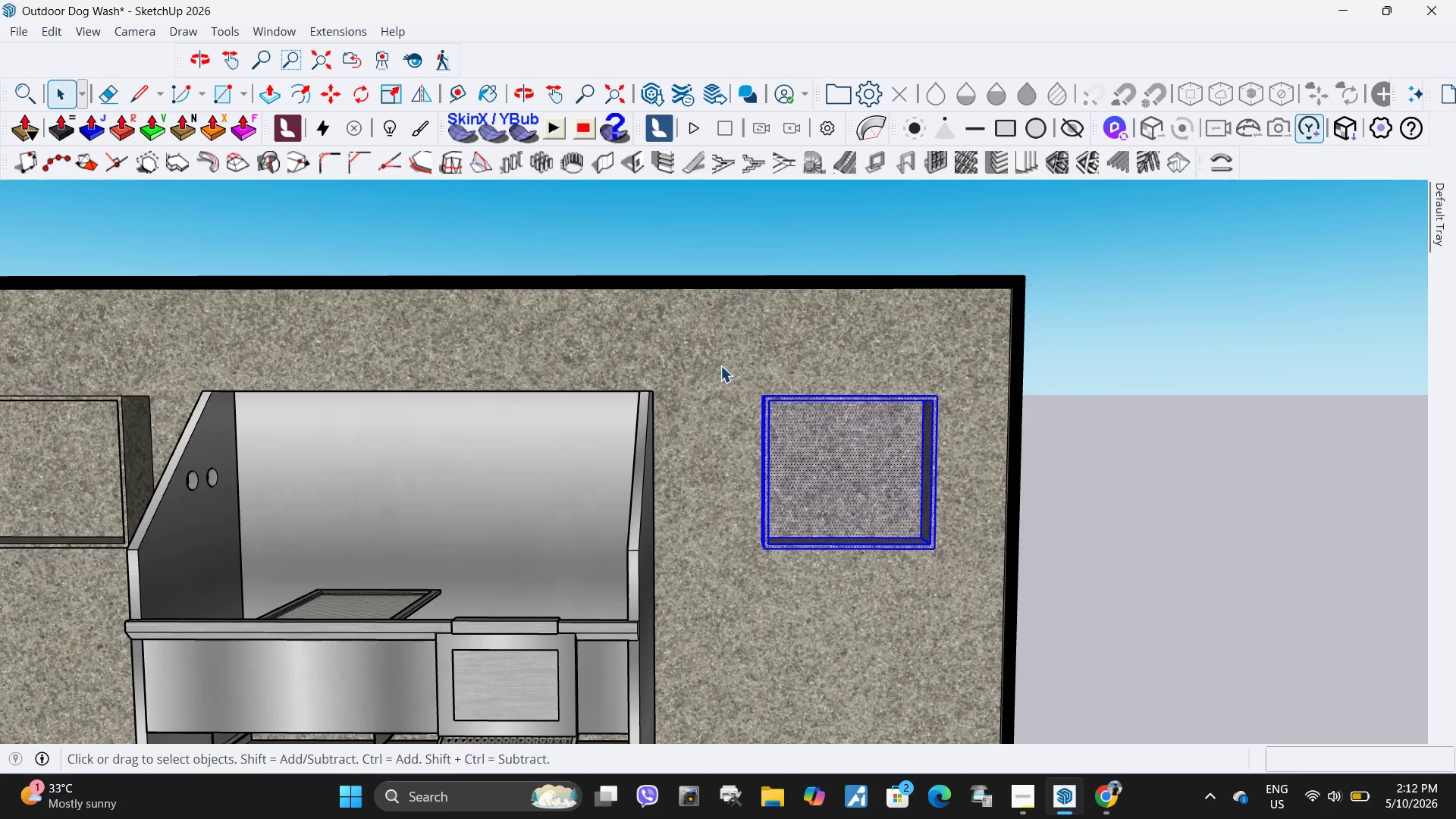 
left_click_drag(start_coordinate=[720, 366], to_coordinate=[978, 435])
 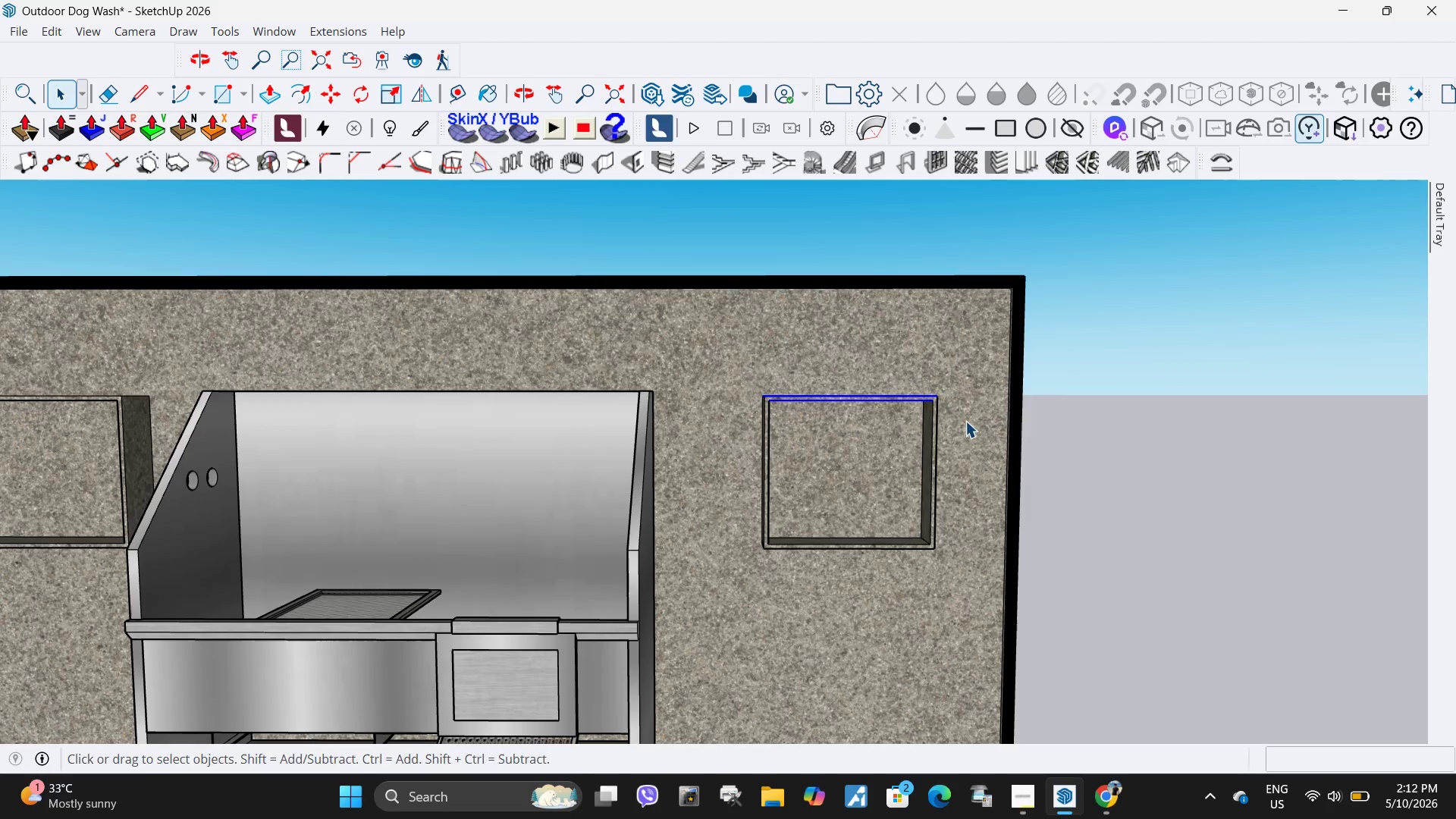 
key(M)
 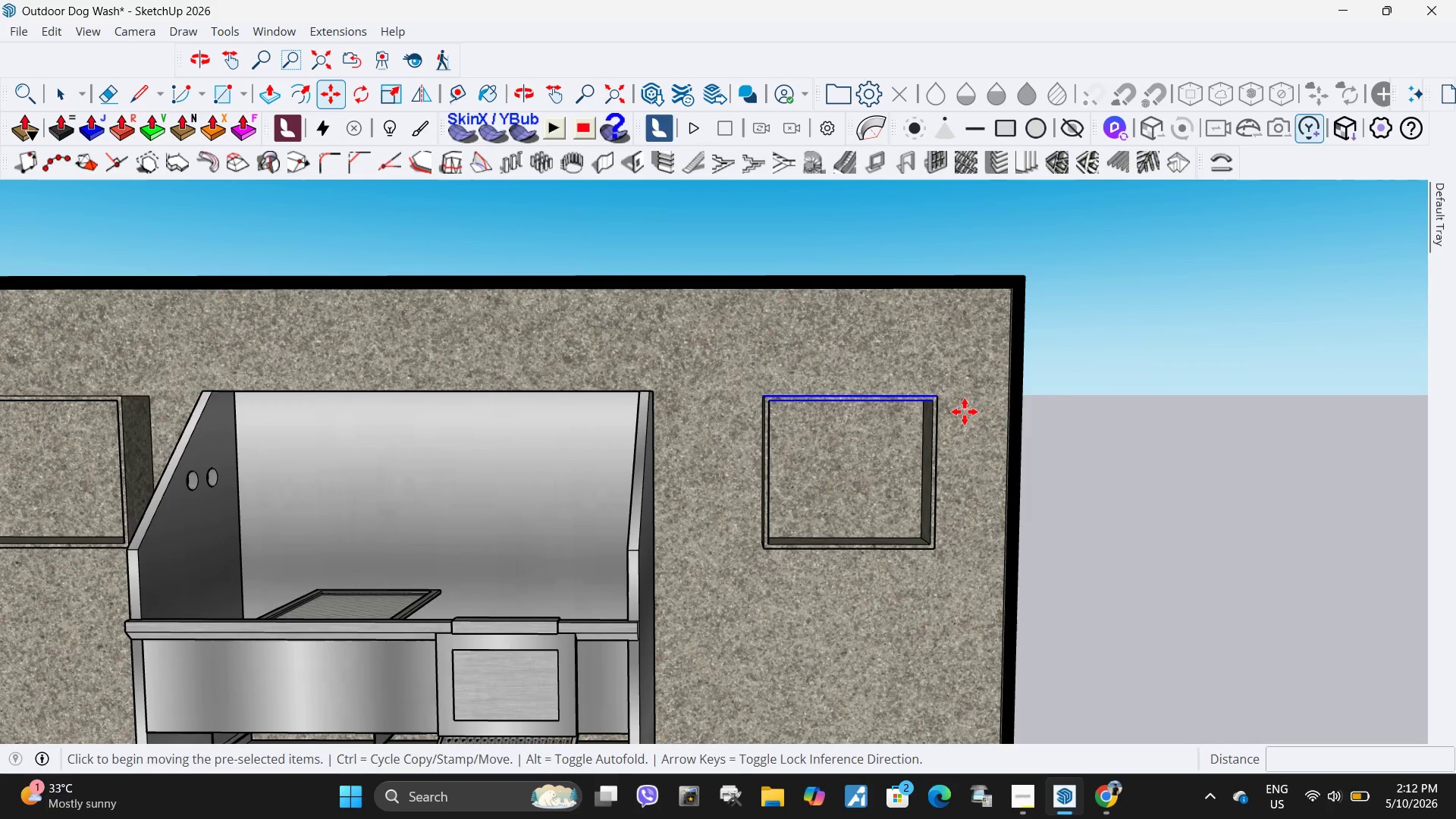 
left_click([965, 412])
 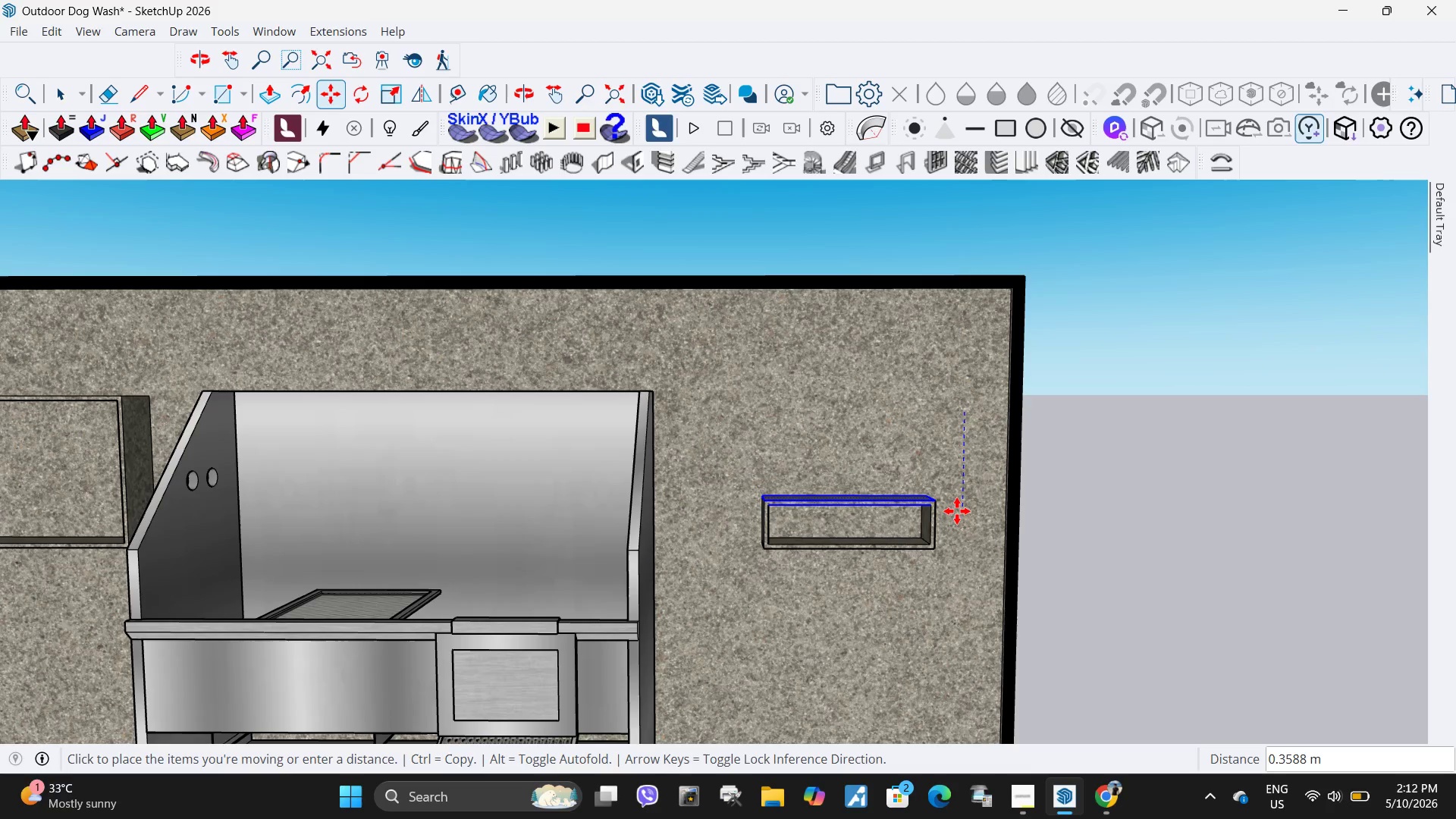 
left_click([957, 511])
 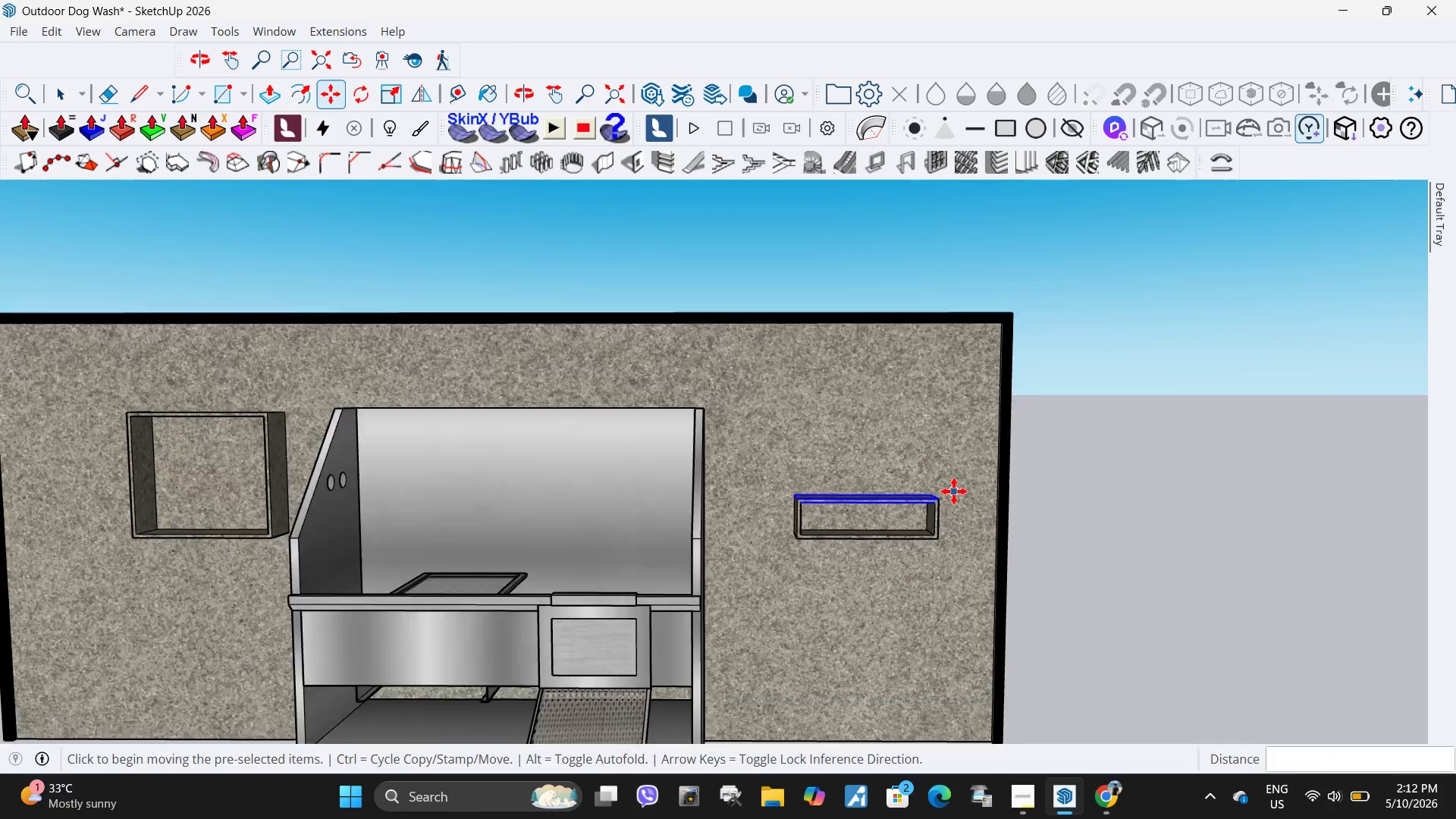 
key(Space)
 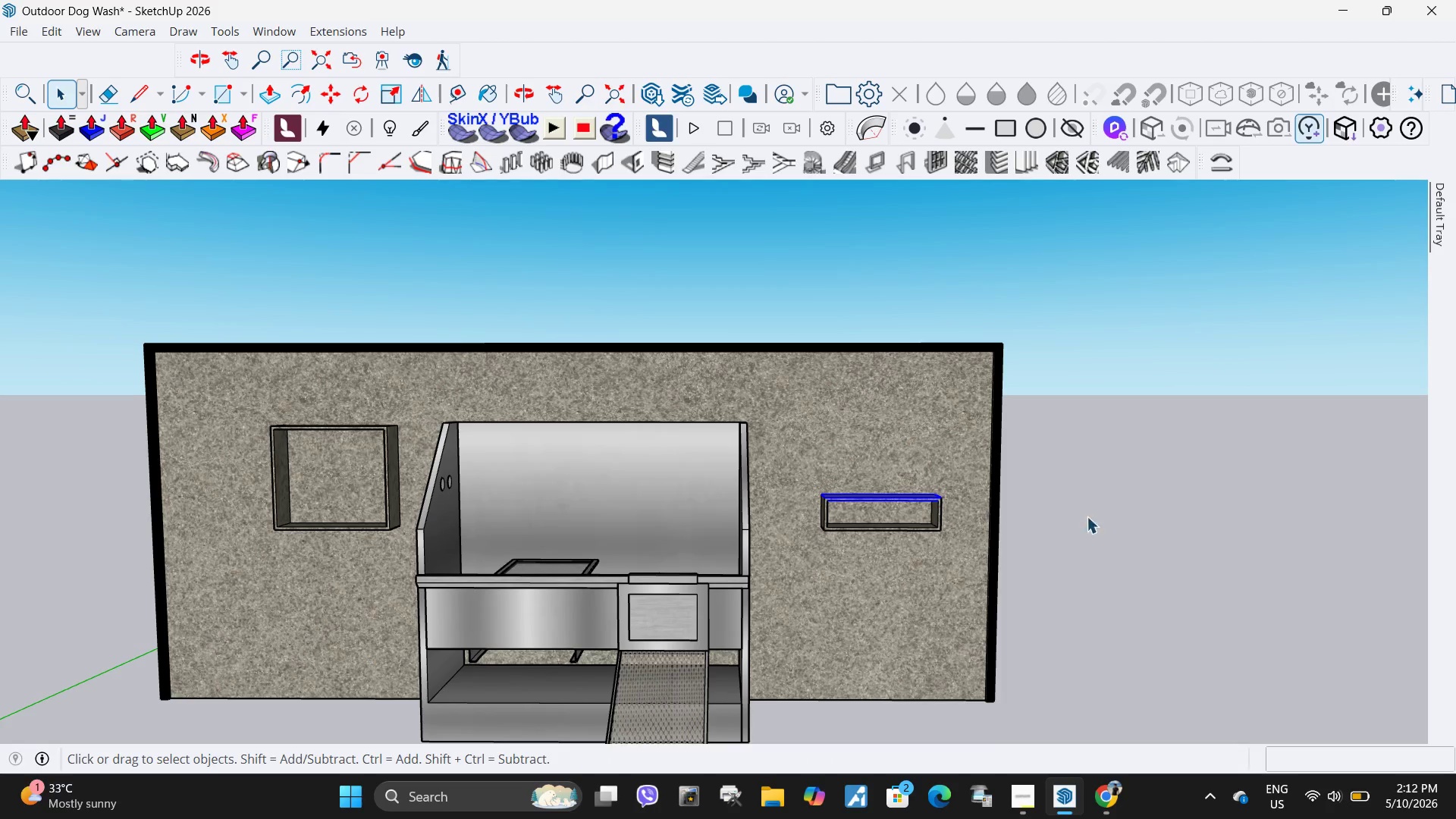 
key(Escape)
 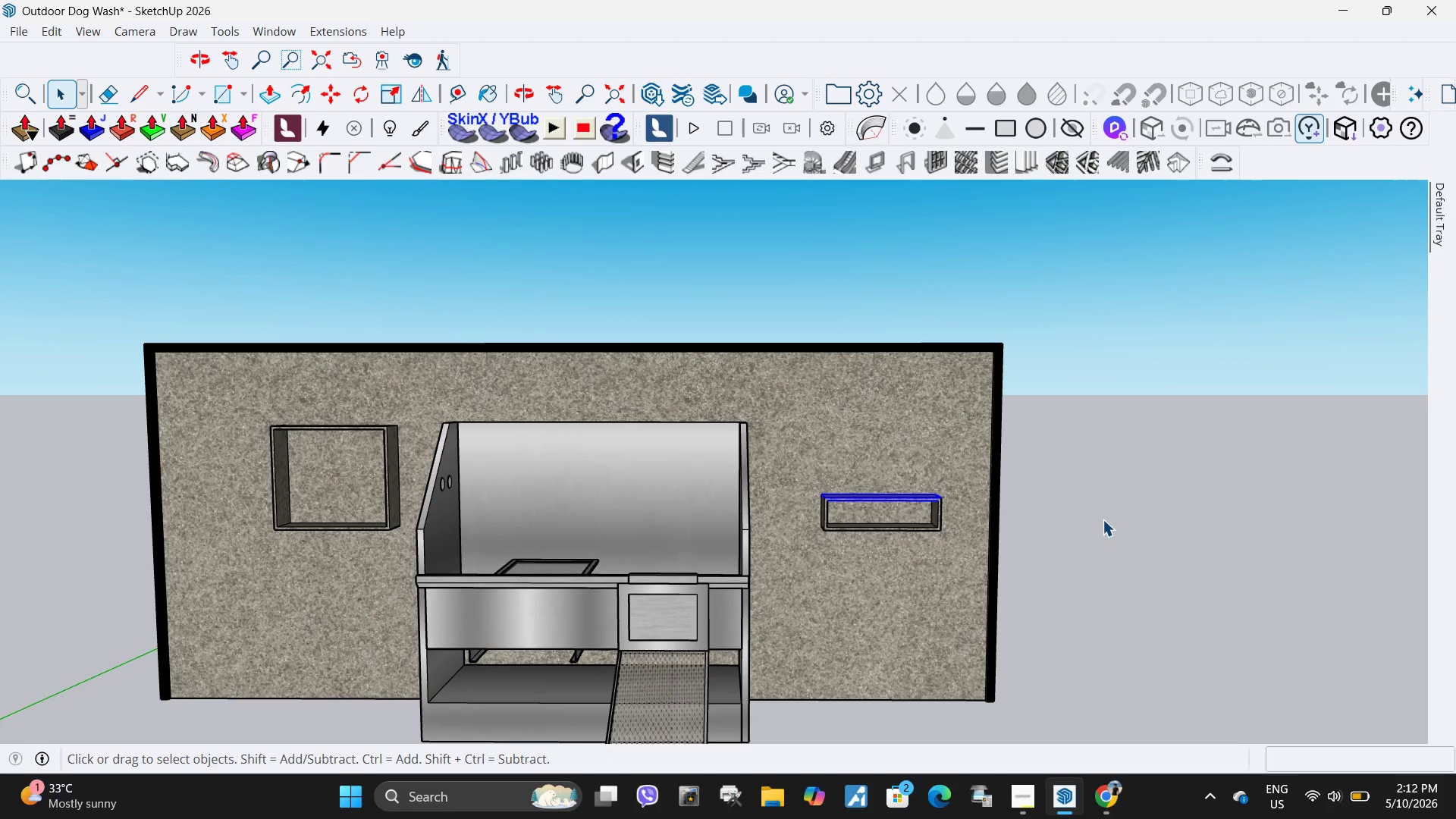 
left_click_drag(start_coordinate=[1101, 519], to_coordinate=[1105, 518])
 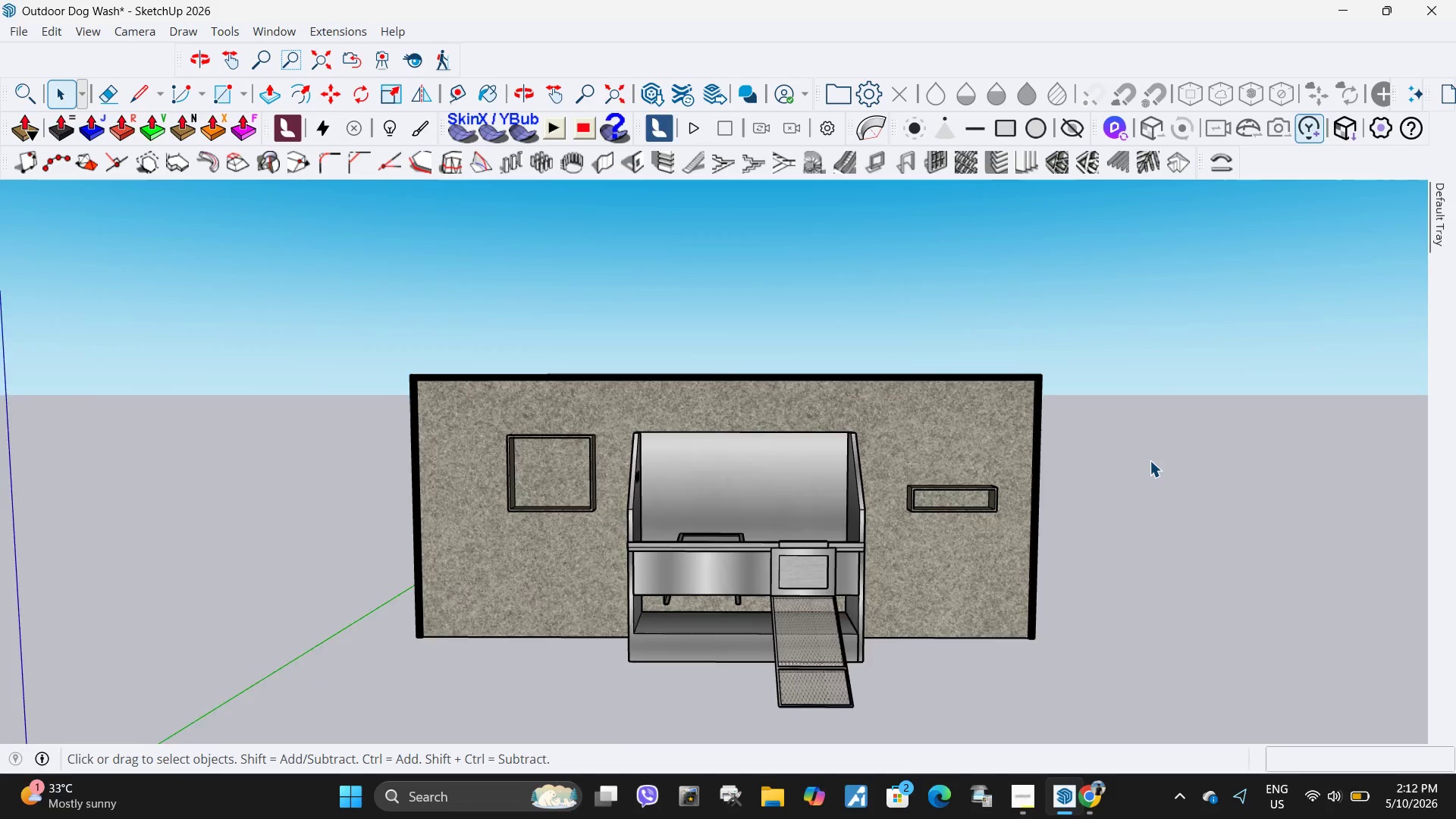 
scroll: coordinate [954, 491], scroll_direction: down, amount: 4.0
 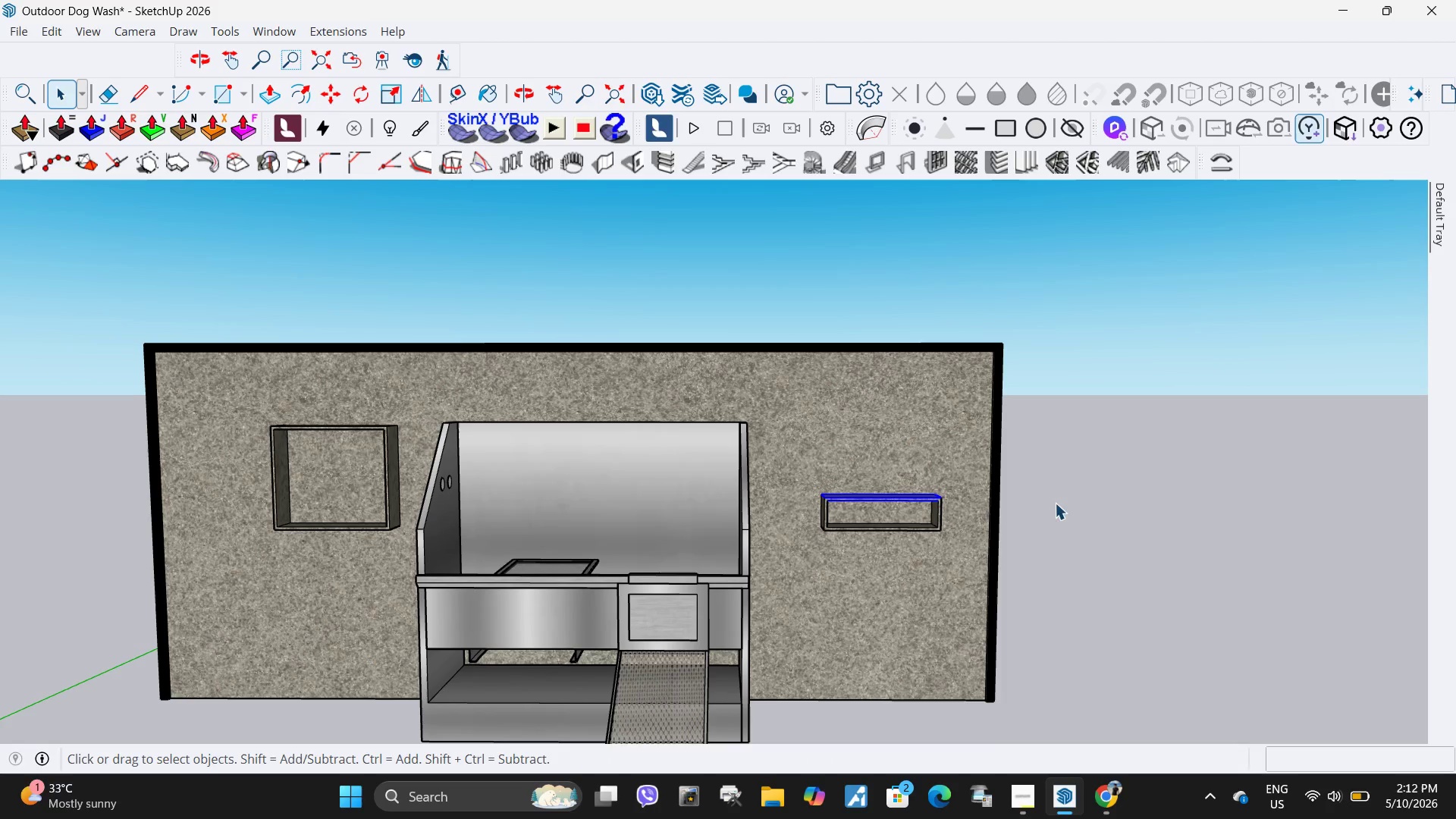 
key(Escape)
 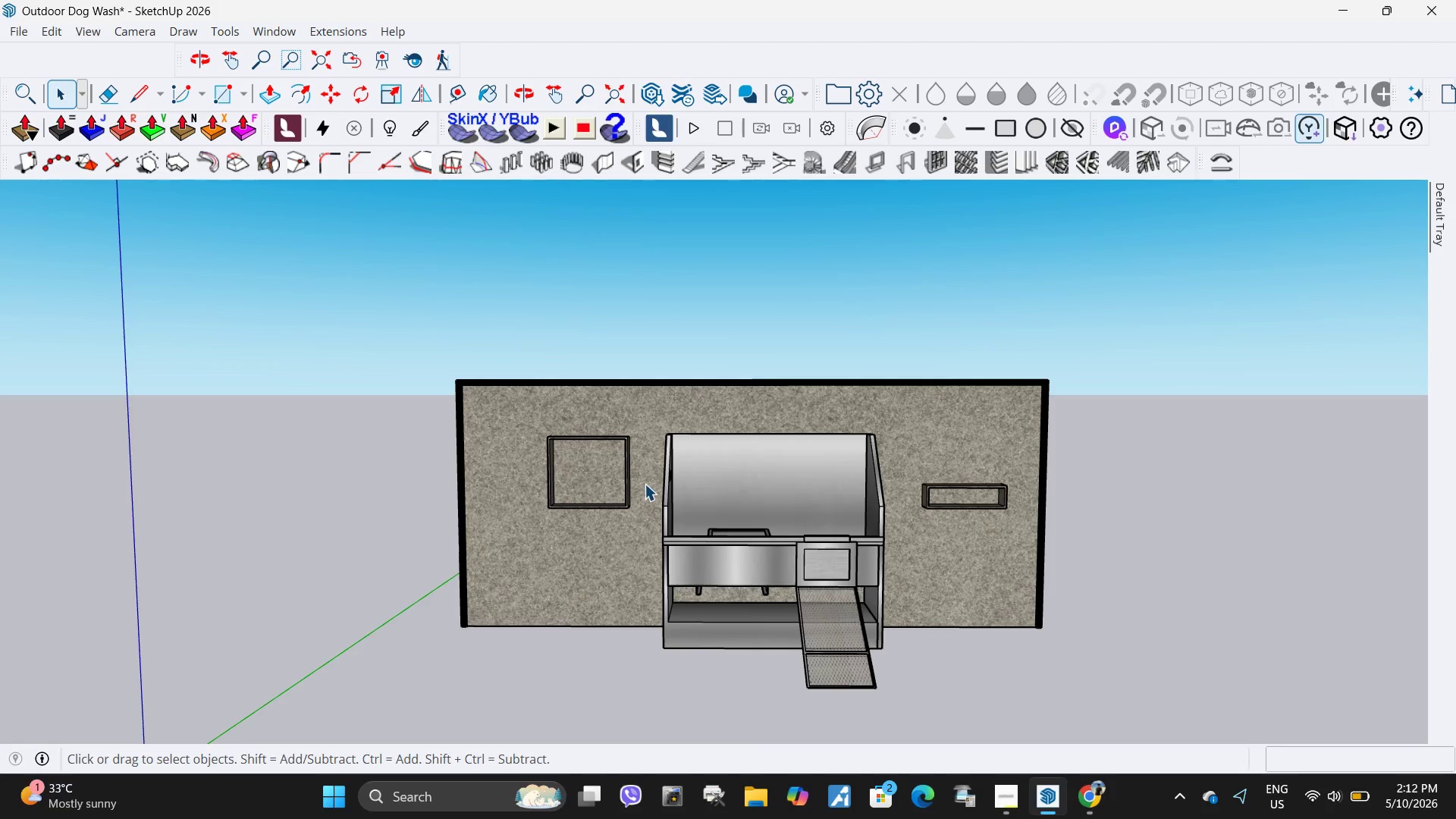 
scroll: coordinate [1150, 460], scroll_direction: down, amount: 6.0
 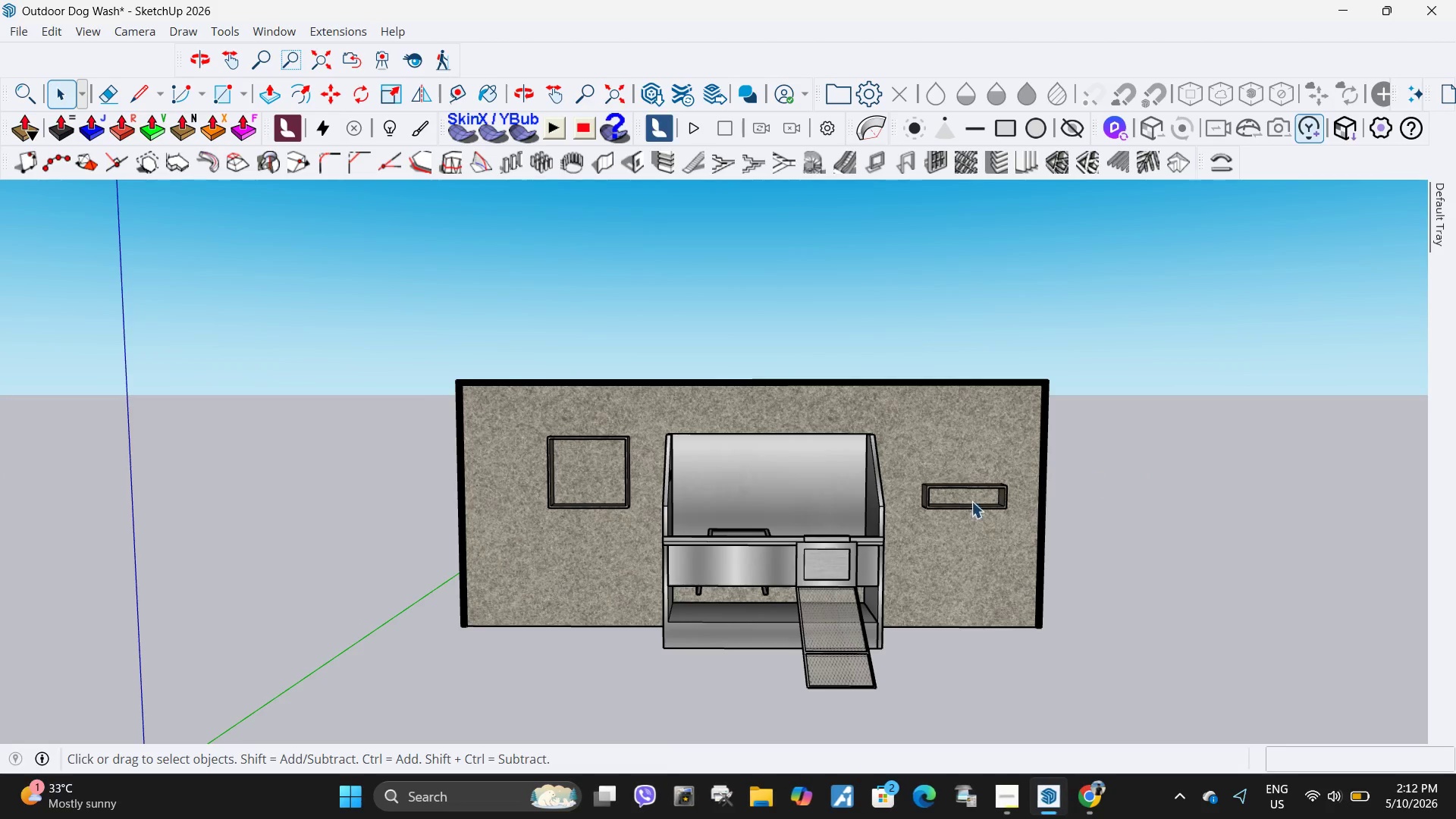 
key(Escape)
 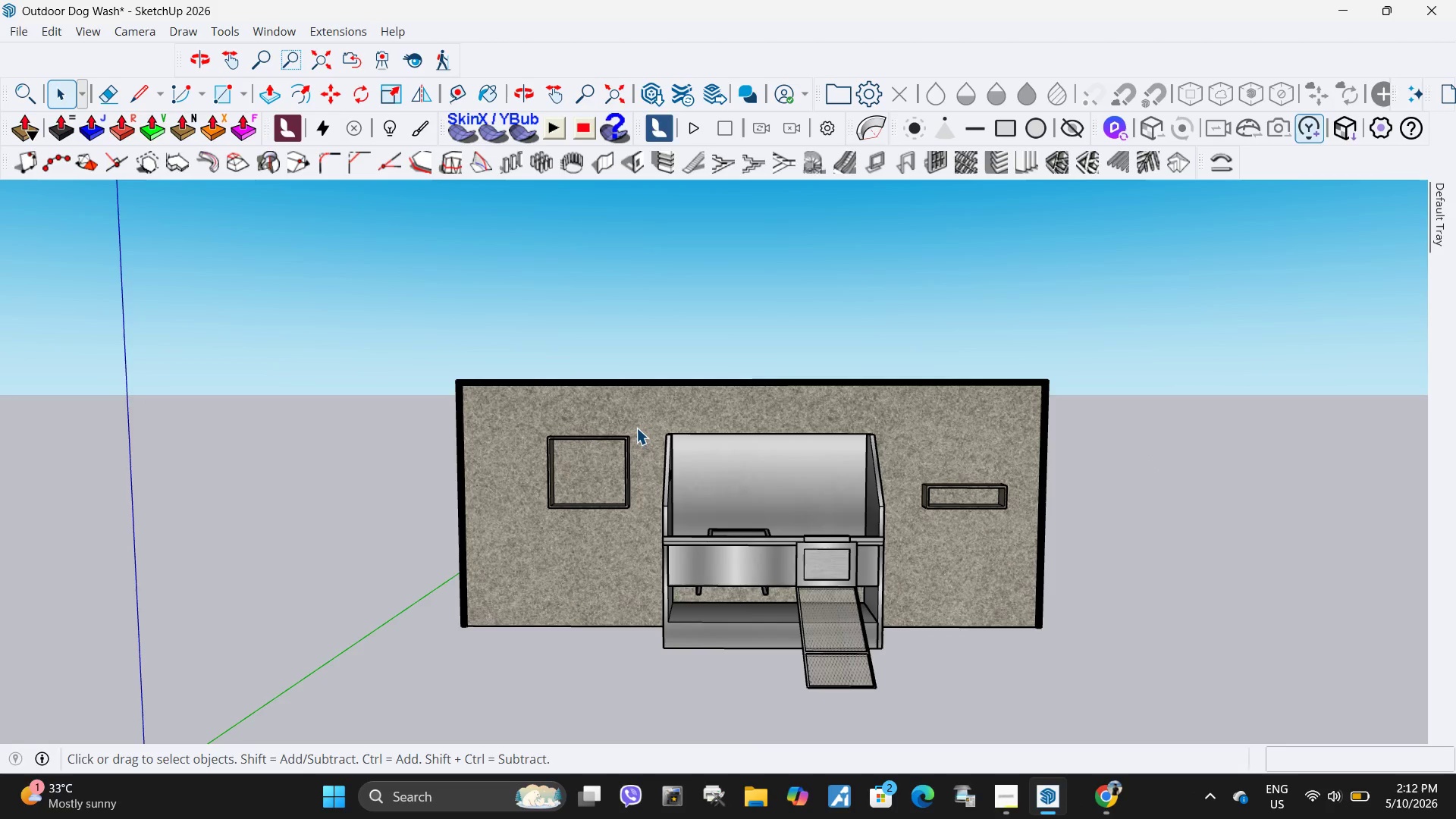 
wait(5.61)
 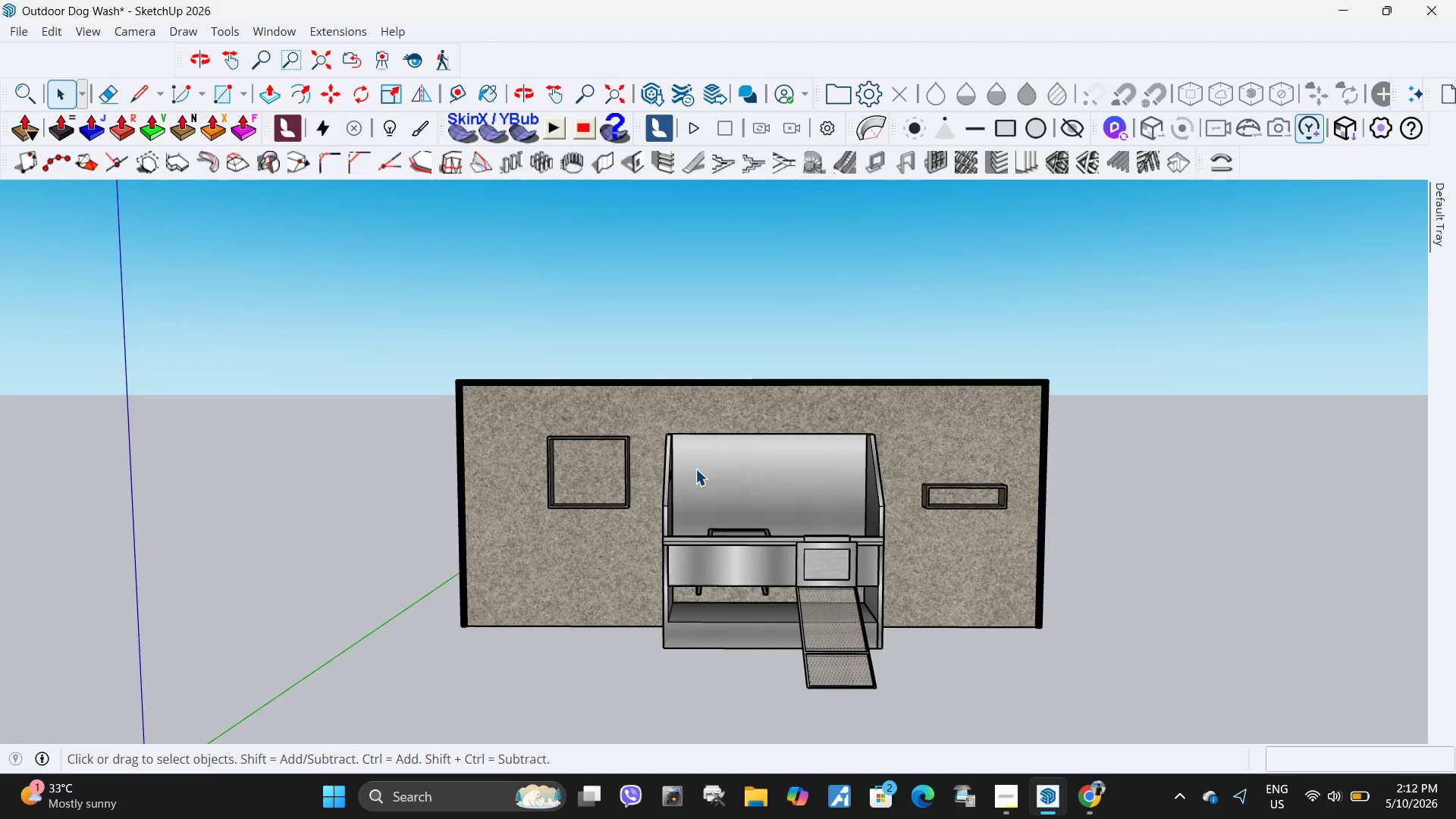 
scroll: coordinate [575, 465], scroll_direction: up, amount: 10.0
 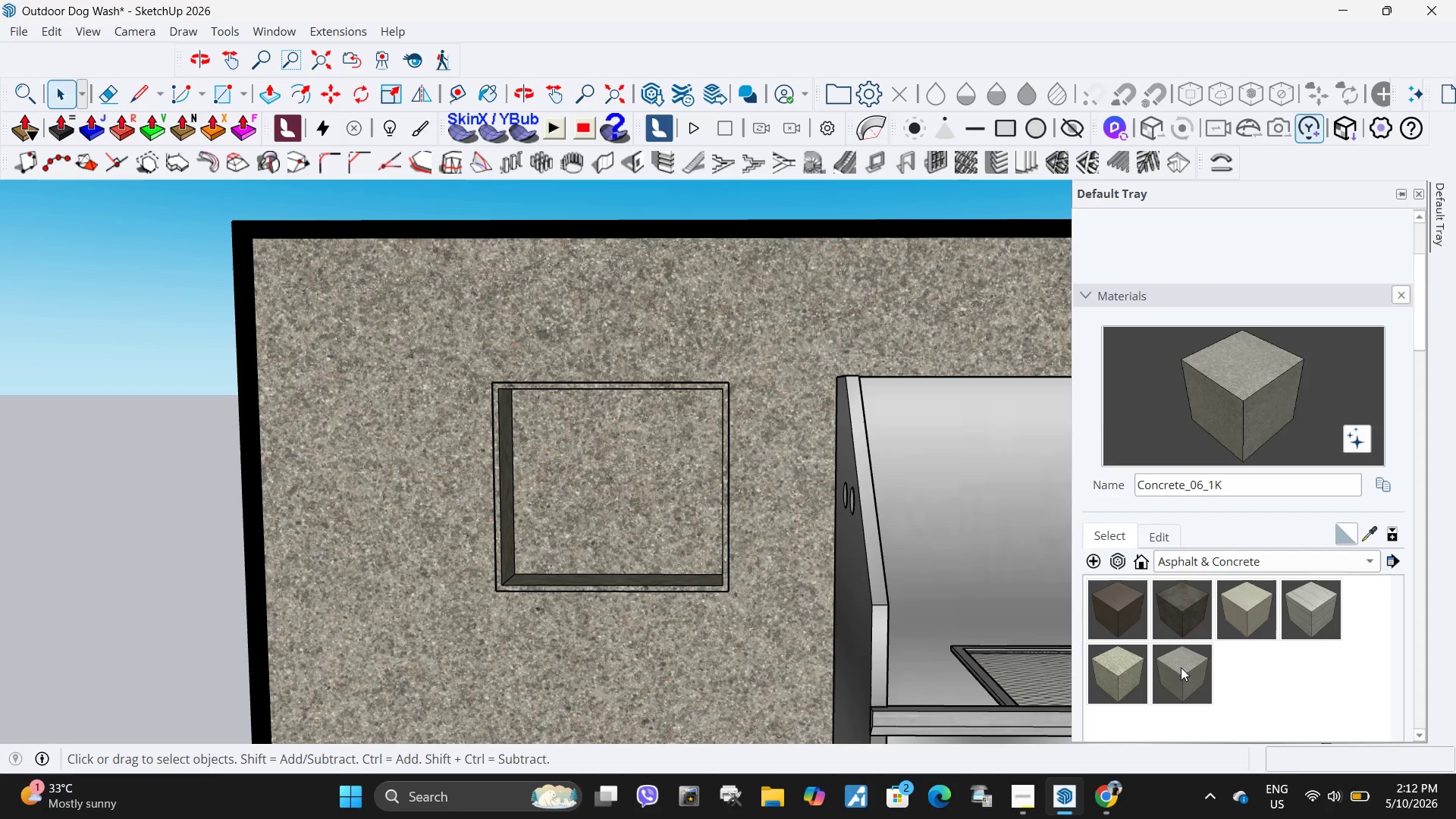 
left_click([1182, 621])
 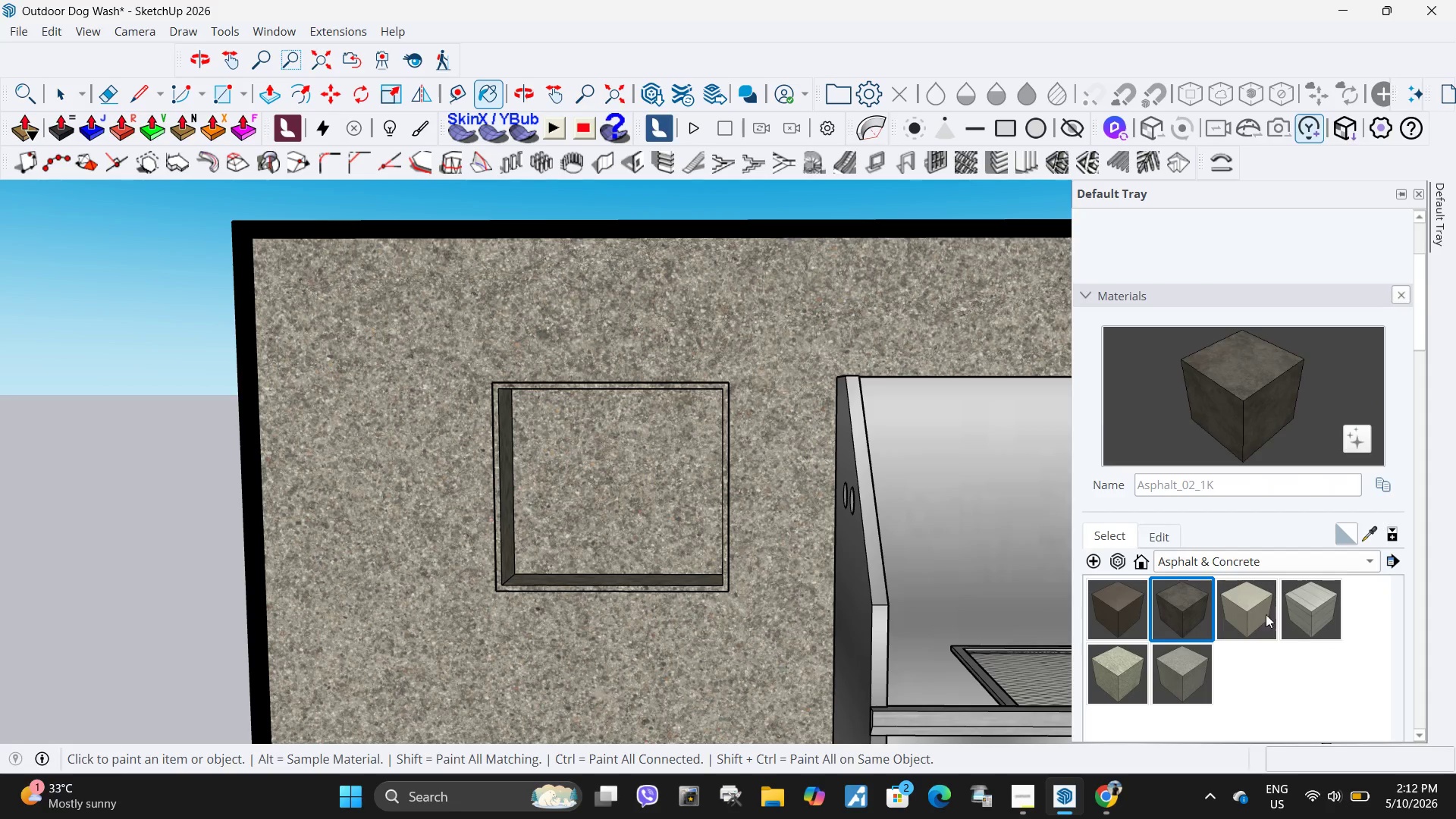 
left_click([1253, 614])
 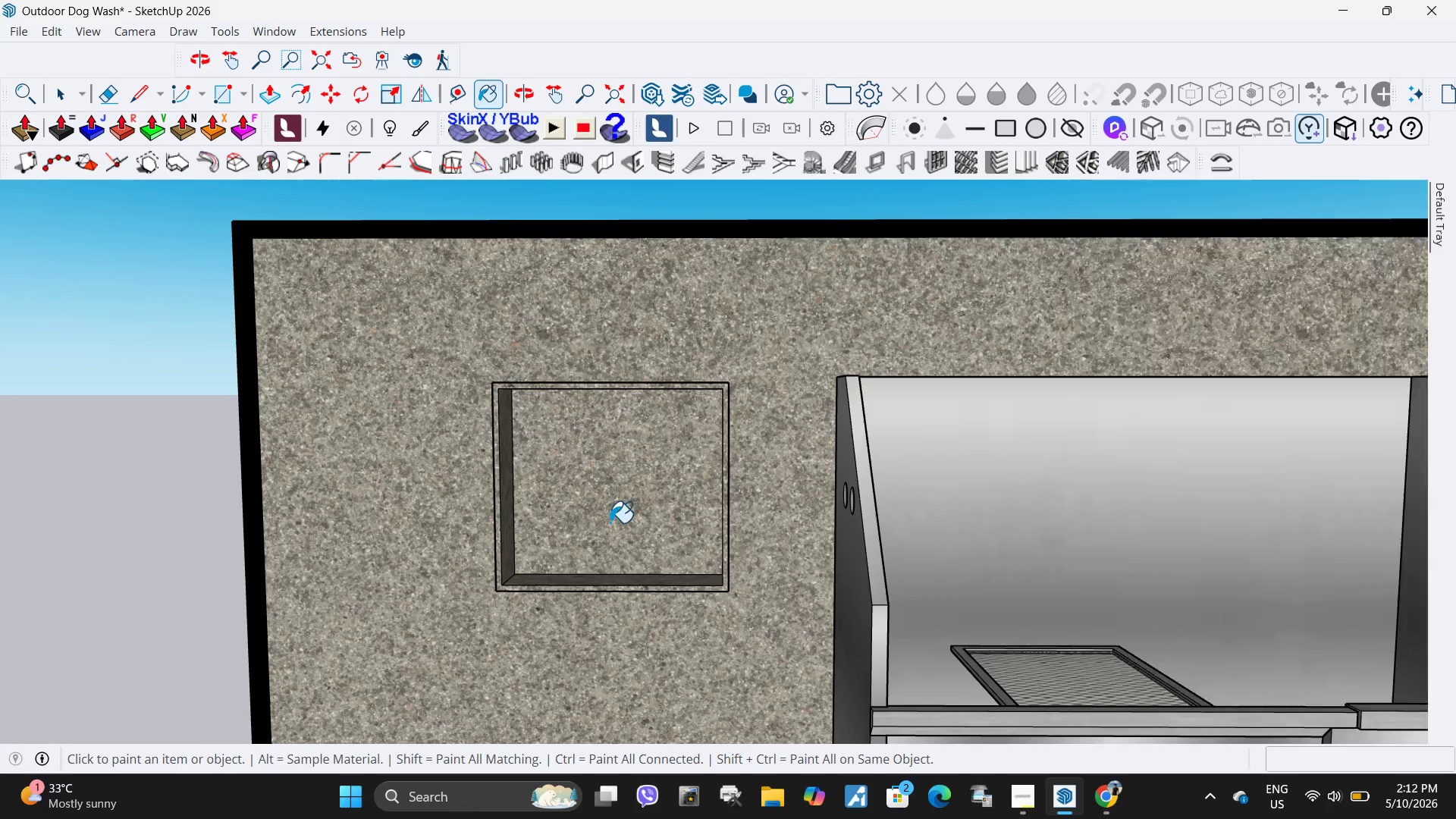 
scroll: coordinate [610, 522], scroll_direction: up, amount: 2.0
 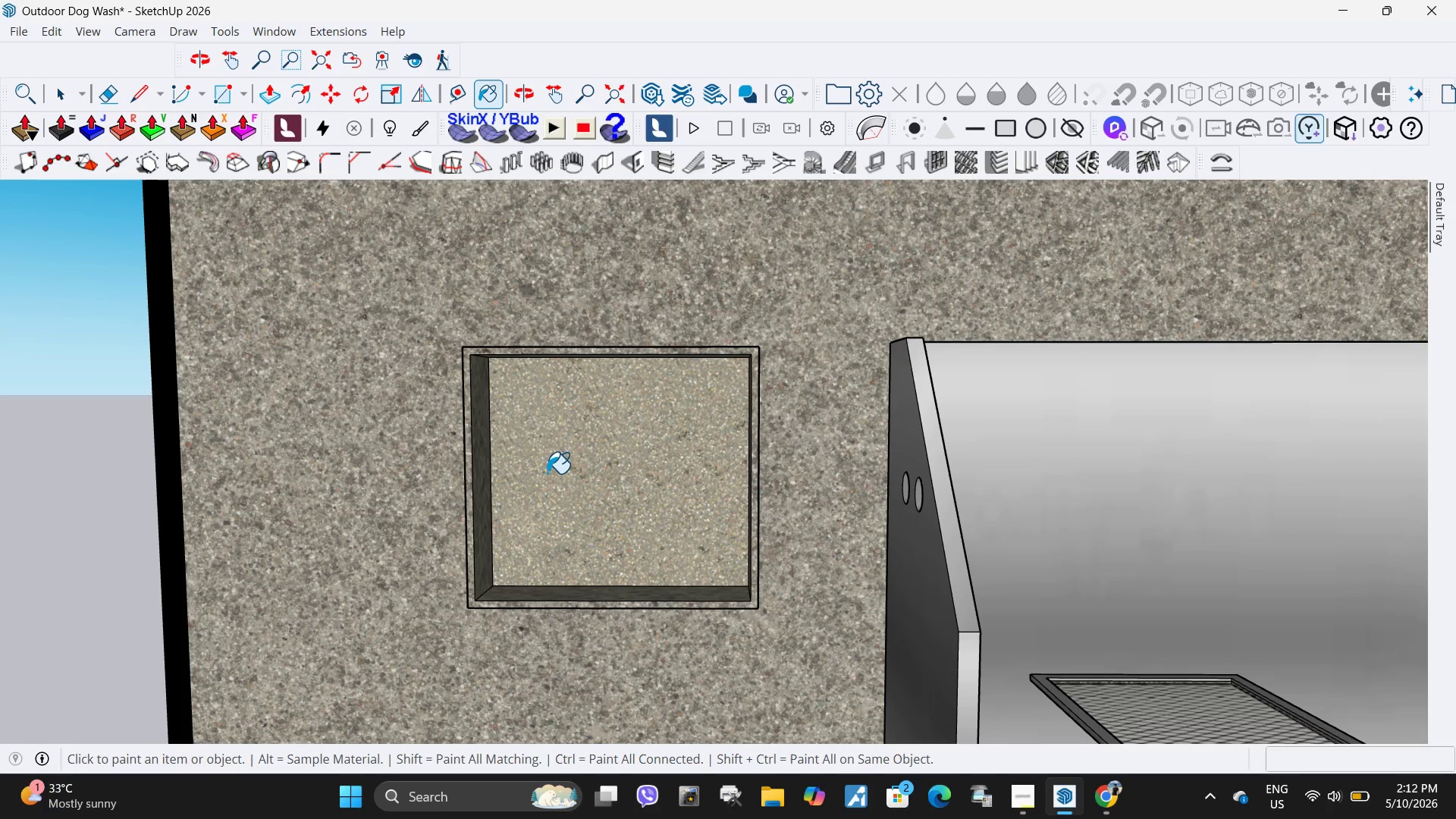 
left_click([560, 532])
 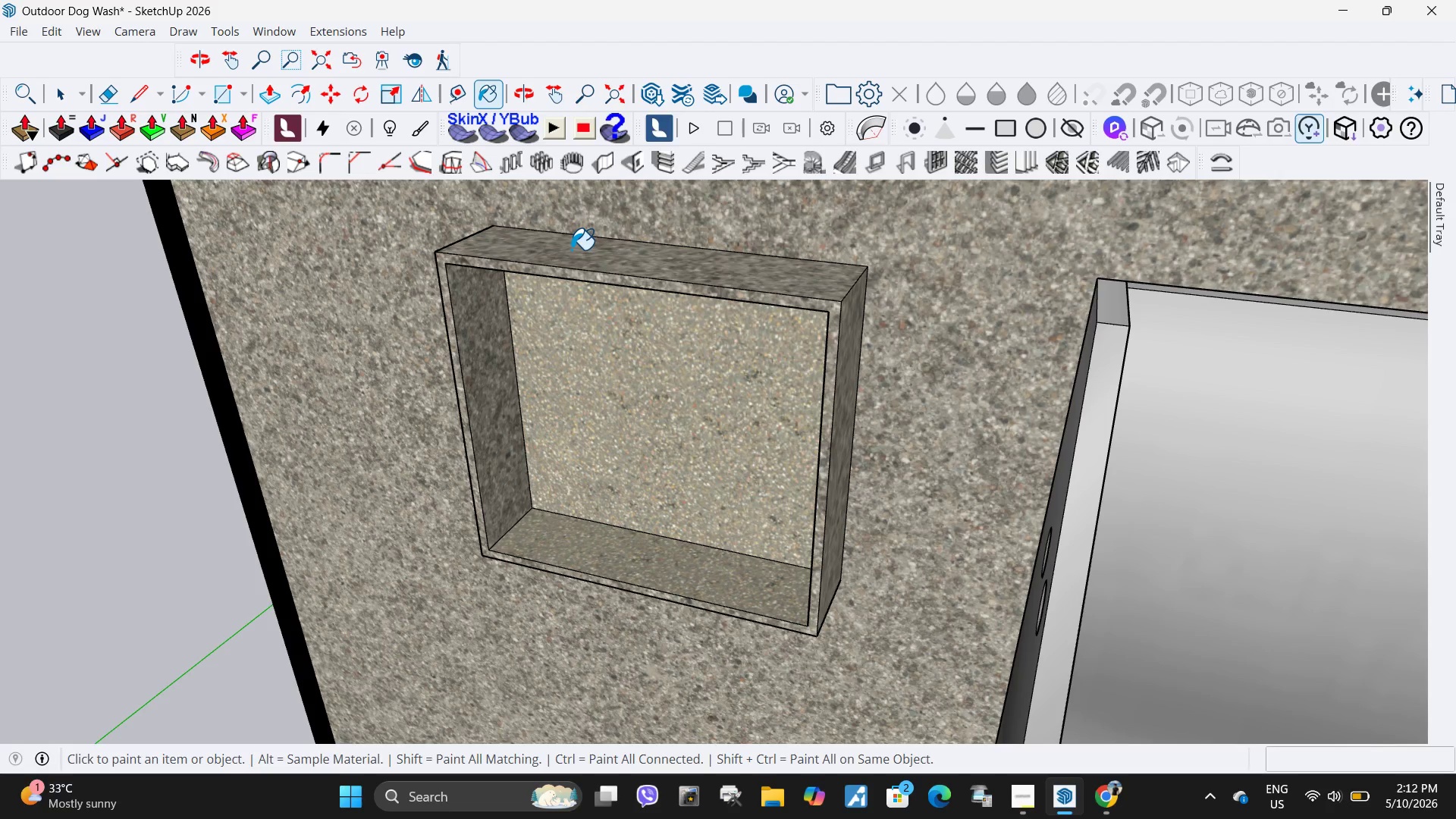 
scroll: coordinate [561, 528], scroll_direction: up, amount: 3.0
 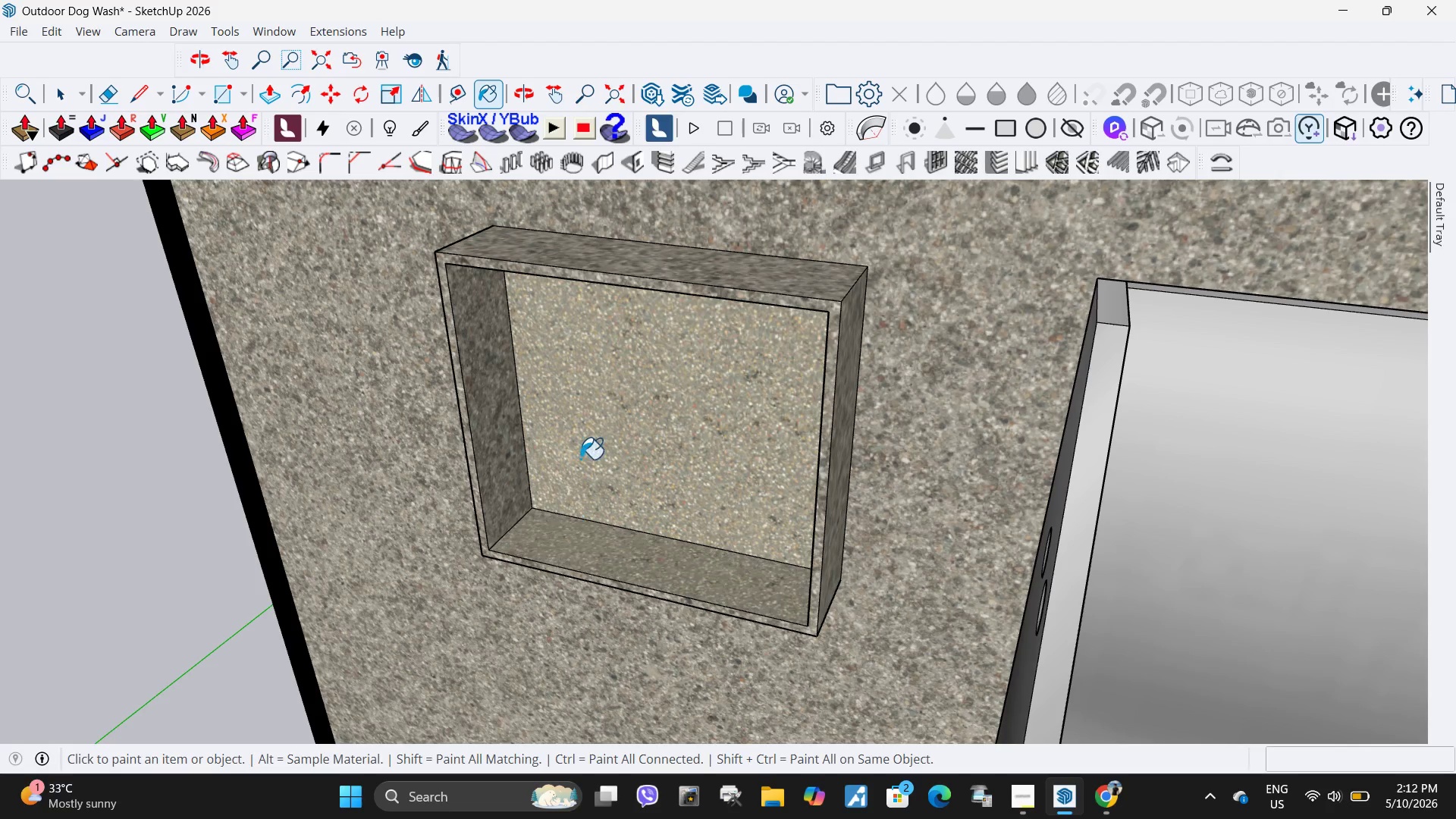 
left_click([571, 249])
 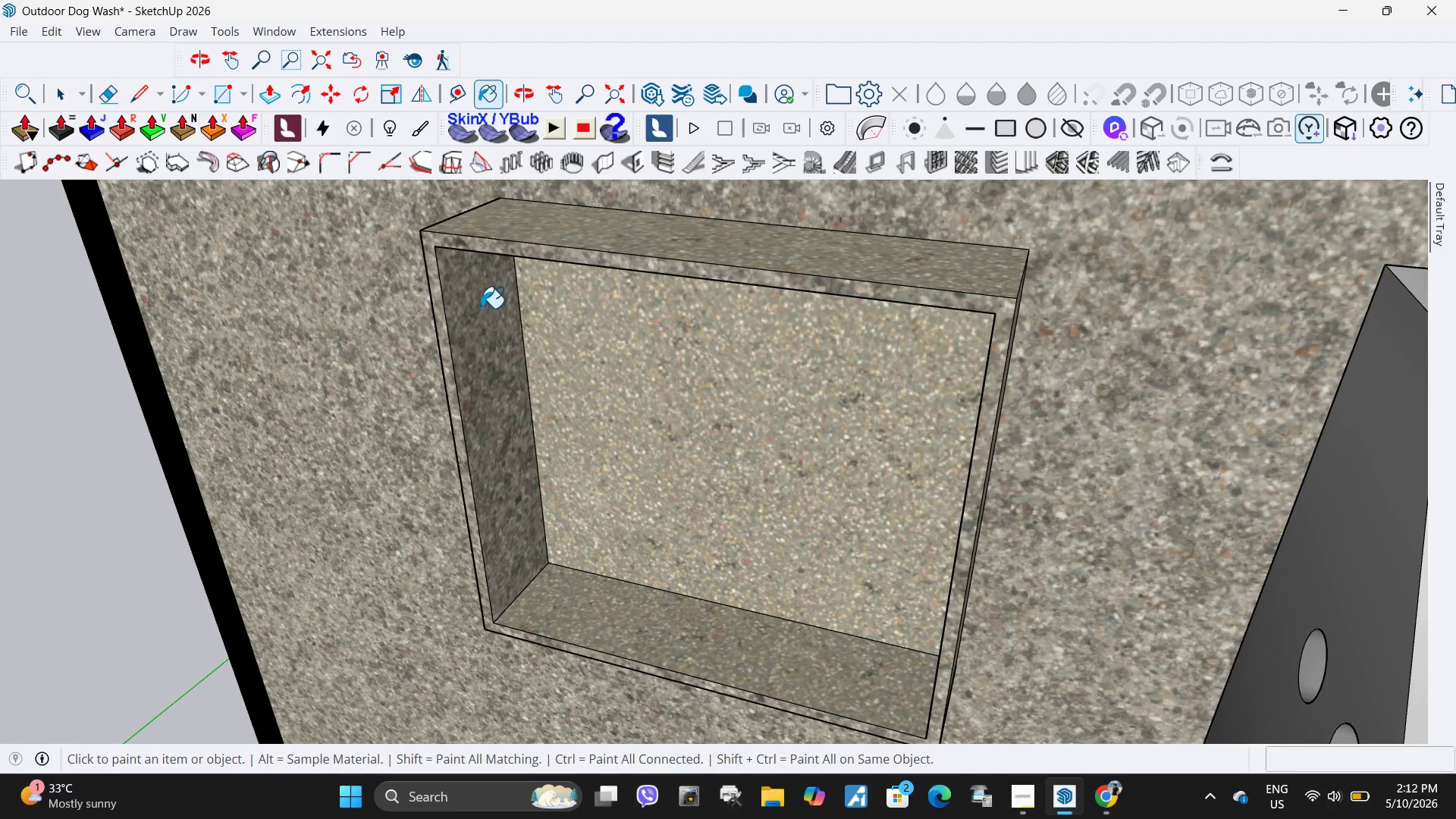 
scroll: coordinate [473, 308], scroll_direction: up, amount: 3.0
 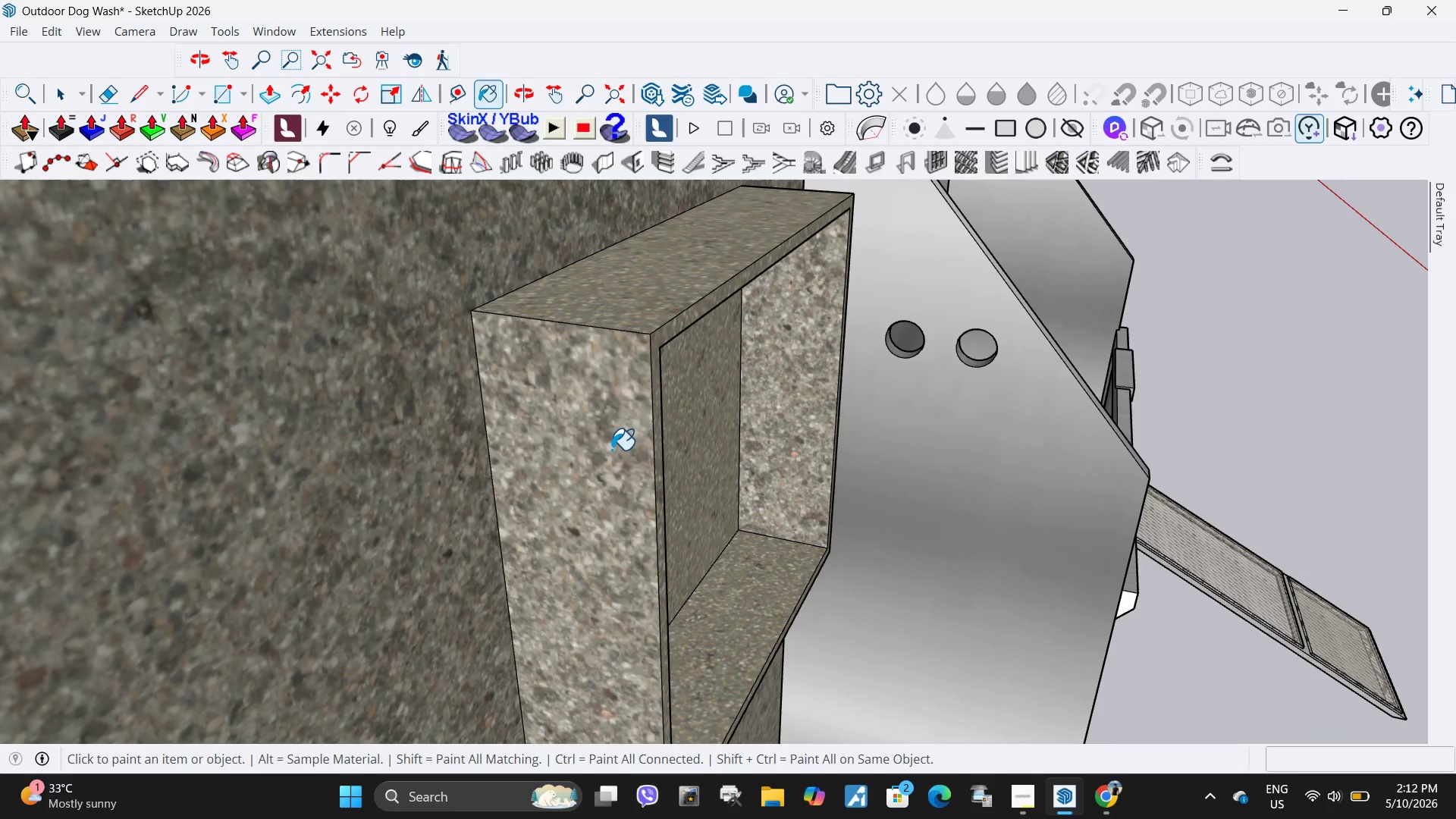 
left_click_drag(start_coordinate=[793, 377], to_coordinate=[791, 383])
 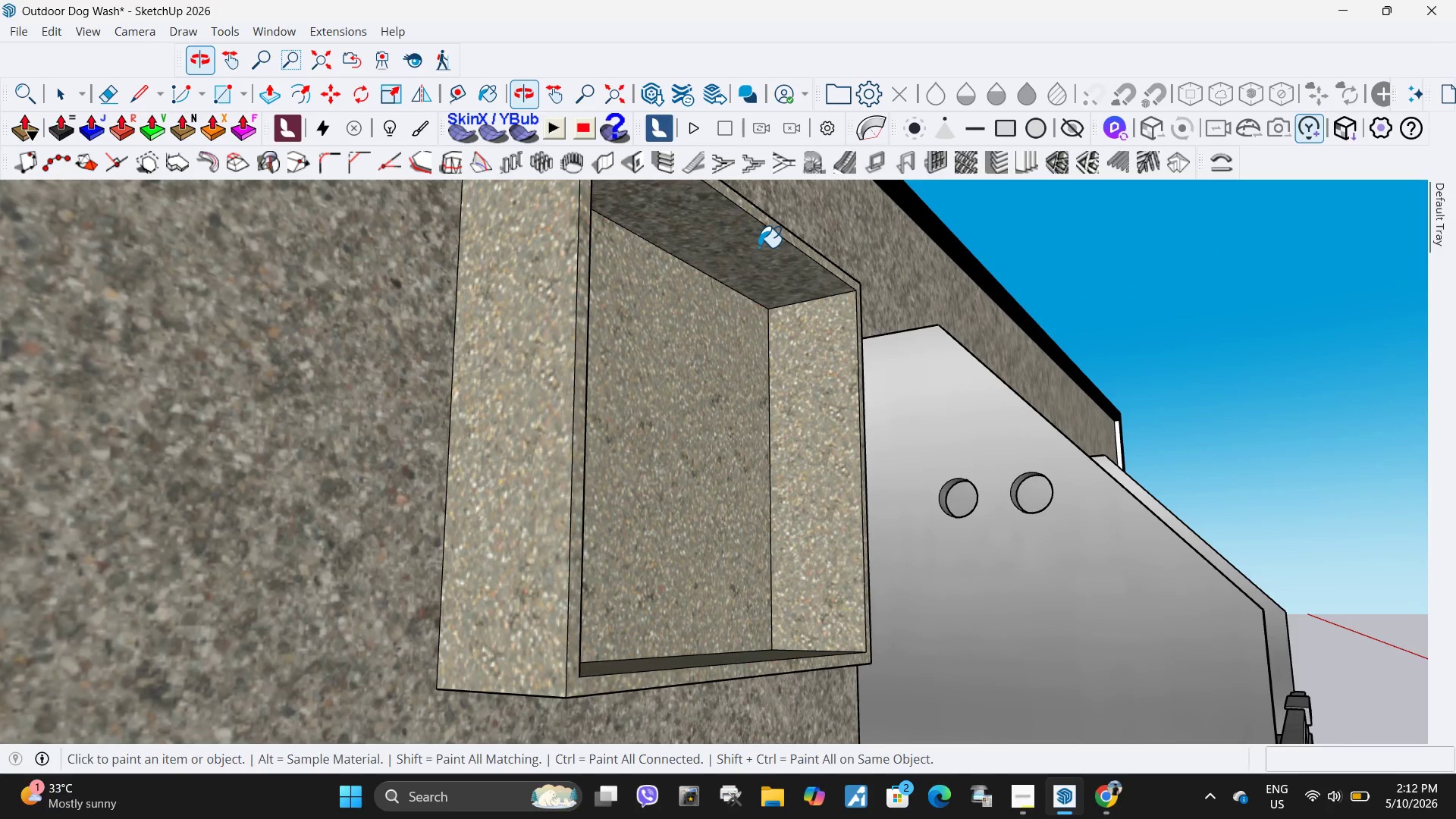 
left_click([759, 252])
 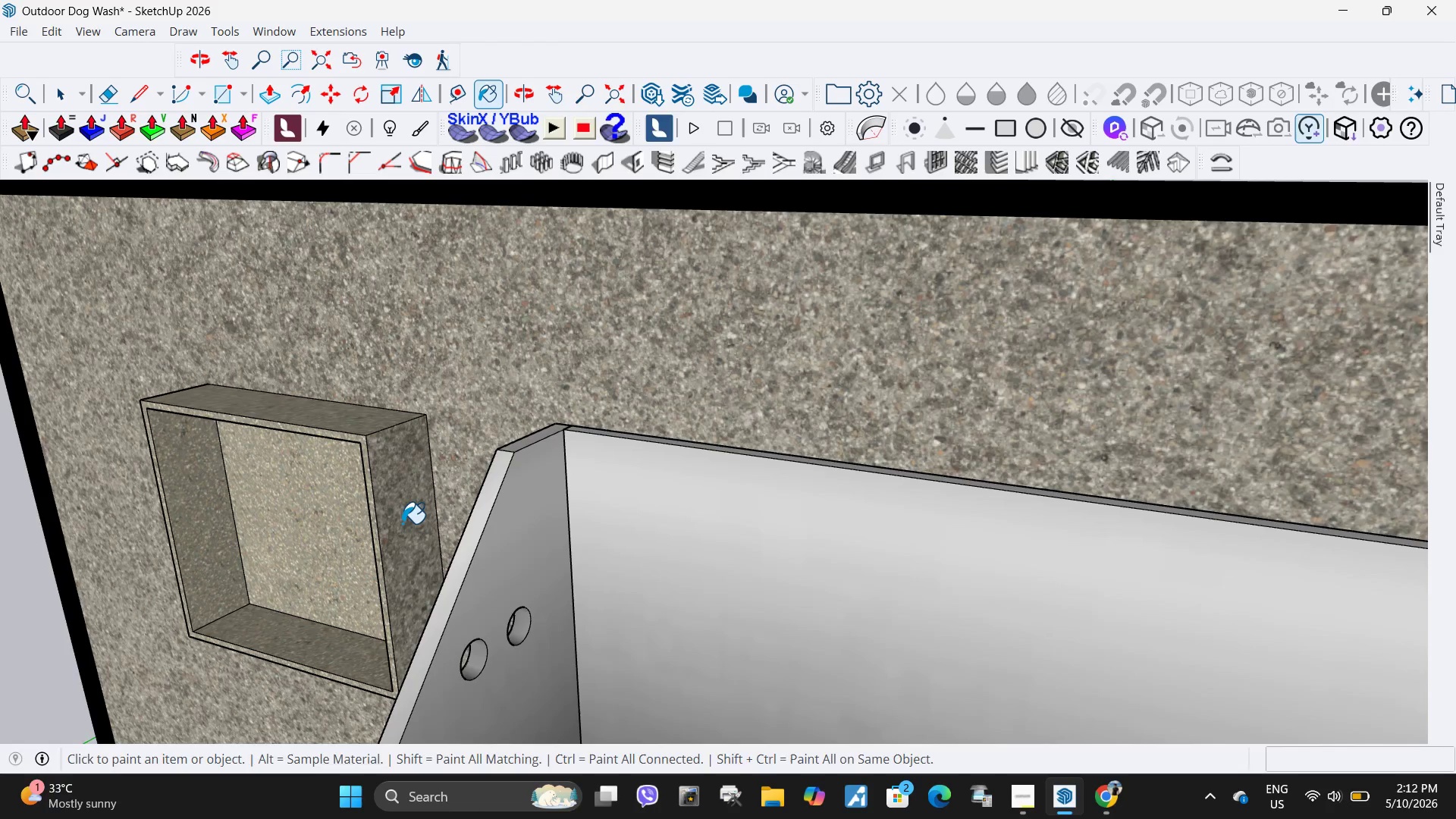 
left_click([403, 520])
 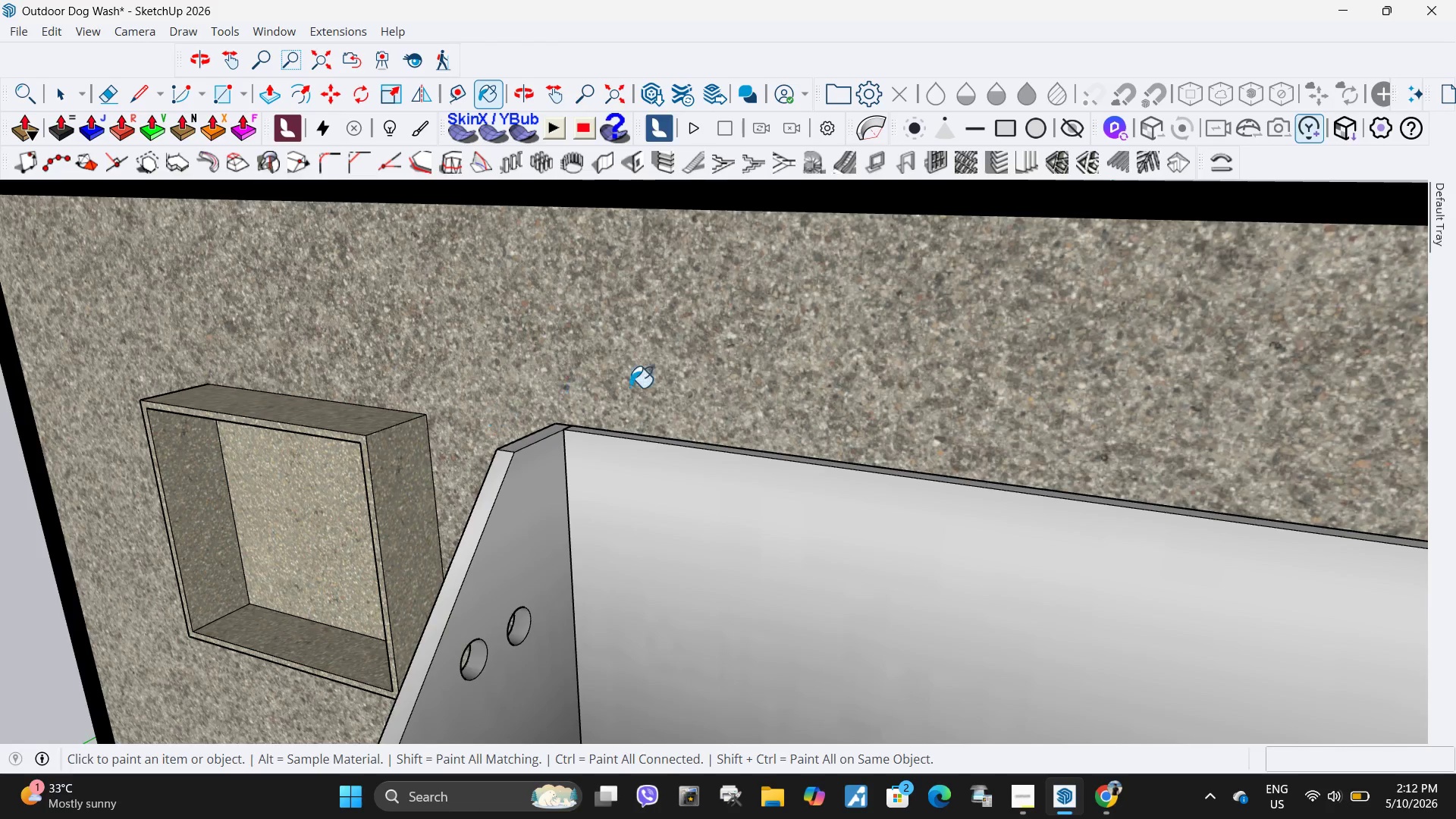 
scroll: coordinate [402, 563], scroll_direction: up, amount: 5.0
 